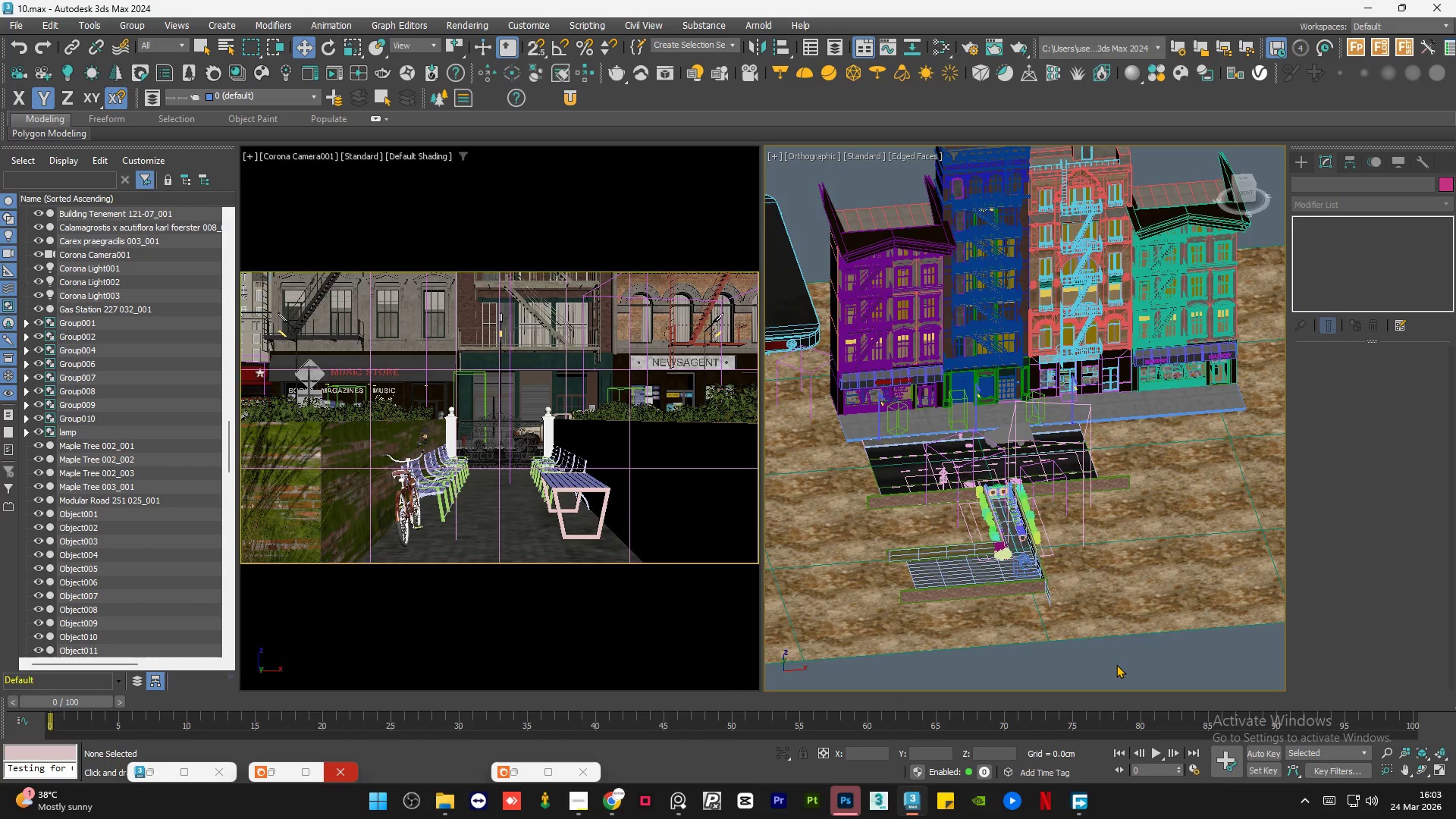 
wait(12.69)
 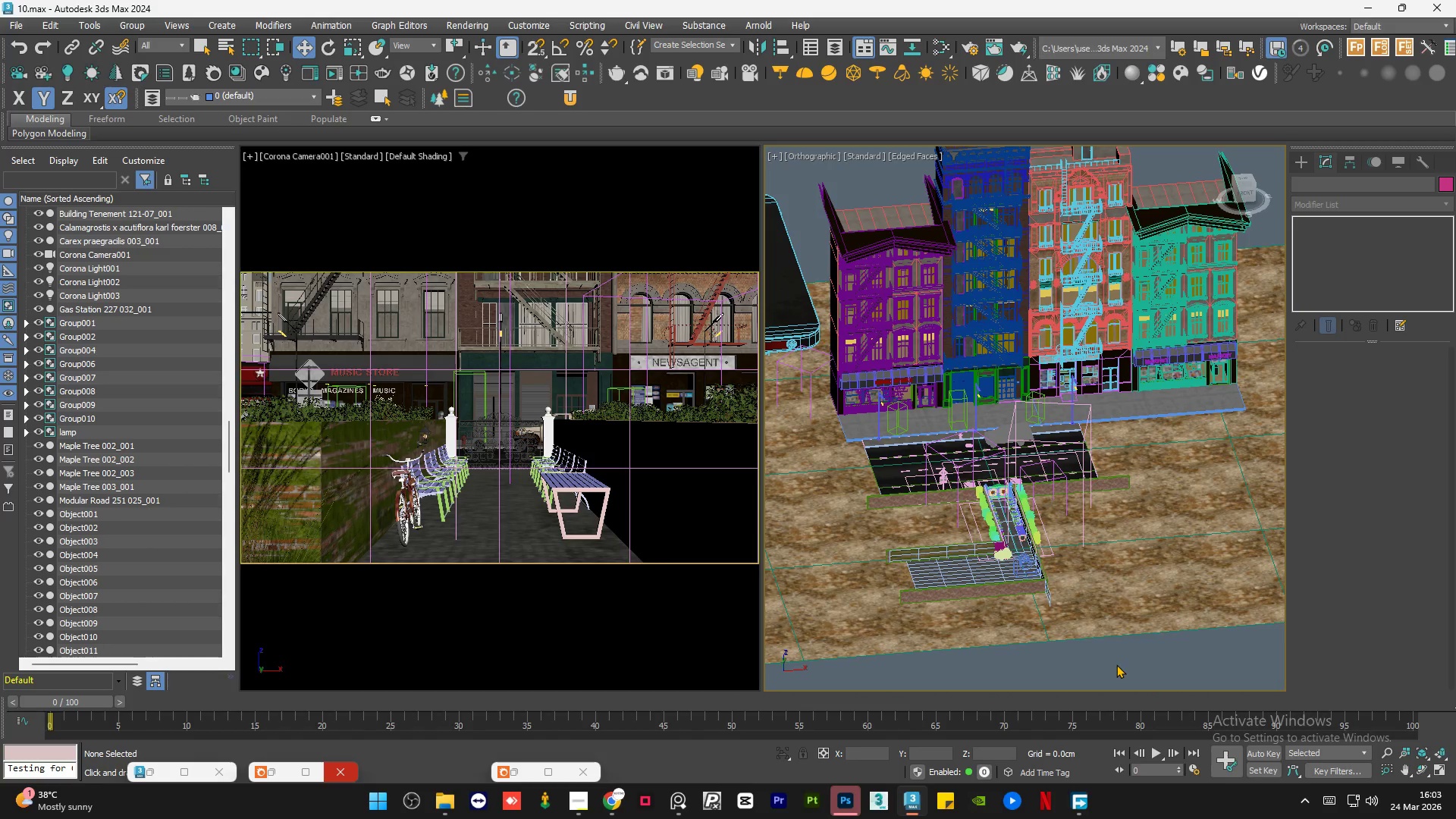 
scroll: coordinate [1083, 596], scroll_direction: up, amount: 2.0
 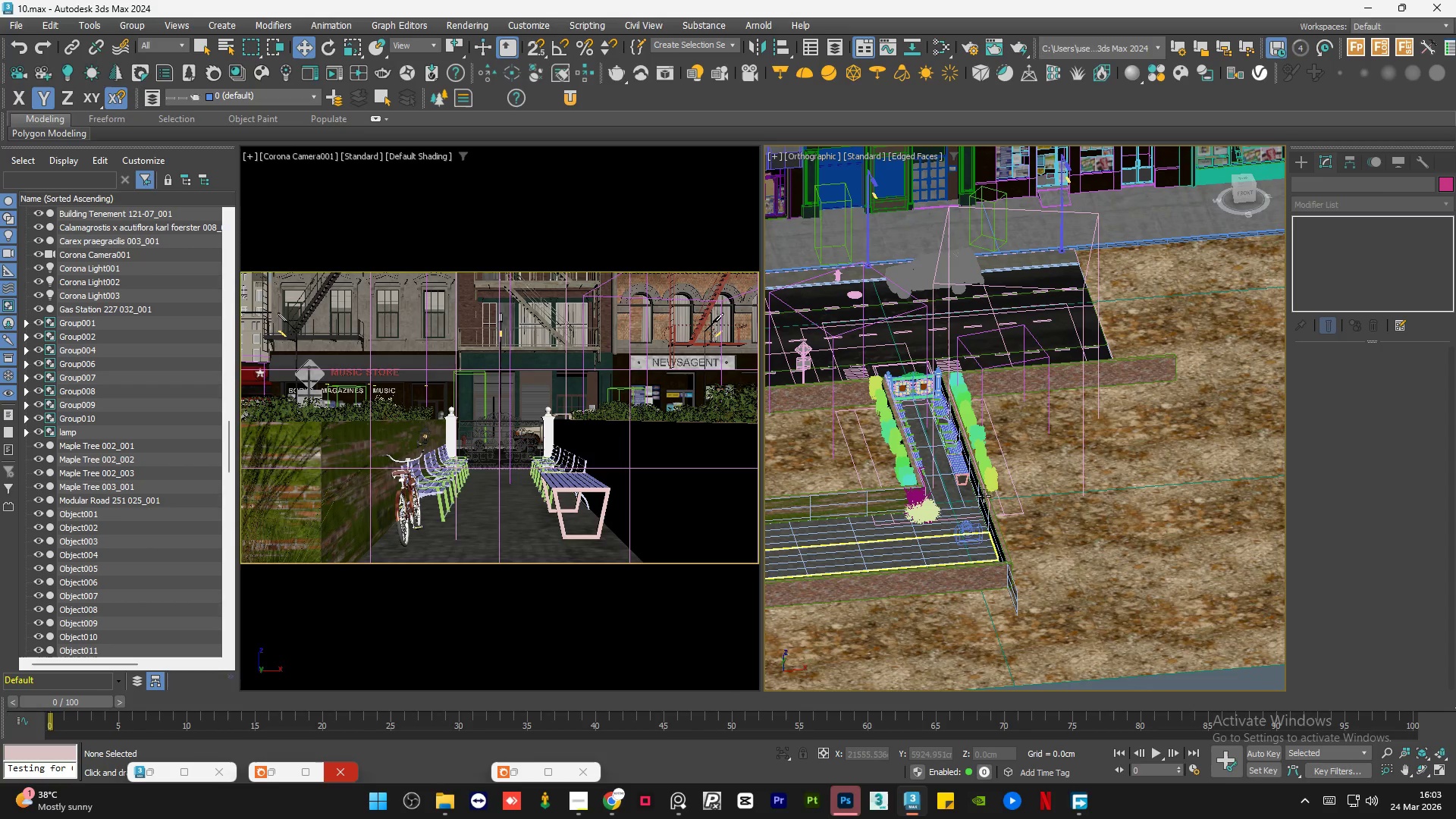 
key(F4)
 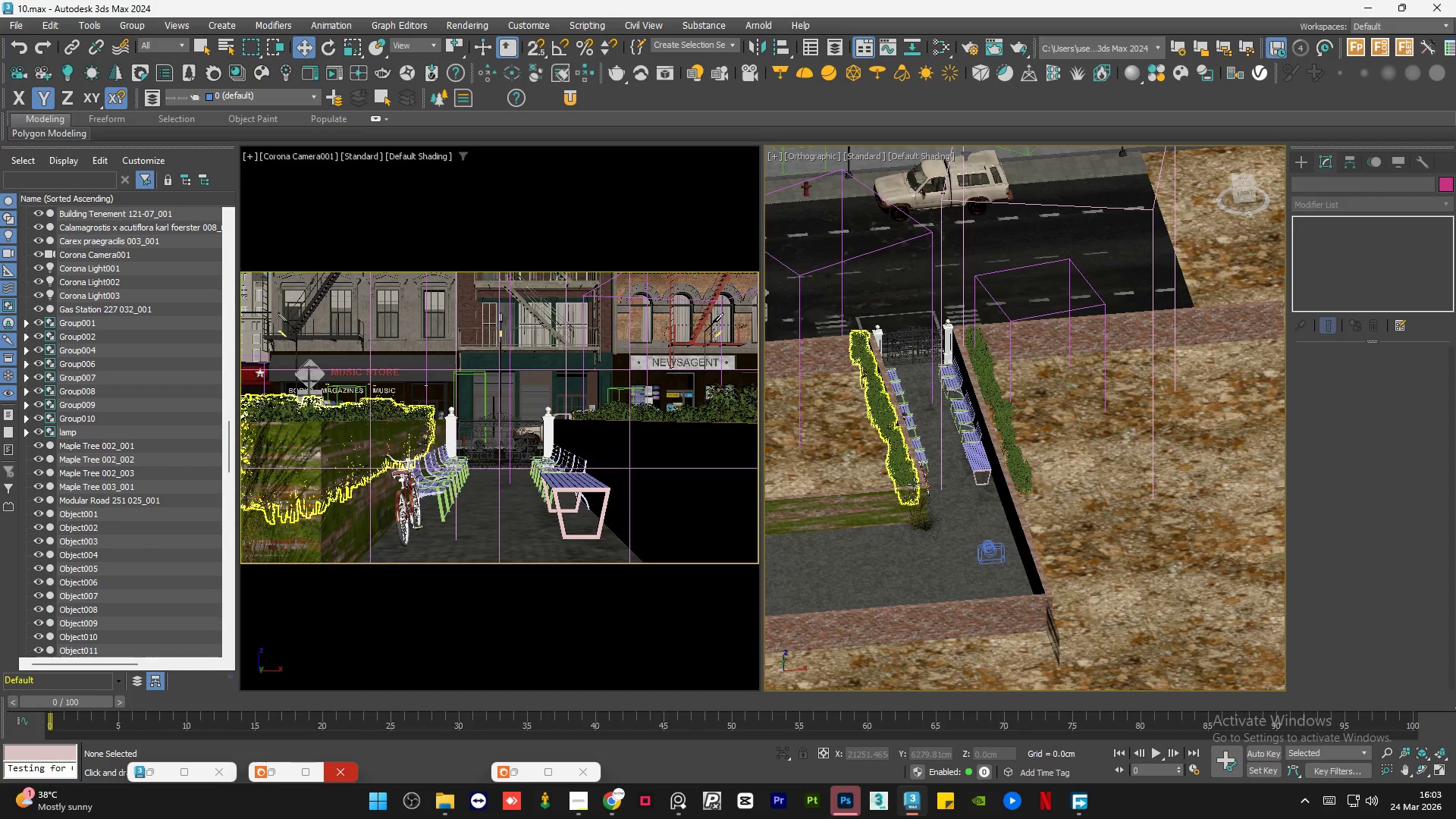 
scroll: coordinate [921, 492], scroll_direction: up, amount: 7.0
 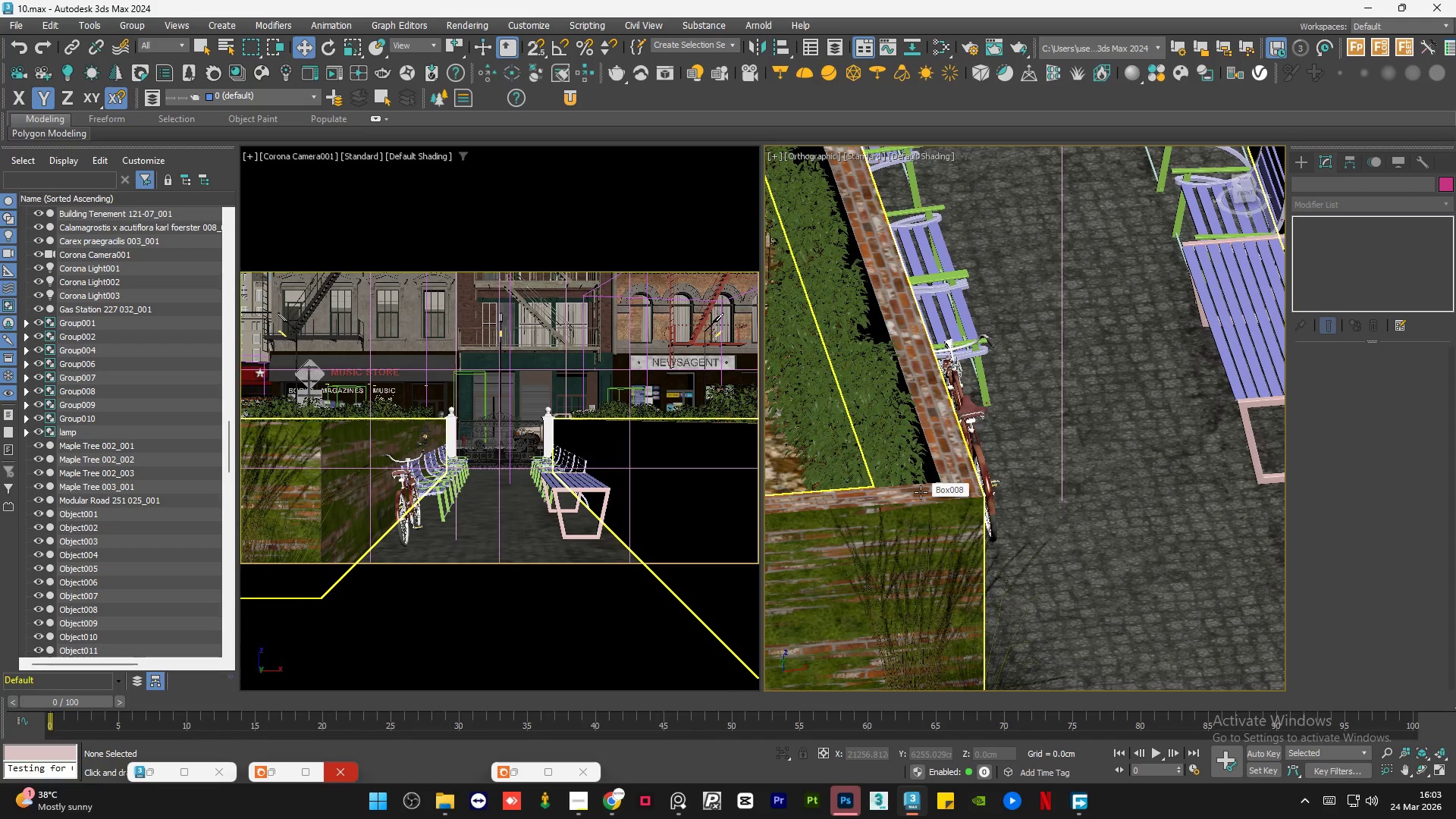 
scroll: coordinate [927, 491], scroll_direction: down, amount: 1.0
 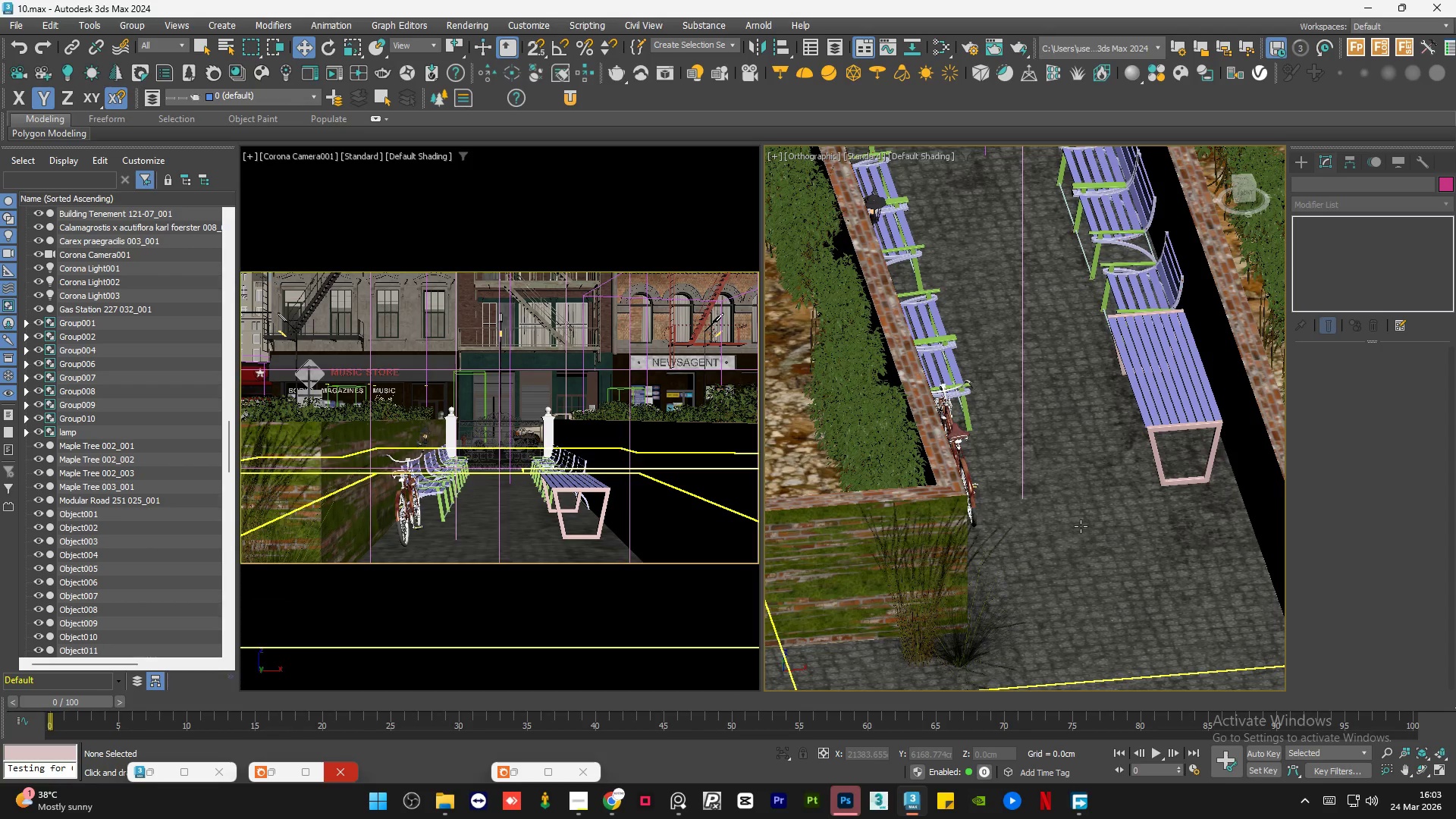 
hold_key(key=AltLeft, duration=1.3)
 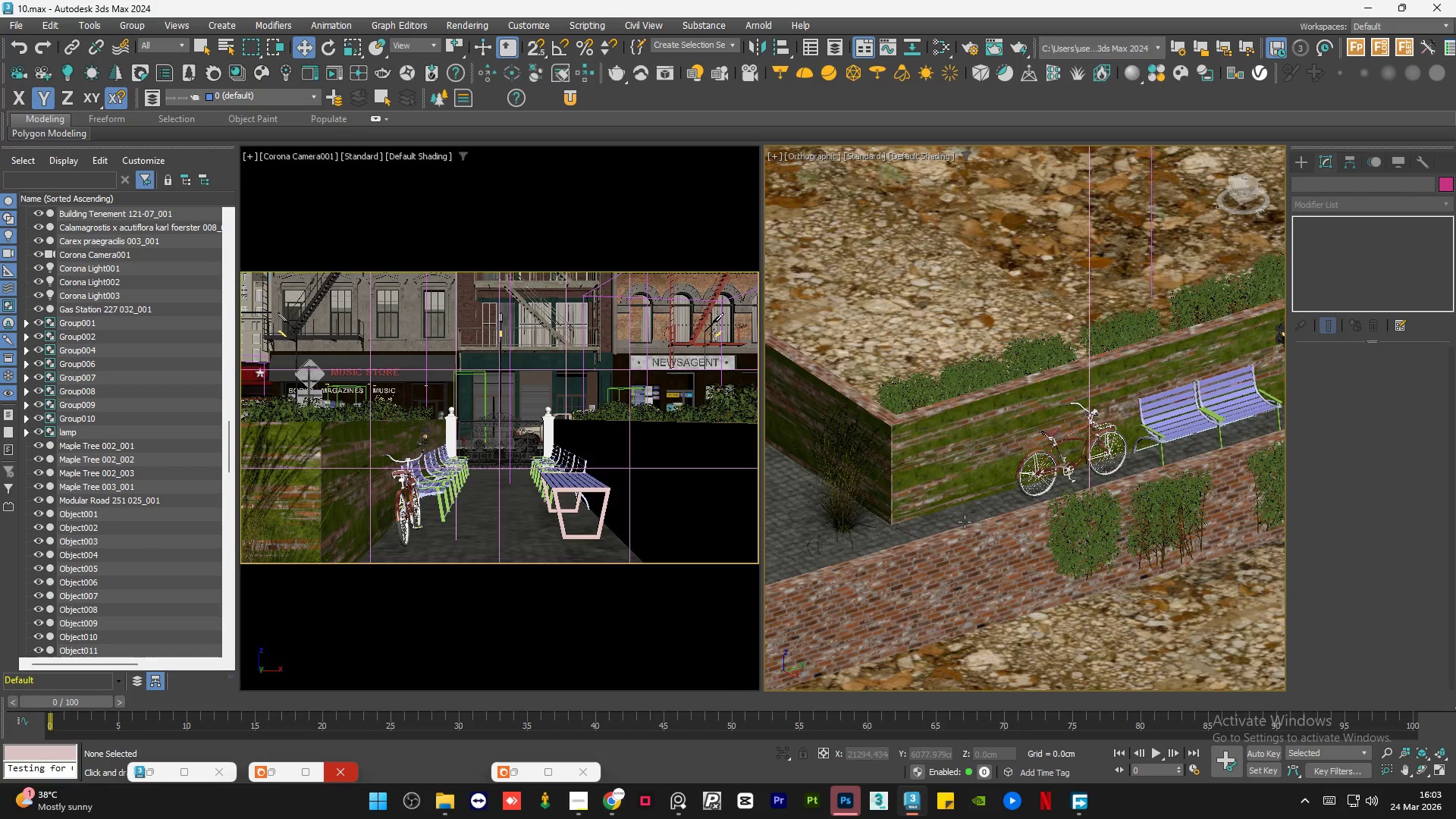 
scroll: coordinate [1081, 525], scroll_direction: down, amount: 1.0
 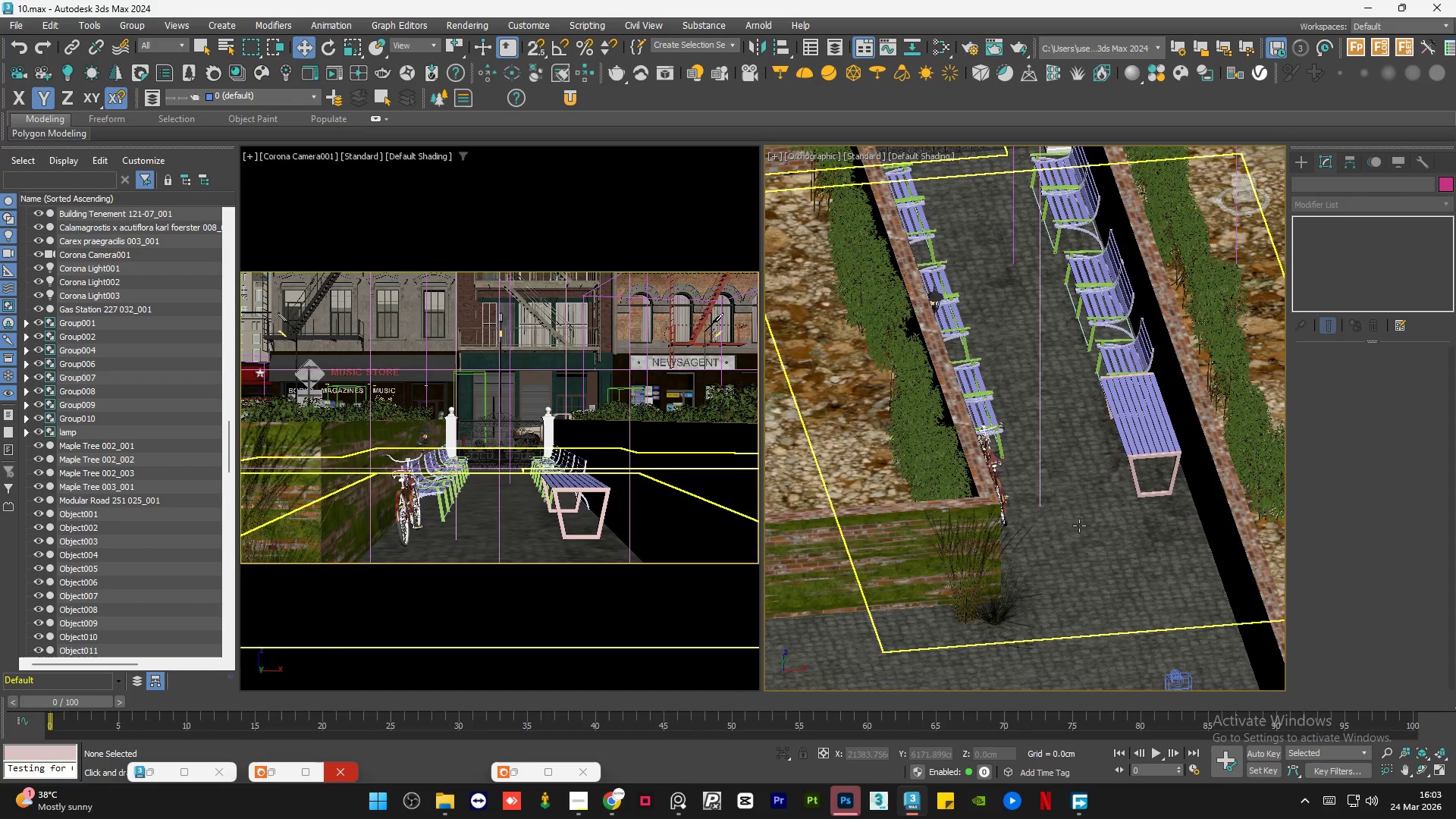 
hold_key(key=AltLeft, duration=0.64)
 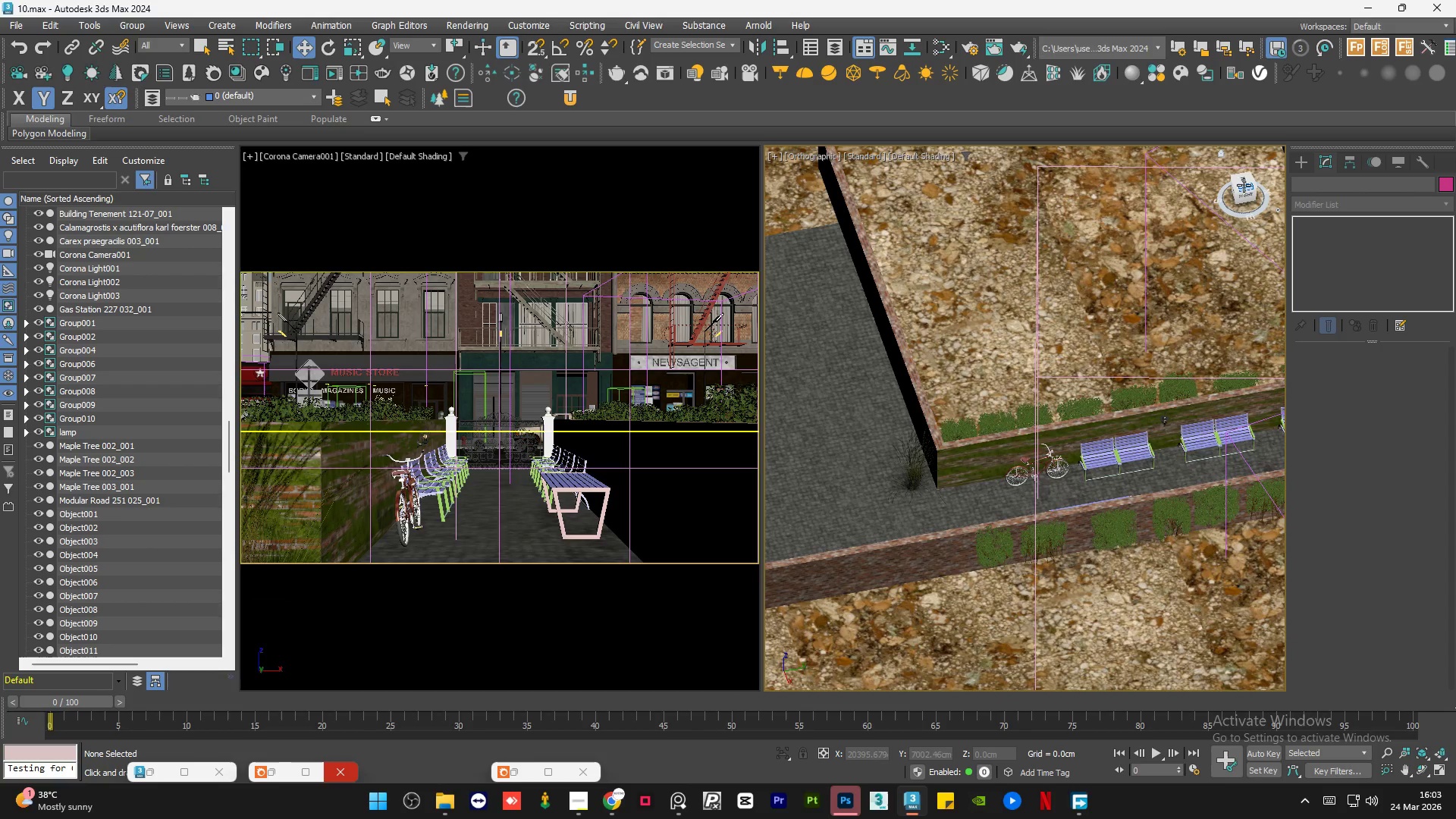 
scroll: coordinate [965, 522], scroll_direction: down, amount: 2.0
 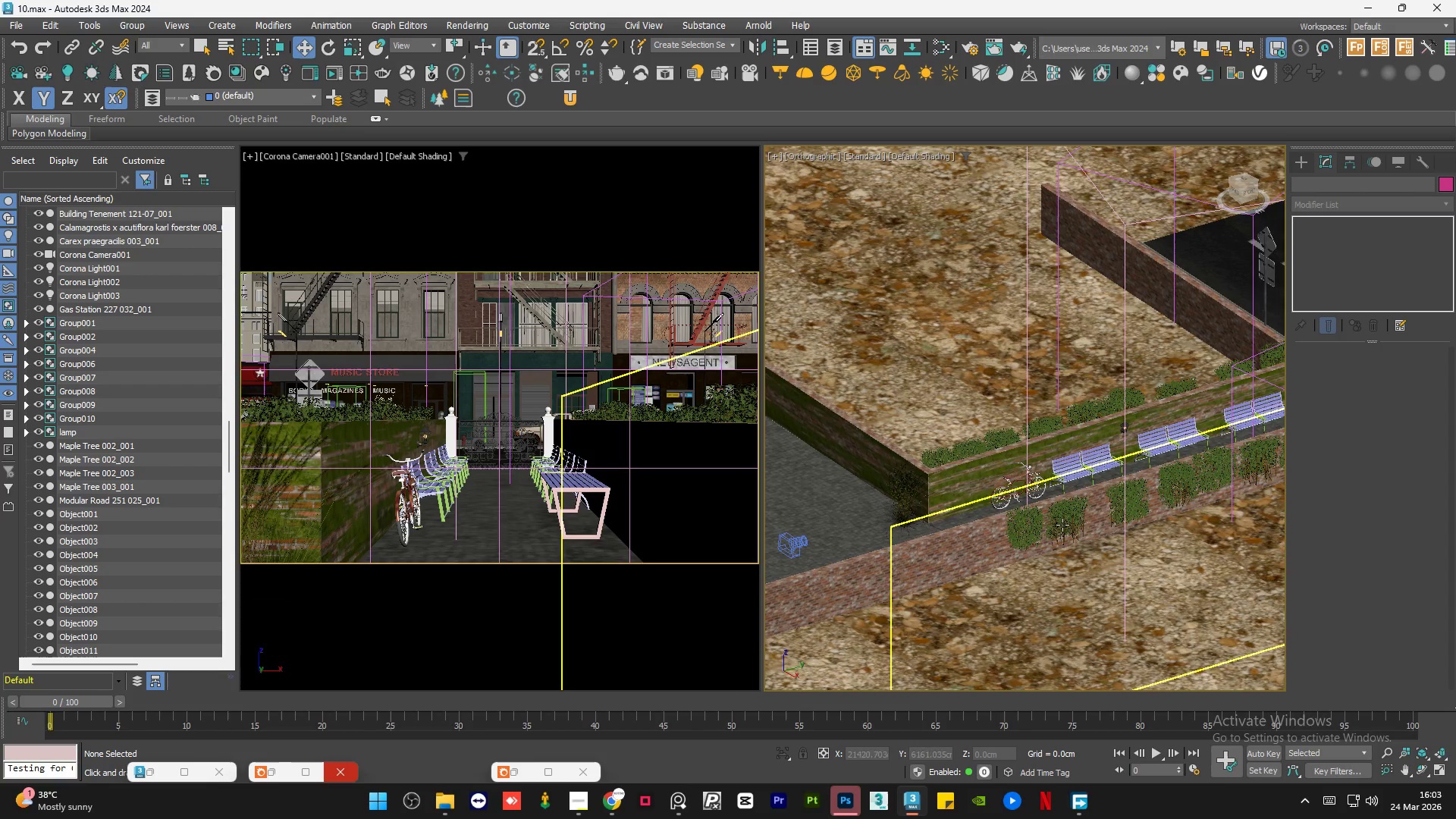 
left_click([1245, 180])
 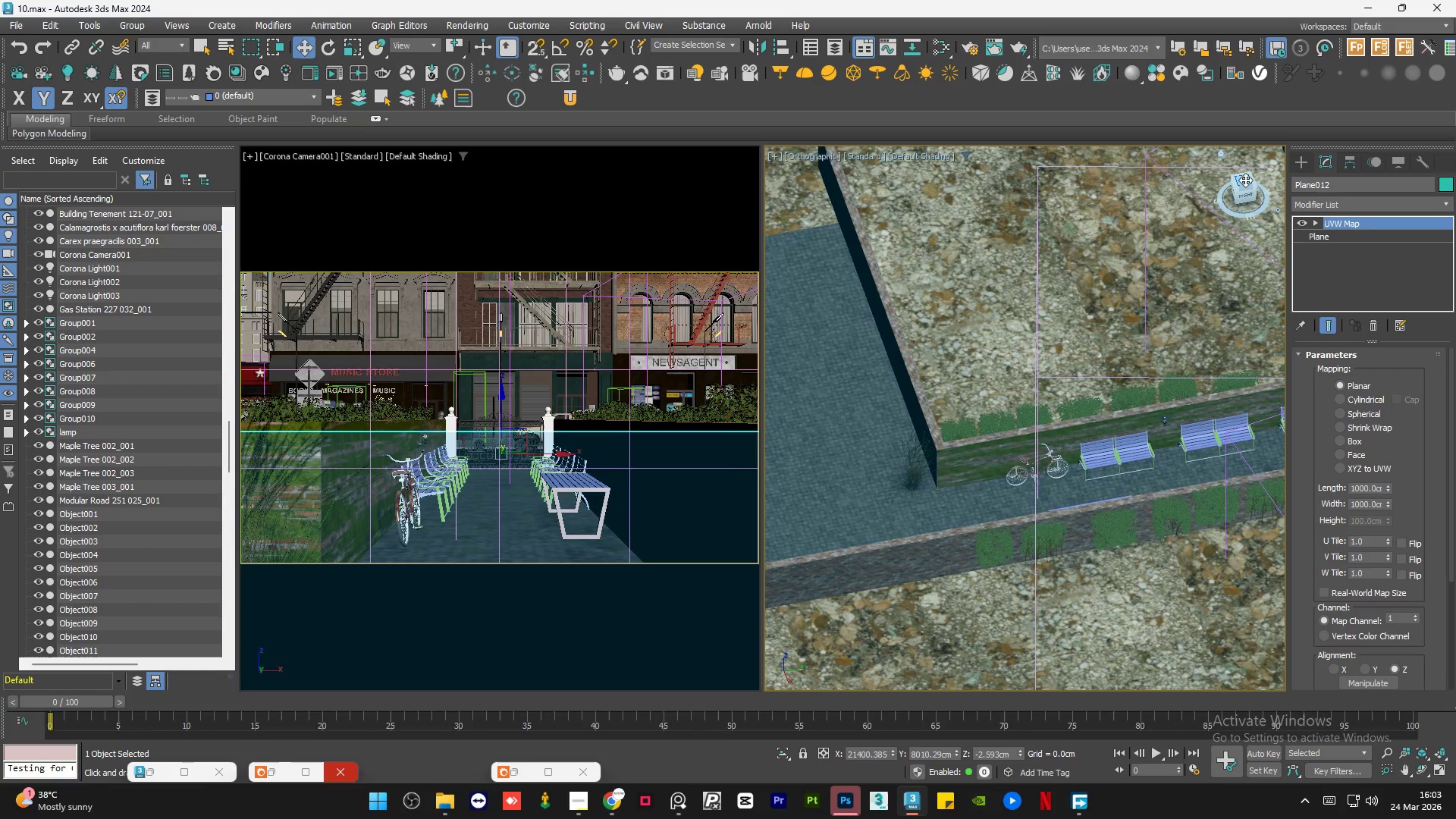 
left_click([1245, 180])
 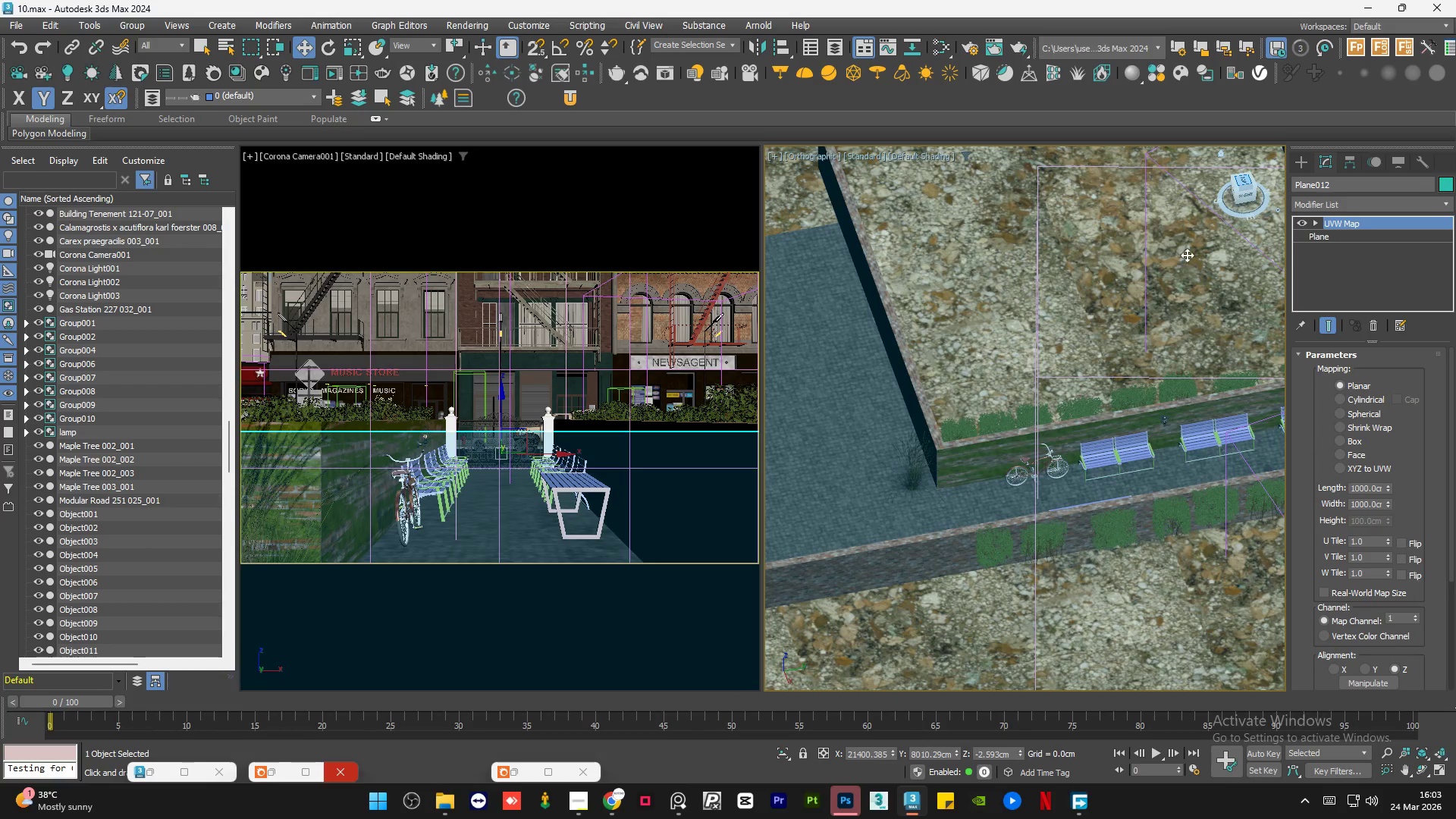 
hold_key(key=AltLeft, duration=0.41)
 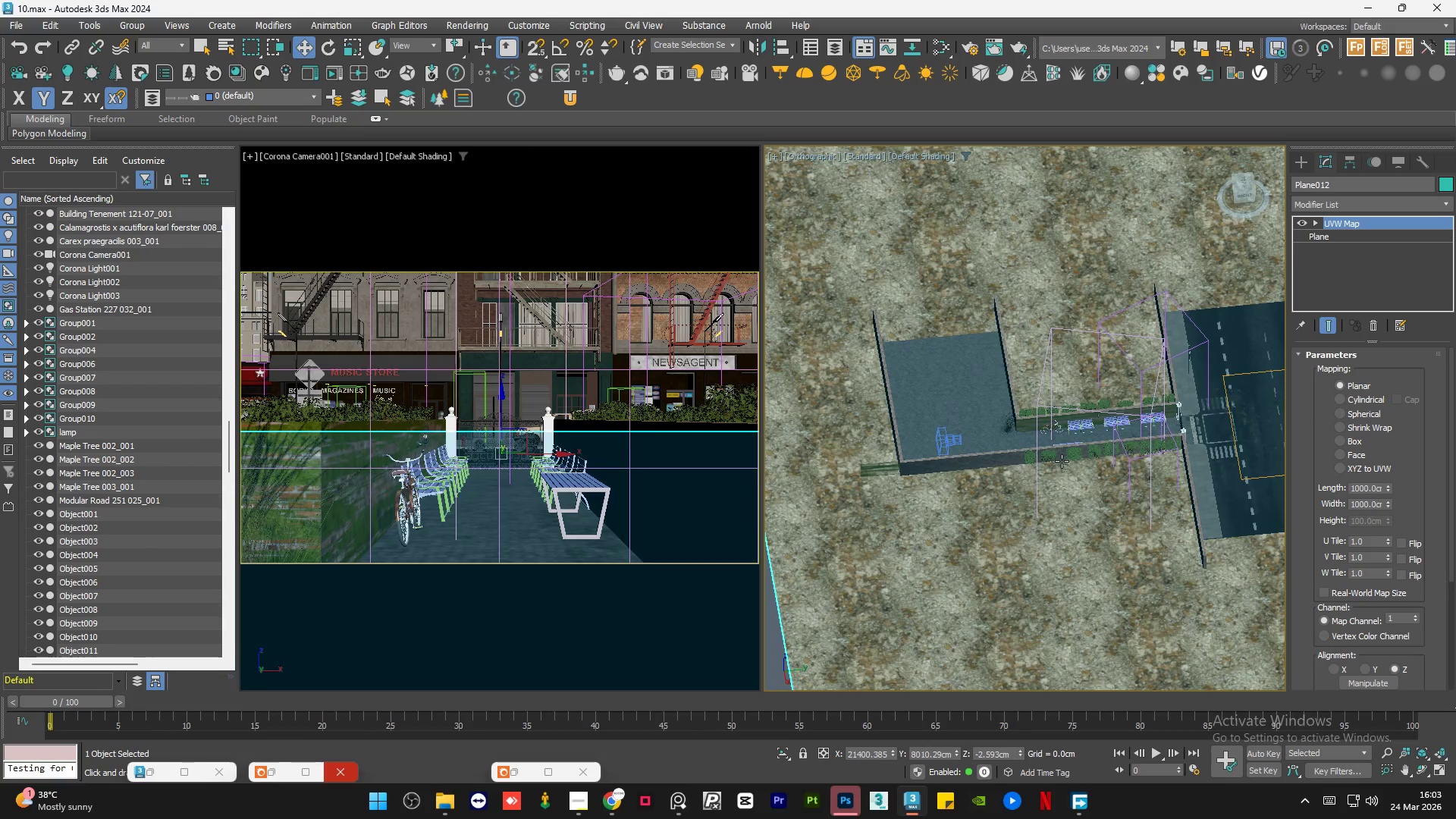 
scroll: coordinate [1054, 437], scroll_direction: down, amount: 3.0
 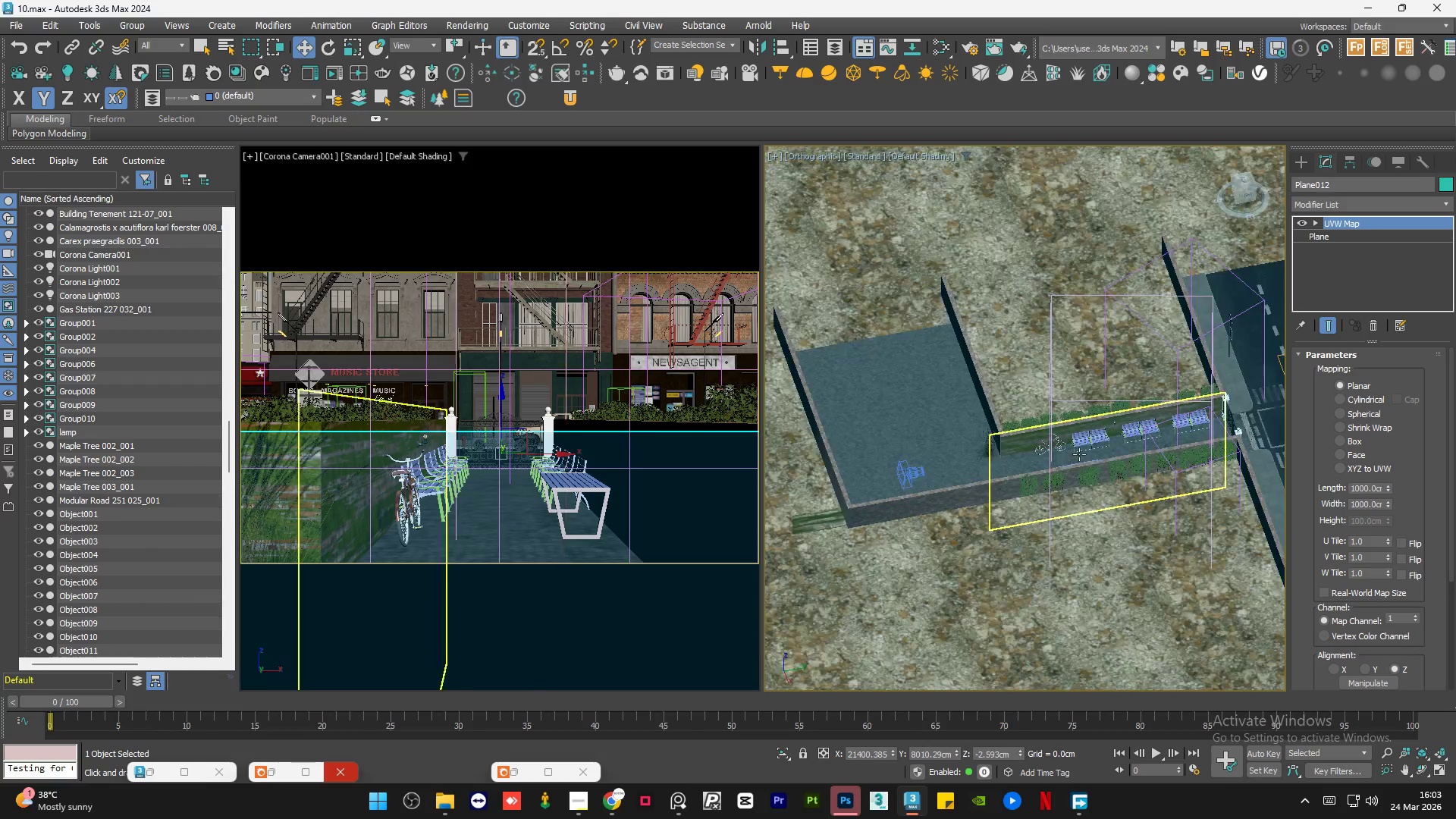 
hold_key(key=AltLeft, duration=0.33)
 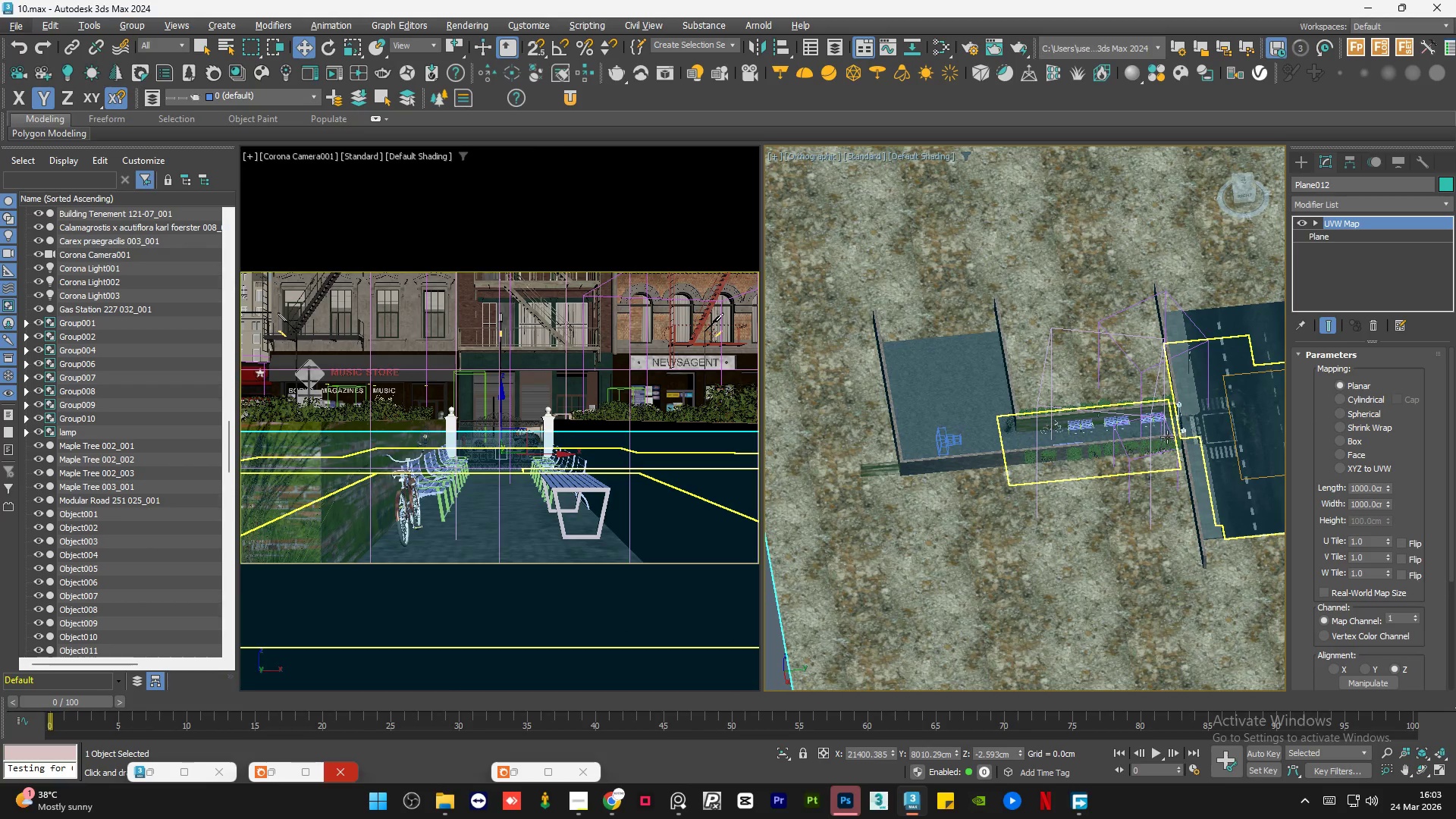 
hold_key(key=AltLeft, duration=1.25)
scroll: coordinate [1147, 393], scroll_direction: up, amount: 7.0
 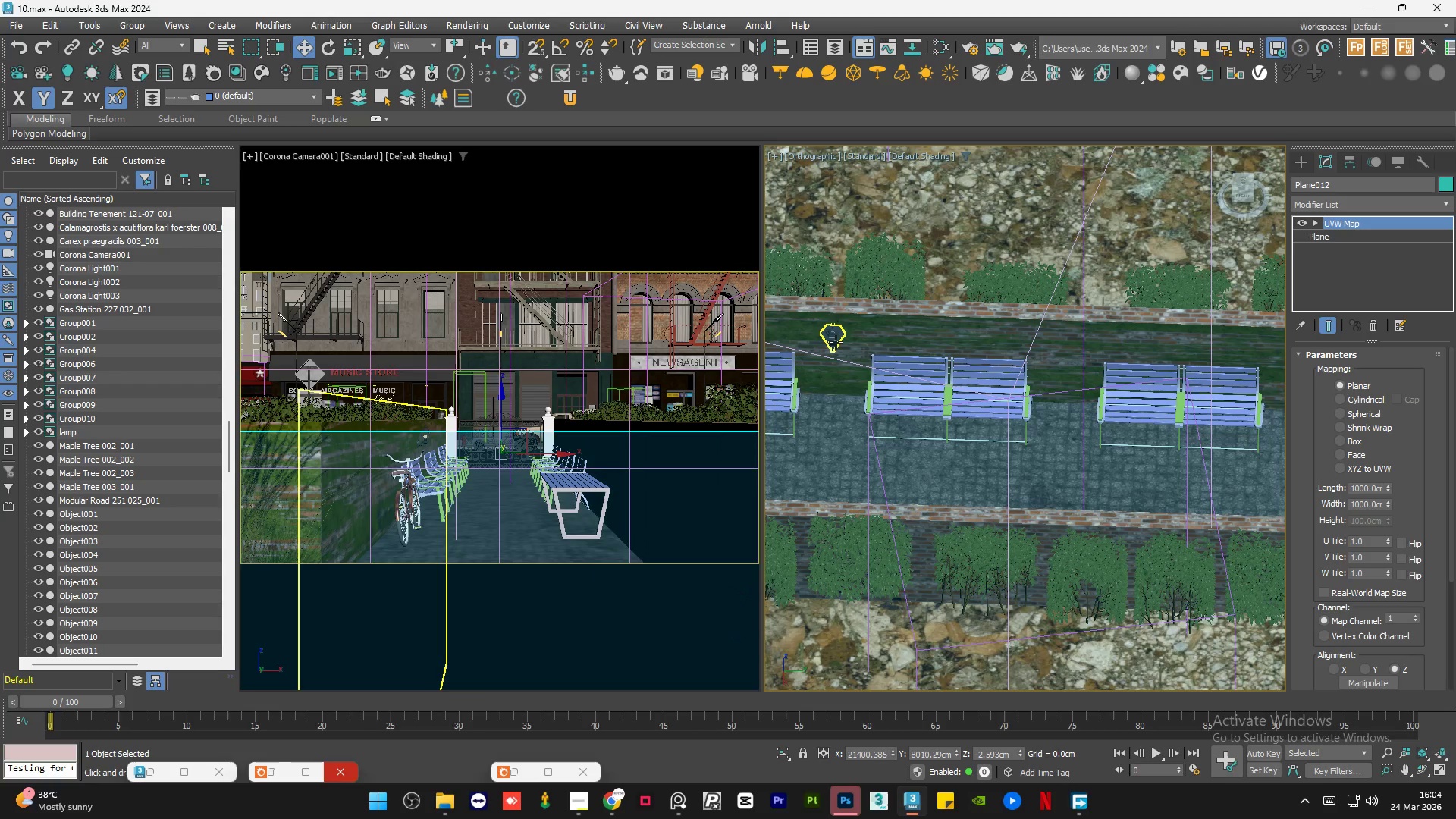 
left_click([833, 333])
 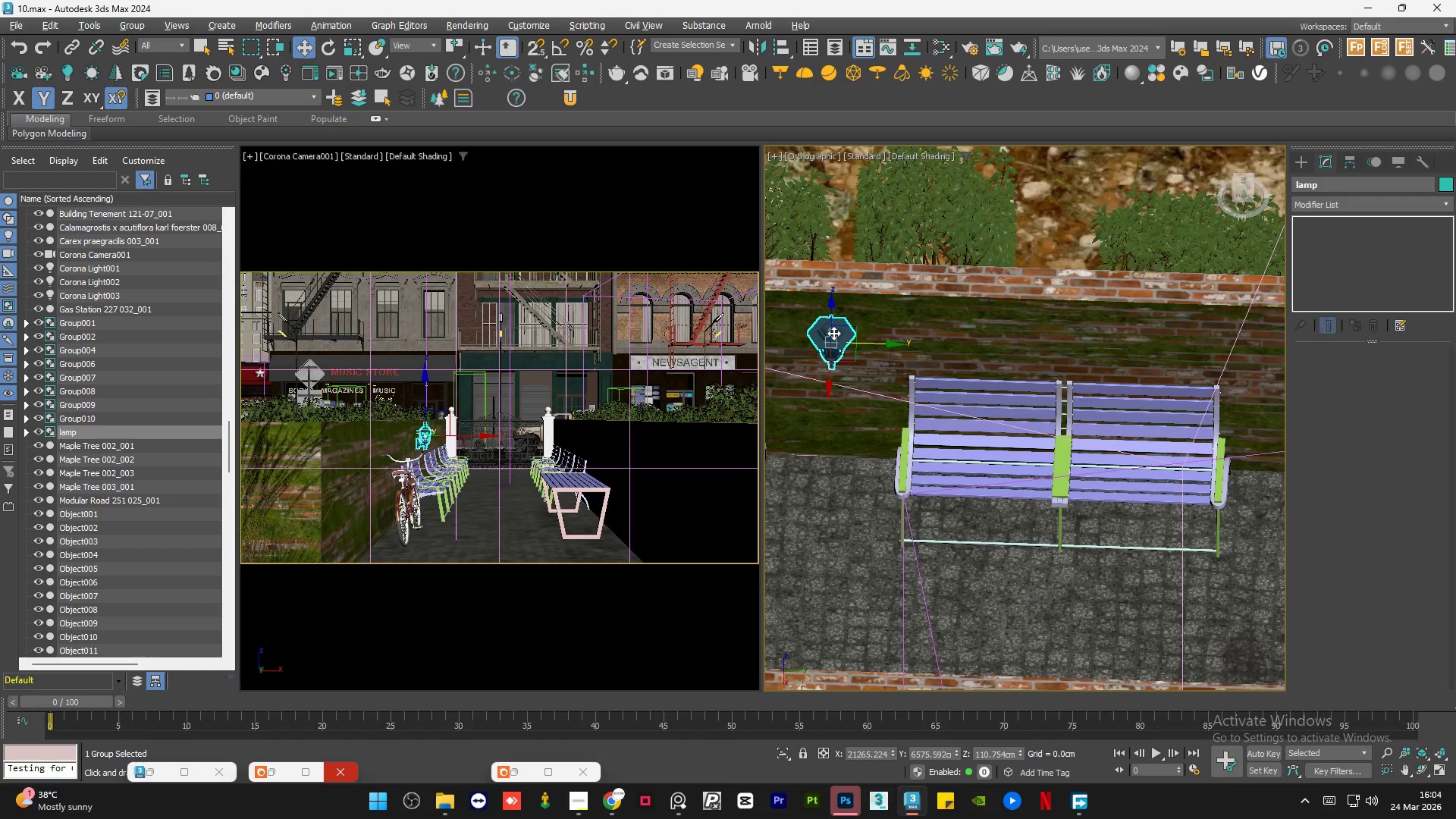 
scroll: coordinate [833, 333], scroll_direction: up, amount: 3.0
 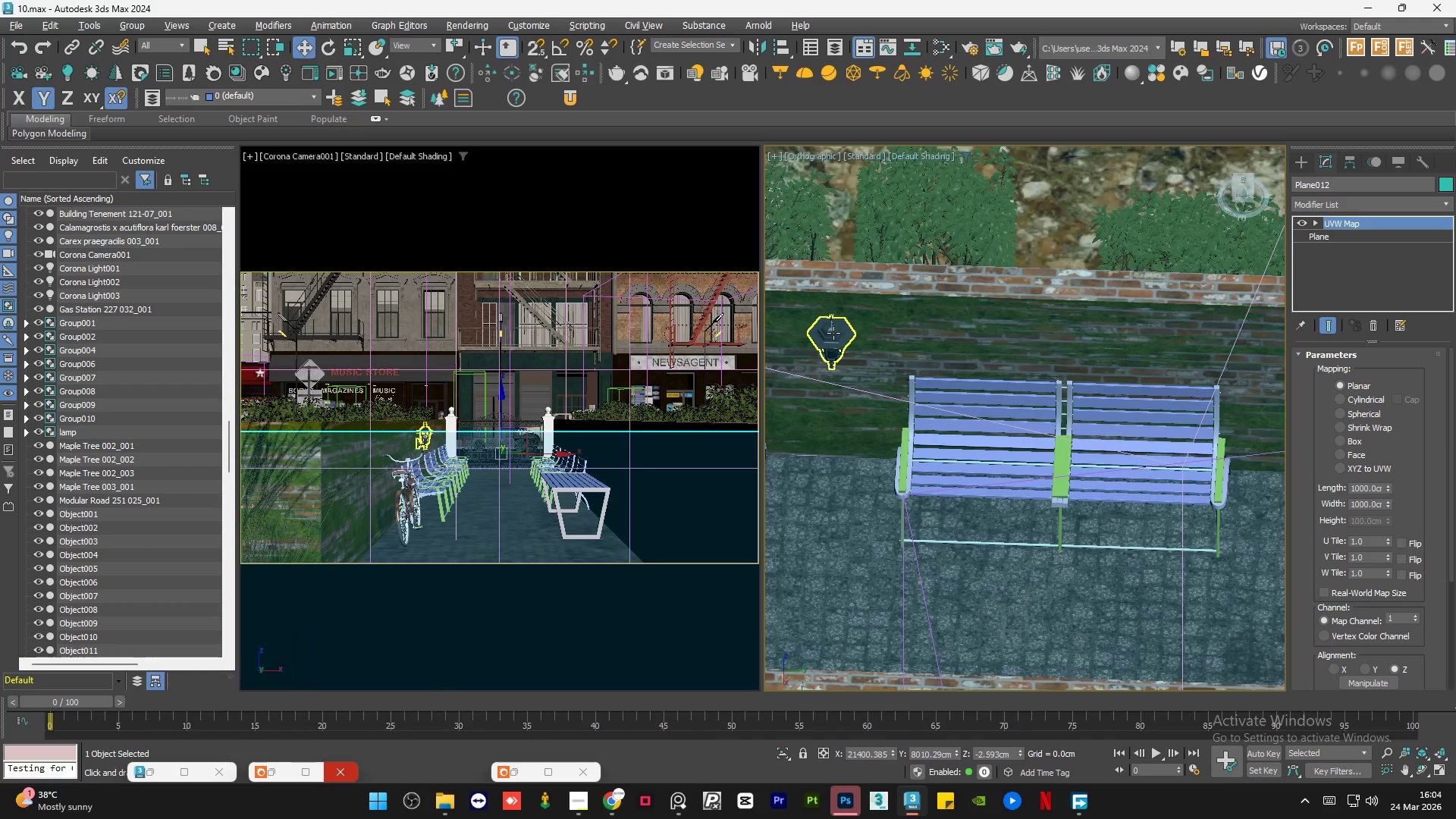 
hold_key(key=ShiftLeft, duration=1.52)
 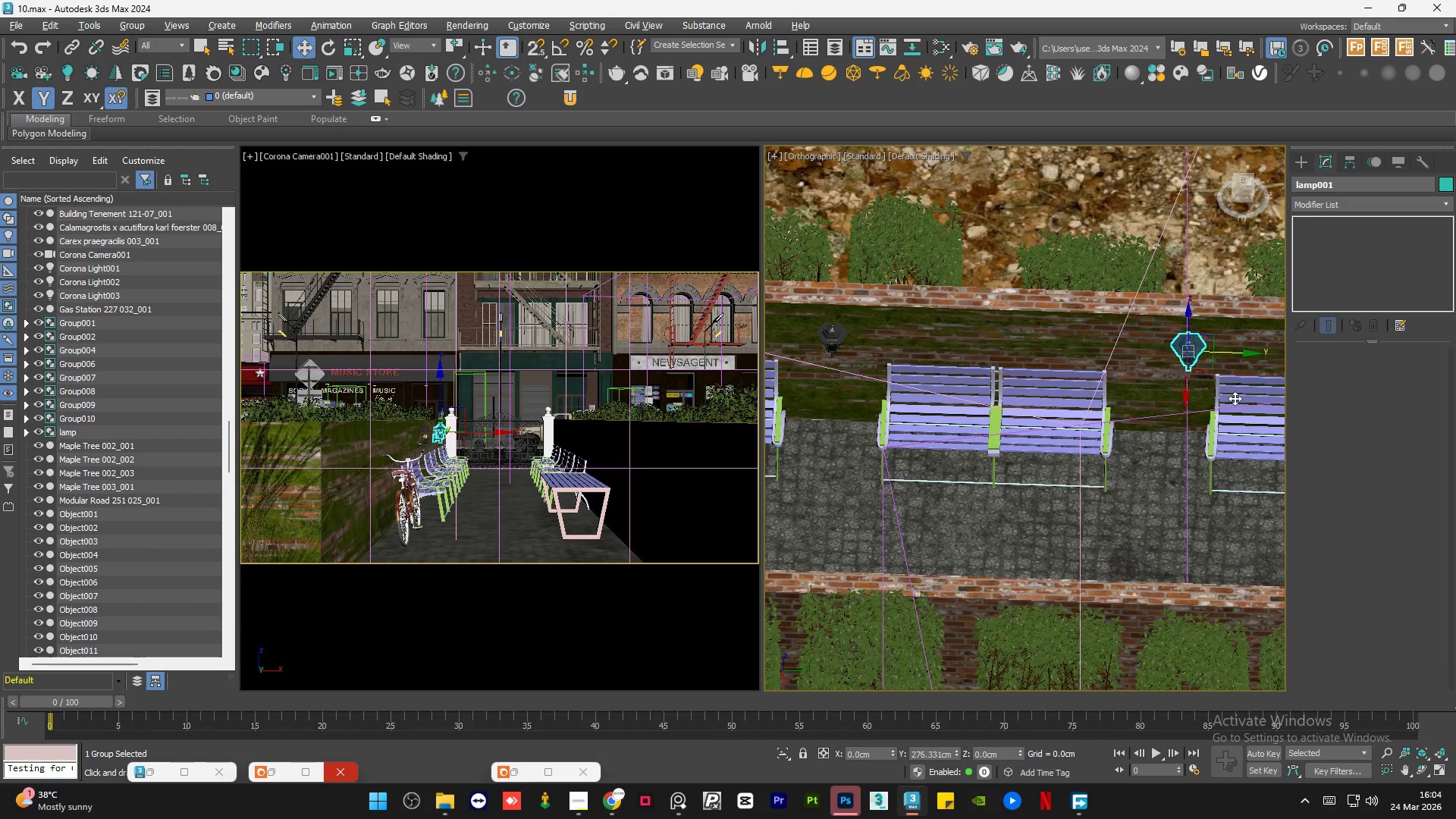 
scroll: coordinate [833, 333], scroll_direction: down, amount: 1.0
 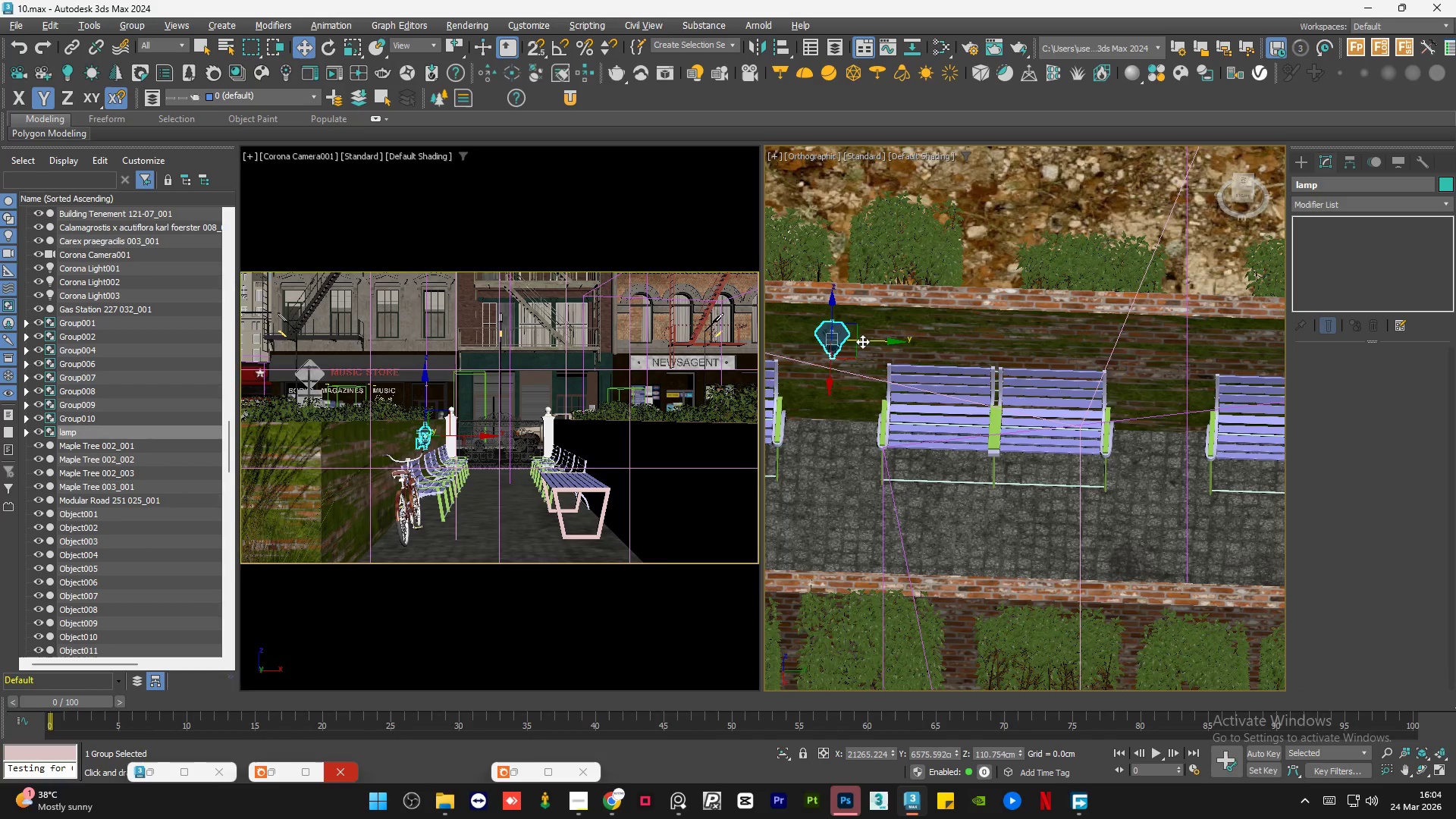 
left_click_drag(start_coordinate=[864, 340], to_coordinate=[1196, 390])
 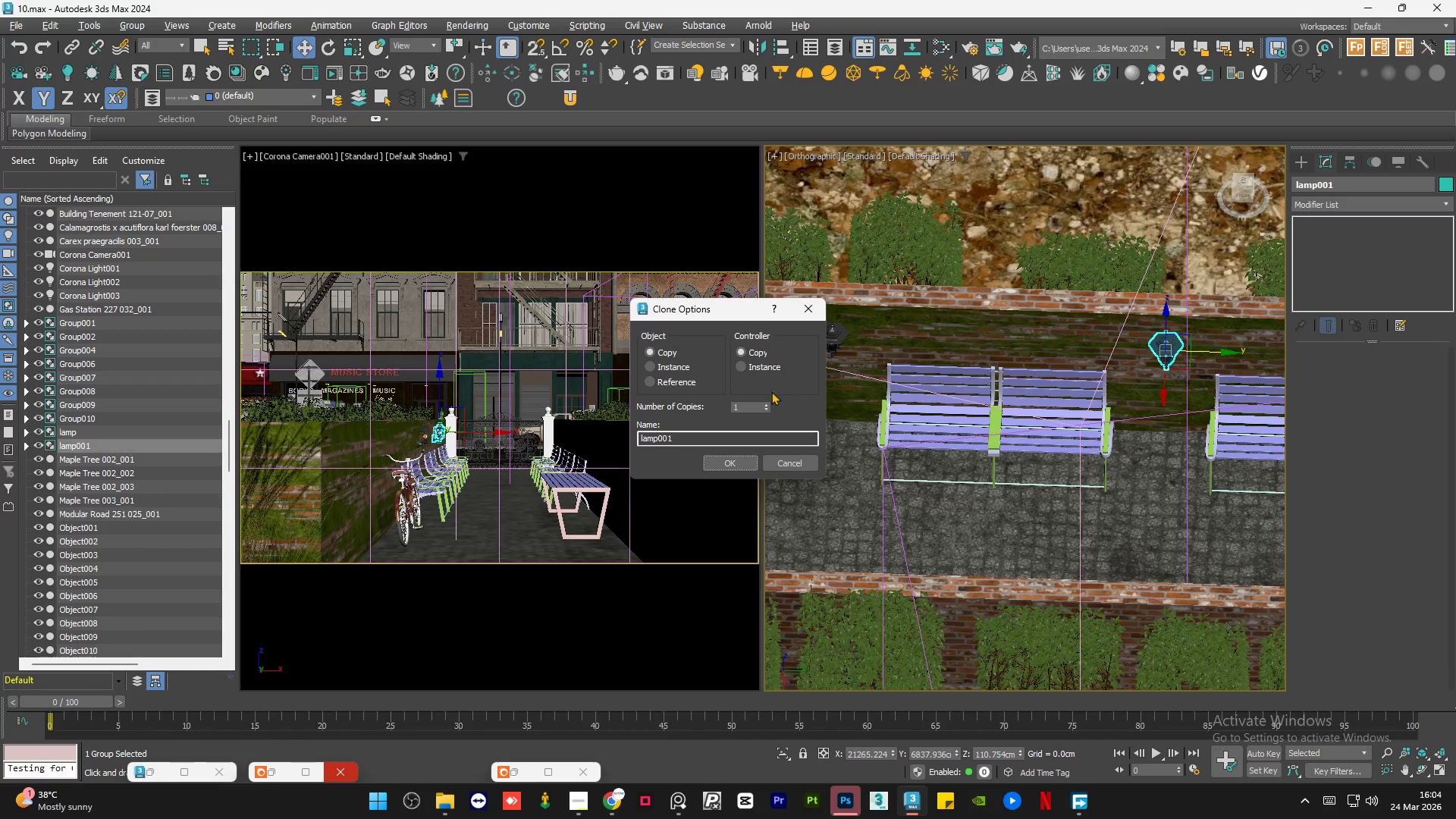 
hold_key(key=ShiftLeft, duration=1.5)
 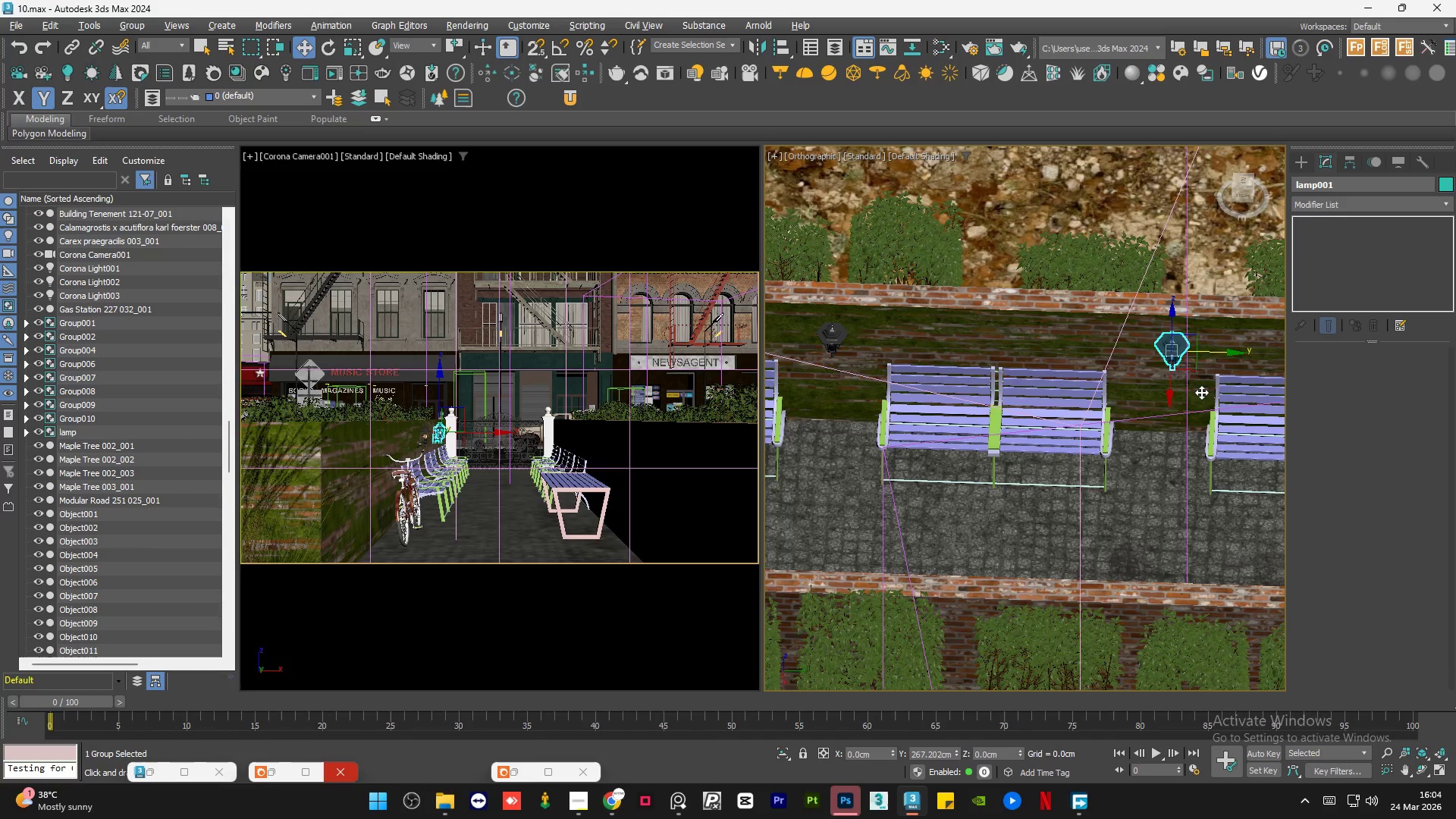 
hold_key(key=ShiftLeft, duration=1.51)
 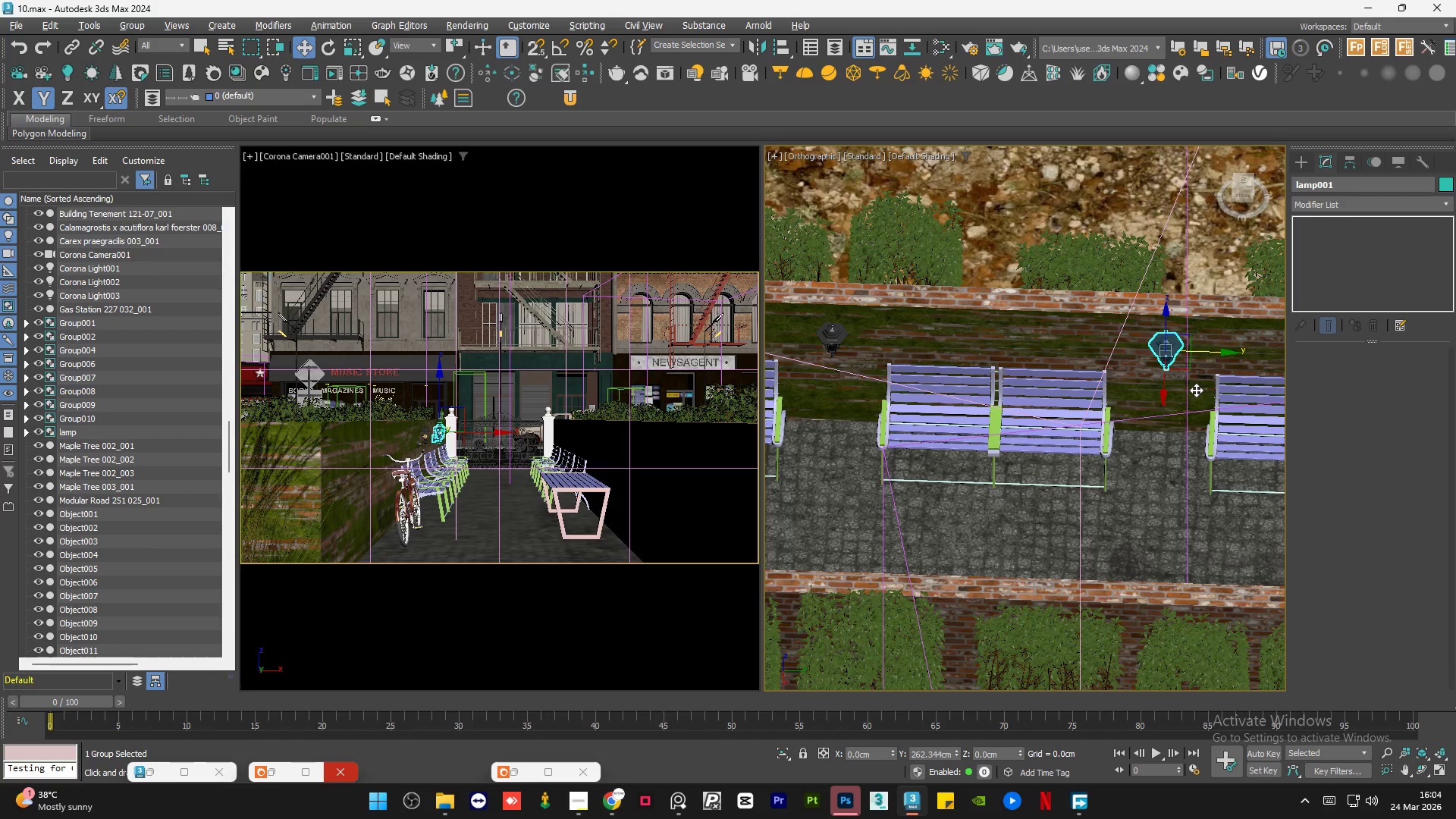 
hold_key(key=ShiftLeft, duration=1.02)
 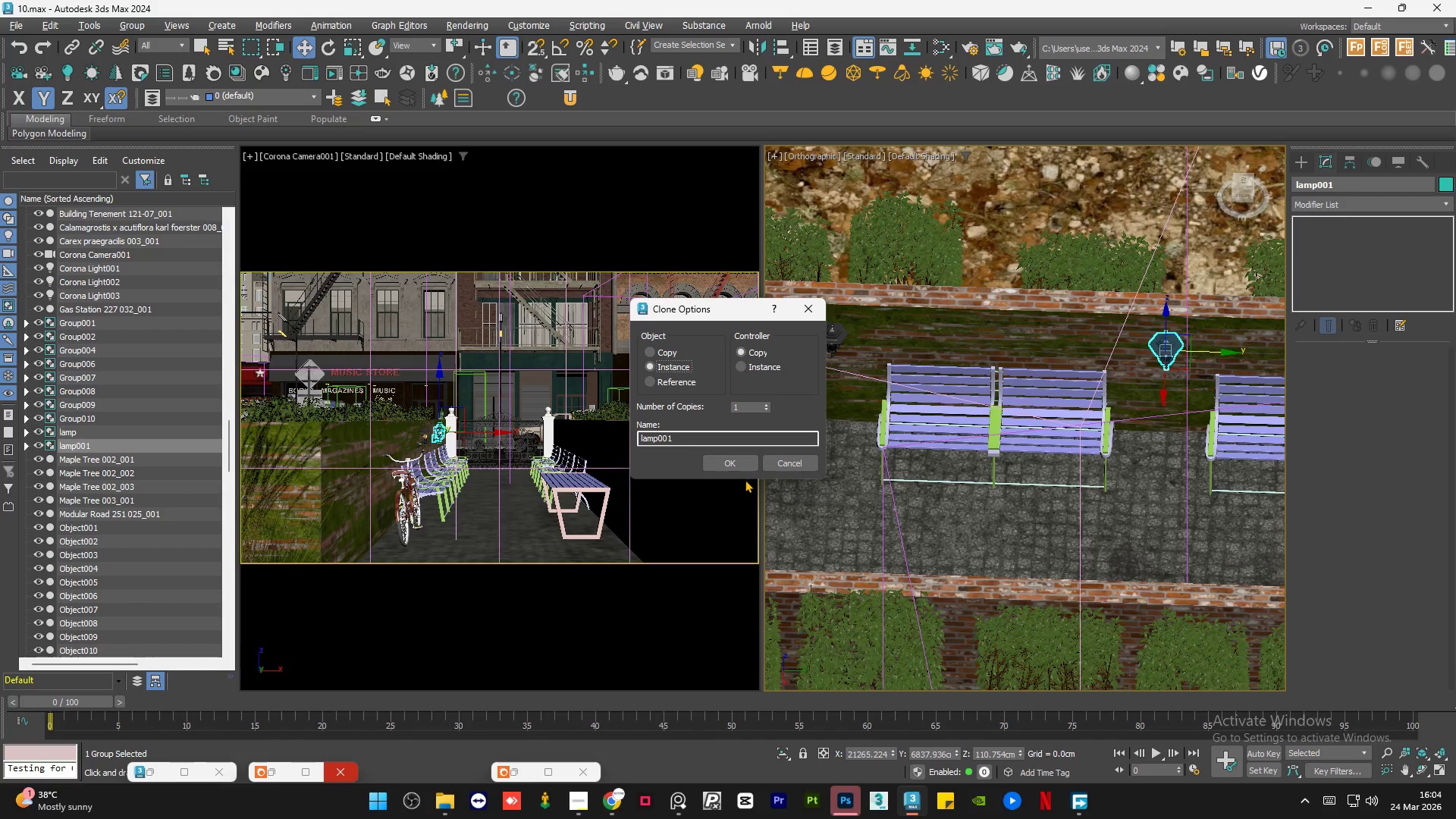 
left_click([739, 463])
 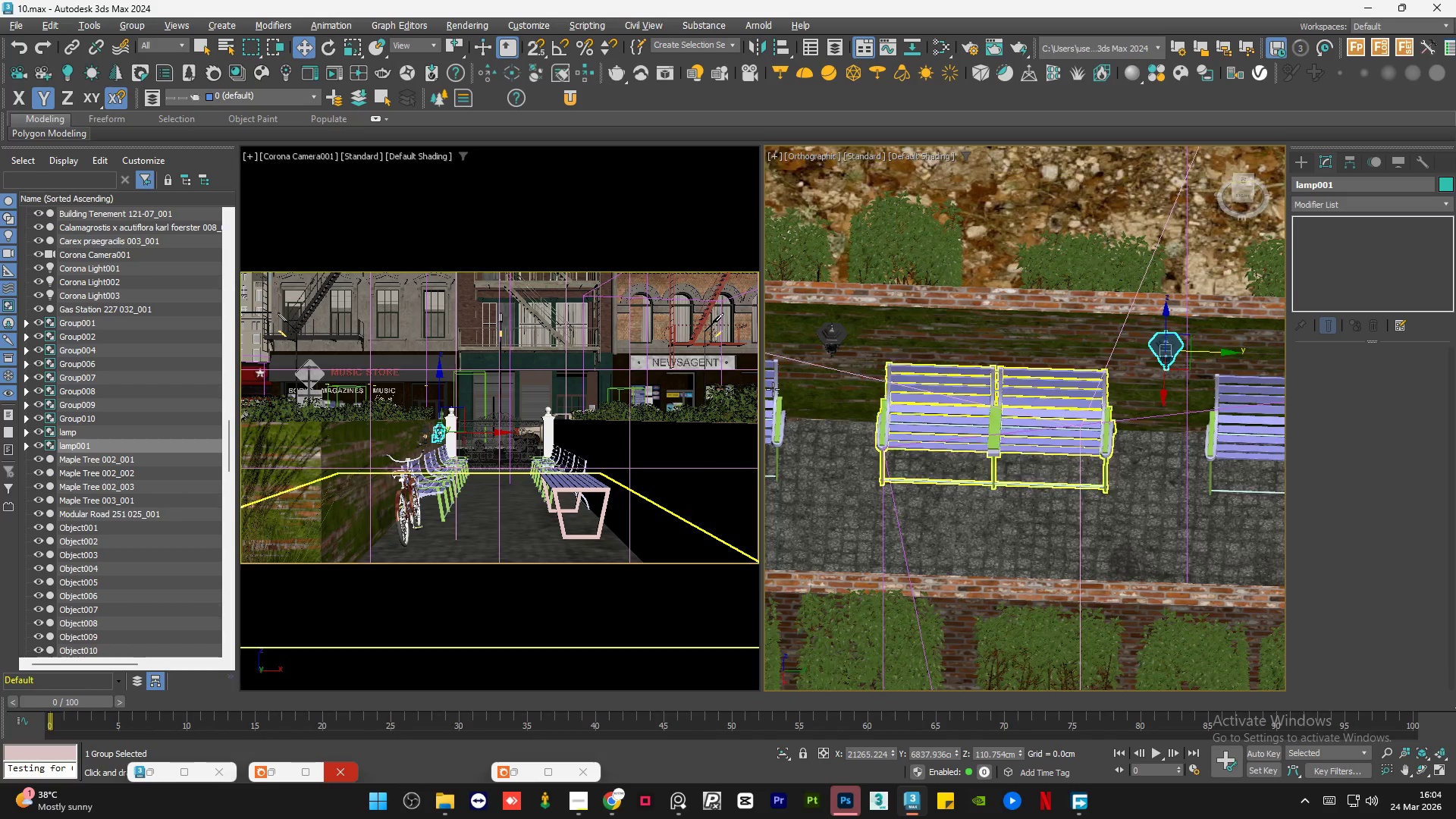 
hold_key(key=ControlLeft, duration=0.95)
left_click([828, 336])
 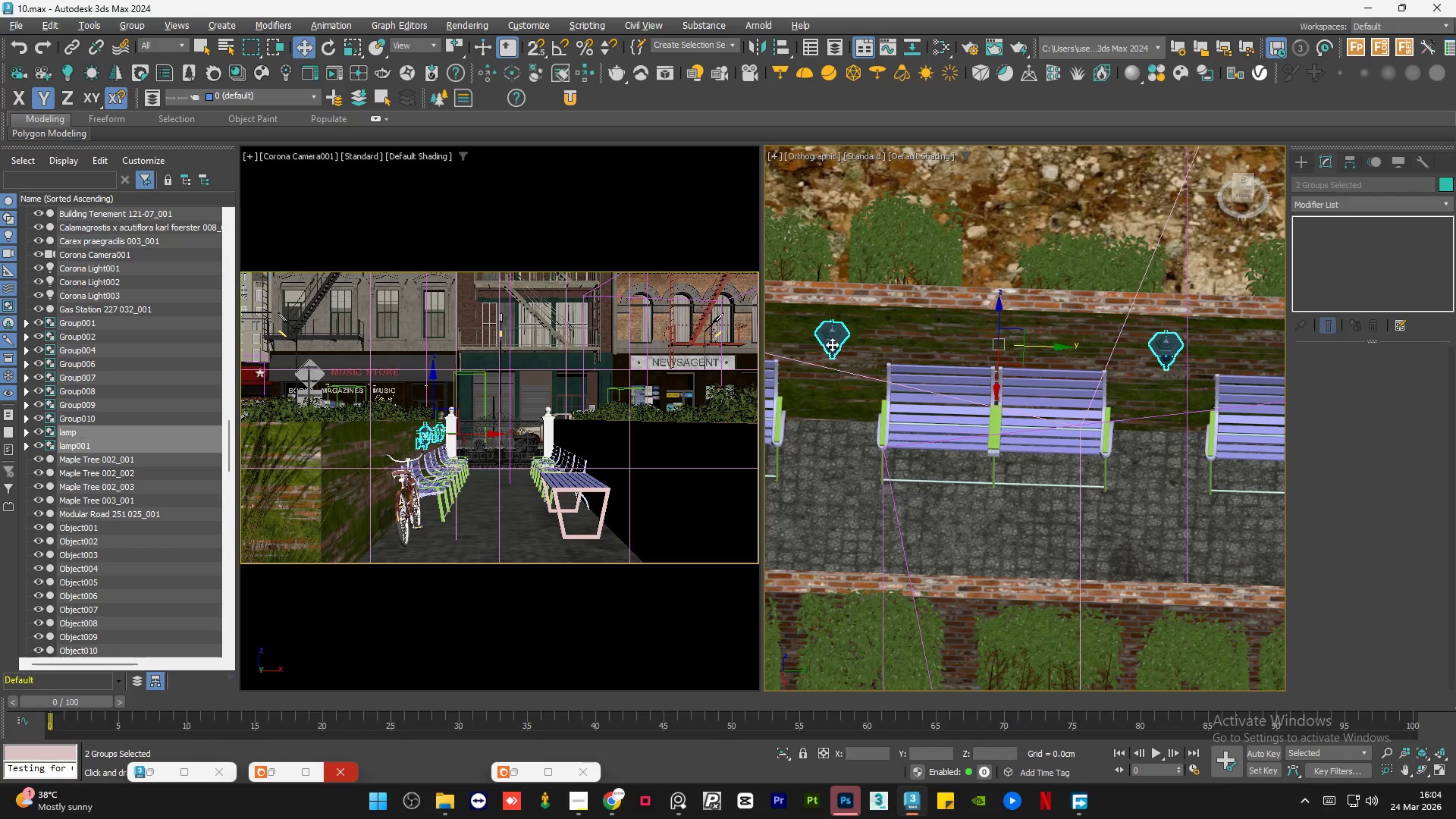 
hold_key(key=AltLeft, duration=1.5)
 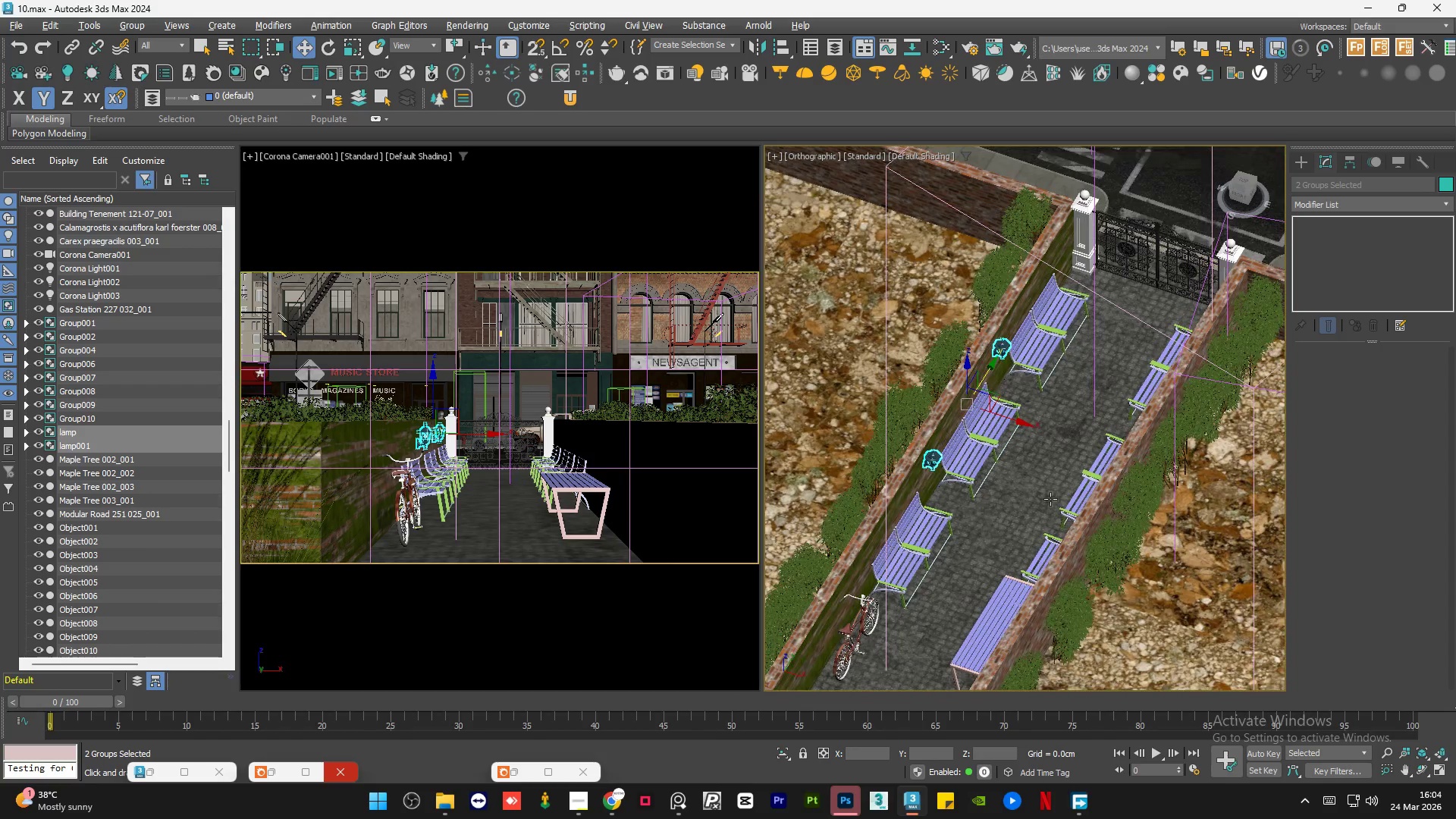 
scroll: coordinate [937, 465], scroll_direction: down, amount: 2.0
 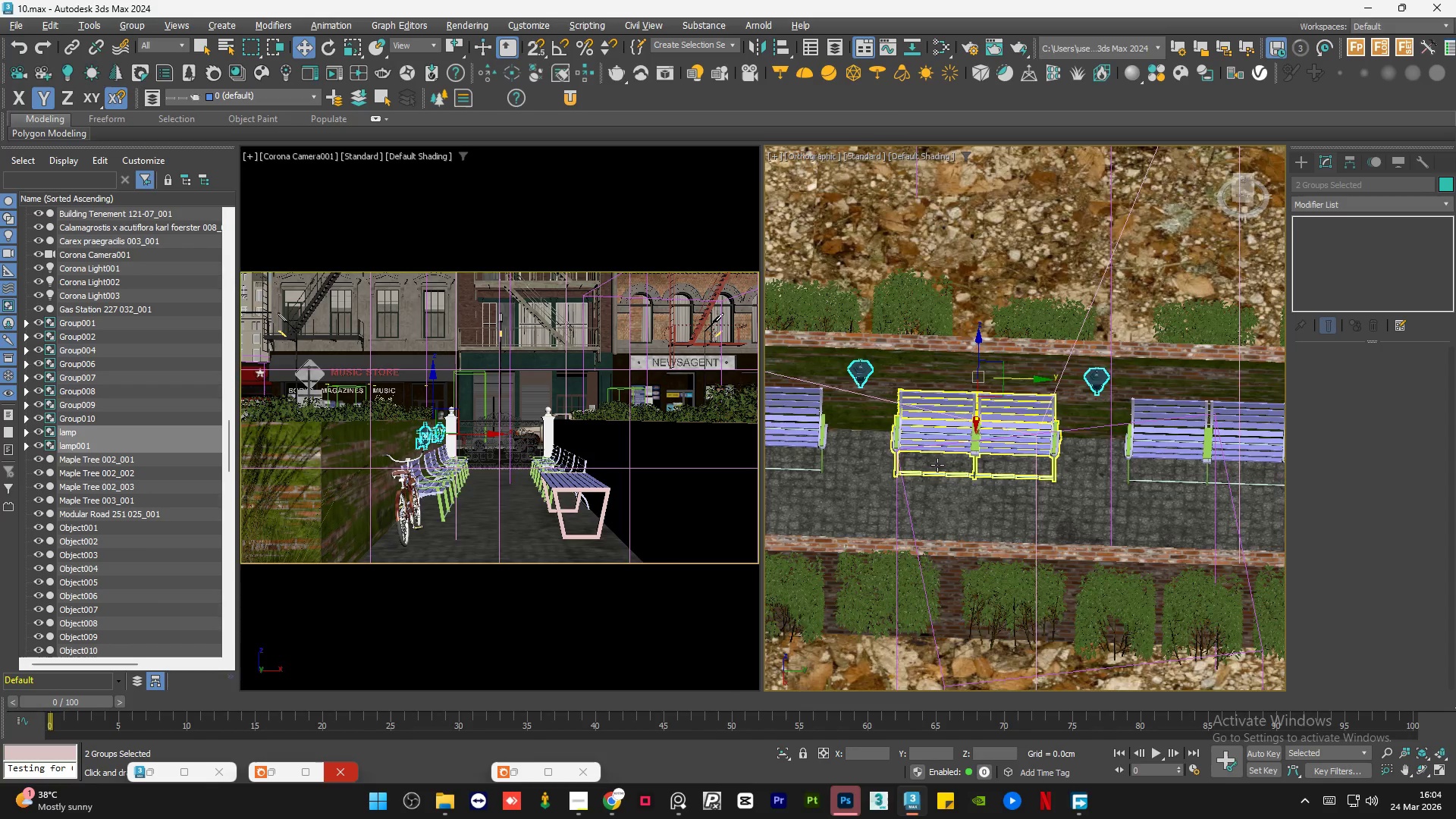 
key(Alt+AltLeft)
 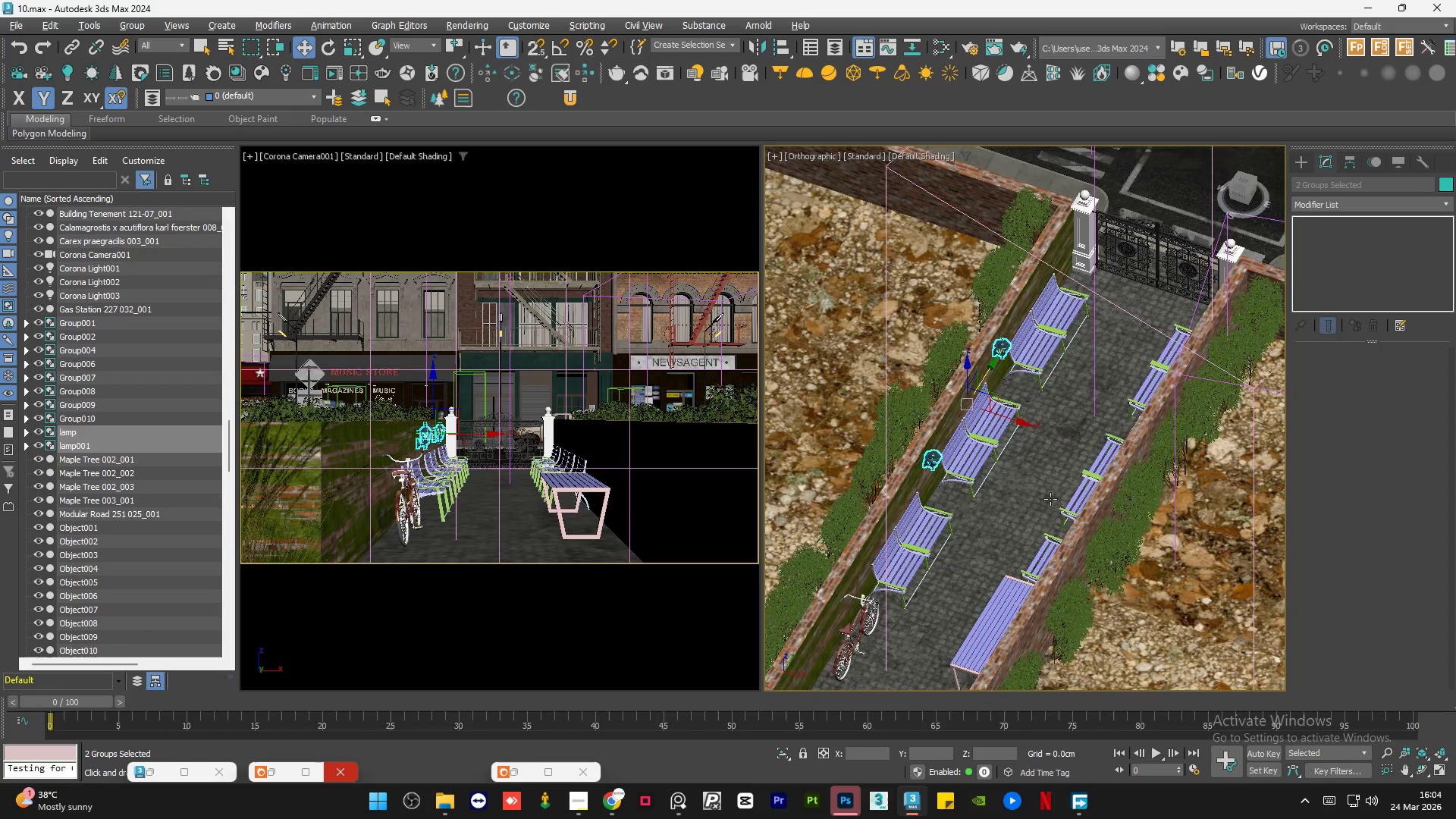 
key(Alt+AltLeft)
 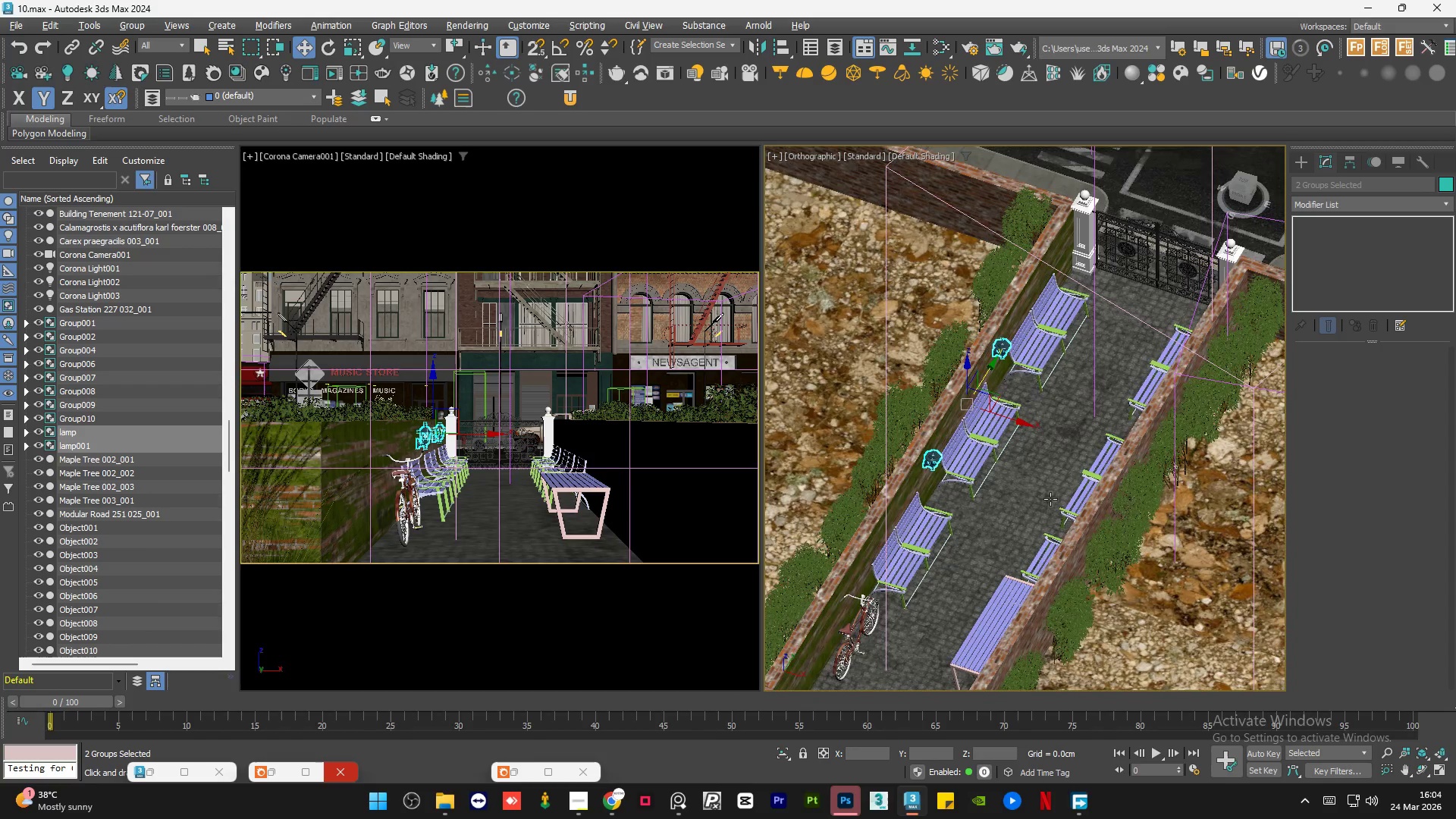 
key(Alt+AltLeft)
 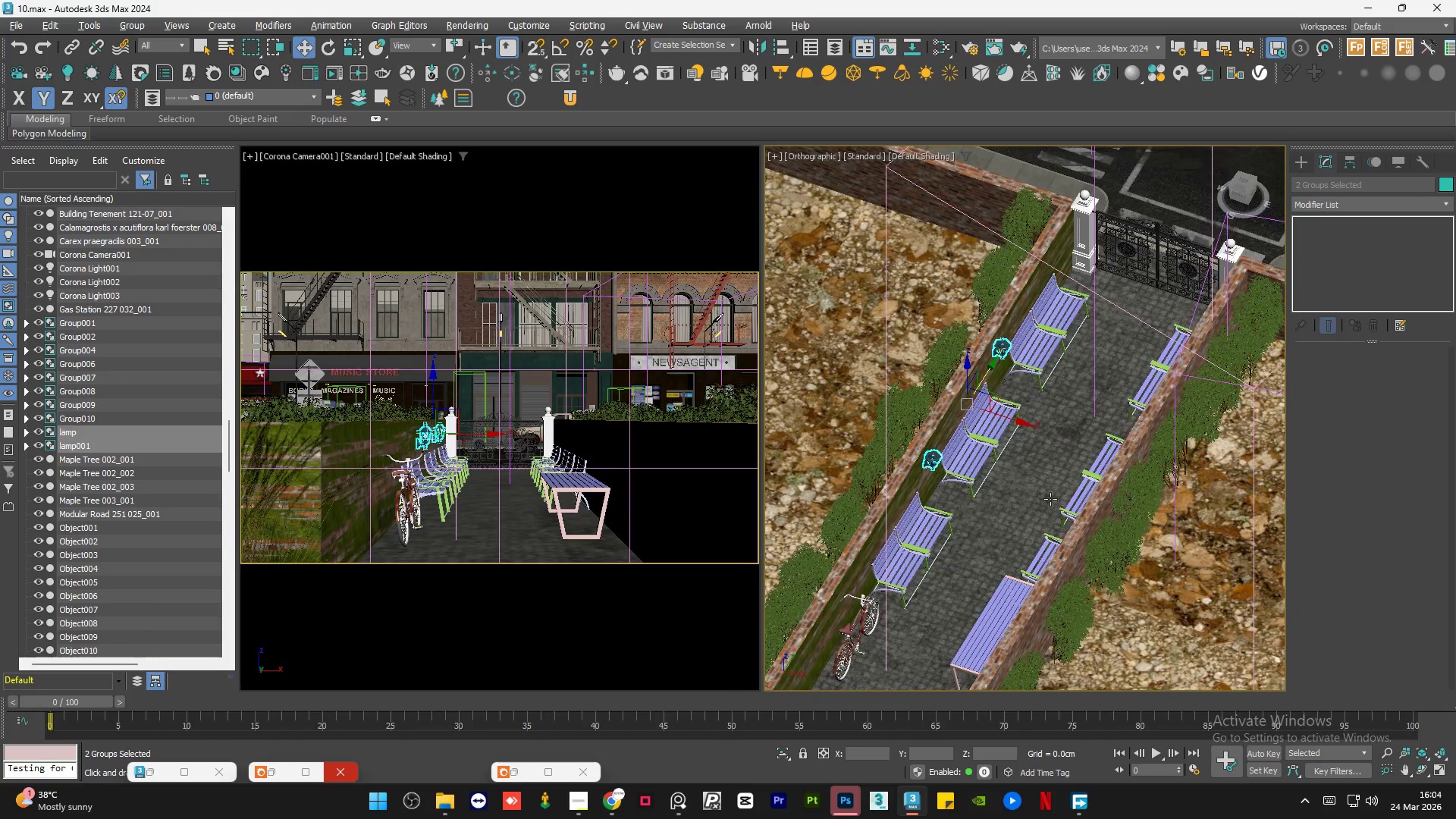 
key(Alt+AltLeft)
 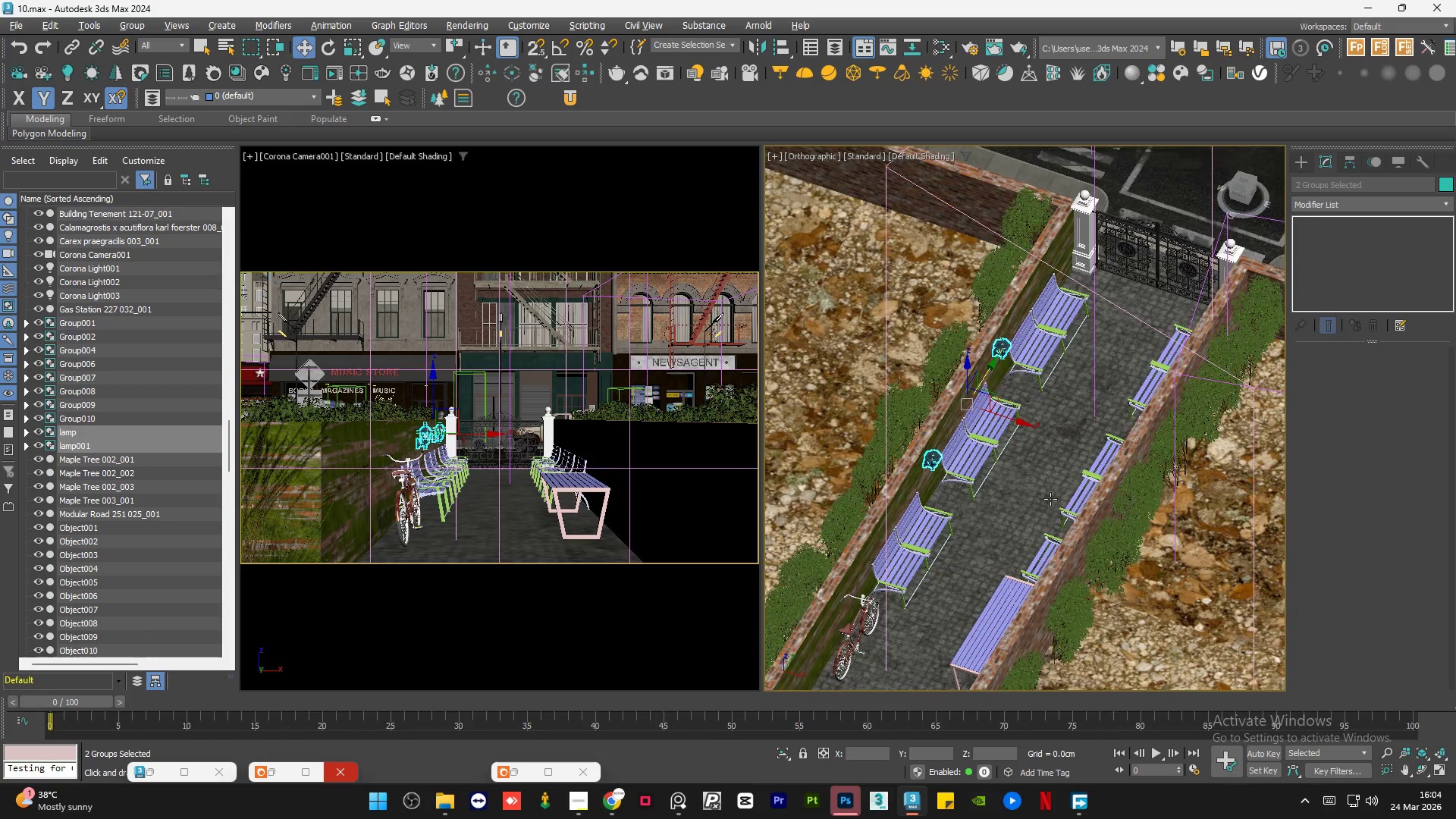 
key(Alt+AltLeft)
 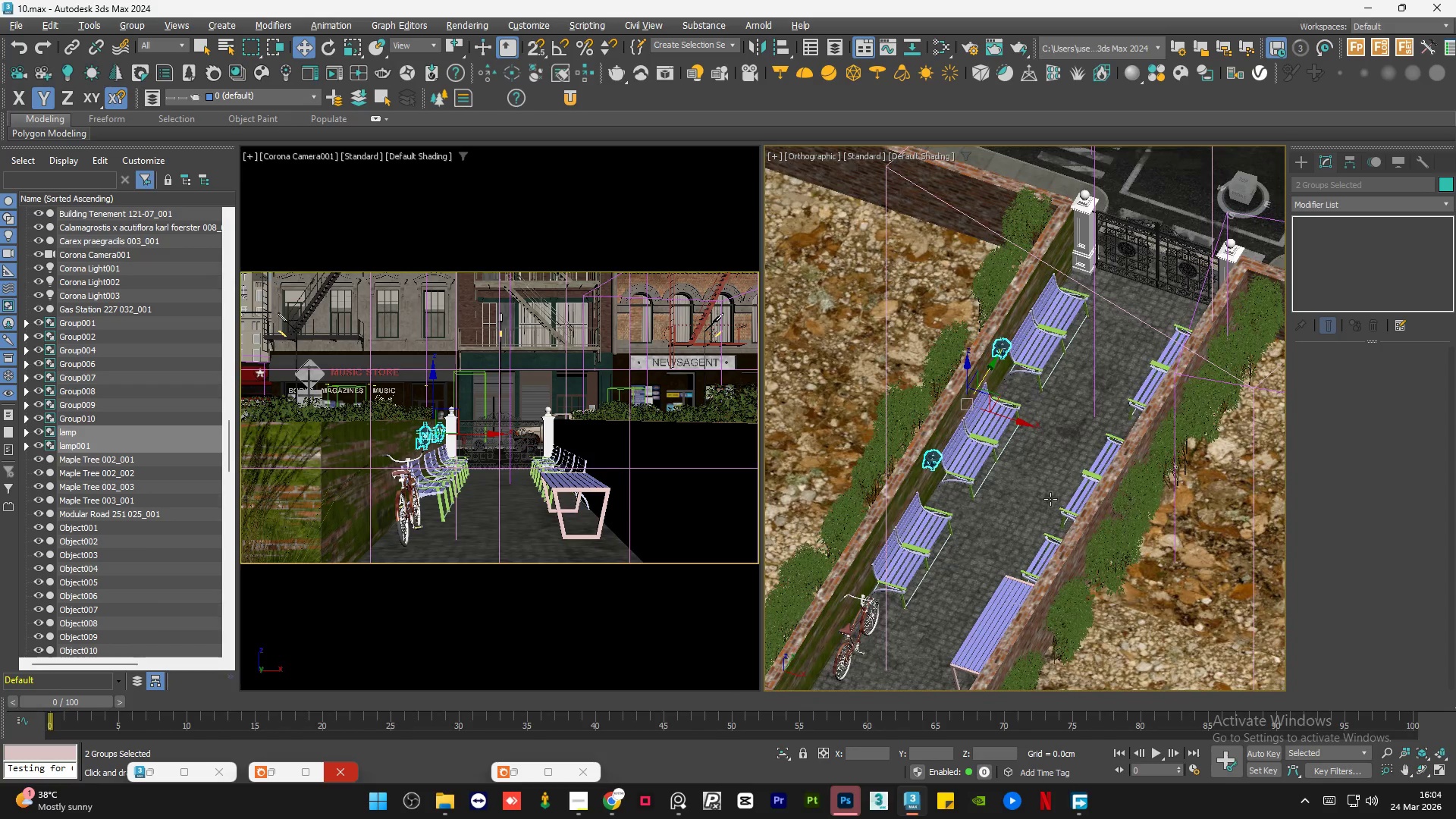 
key(Alt+AltLeft)
 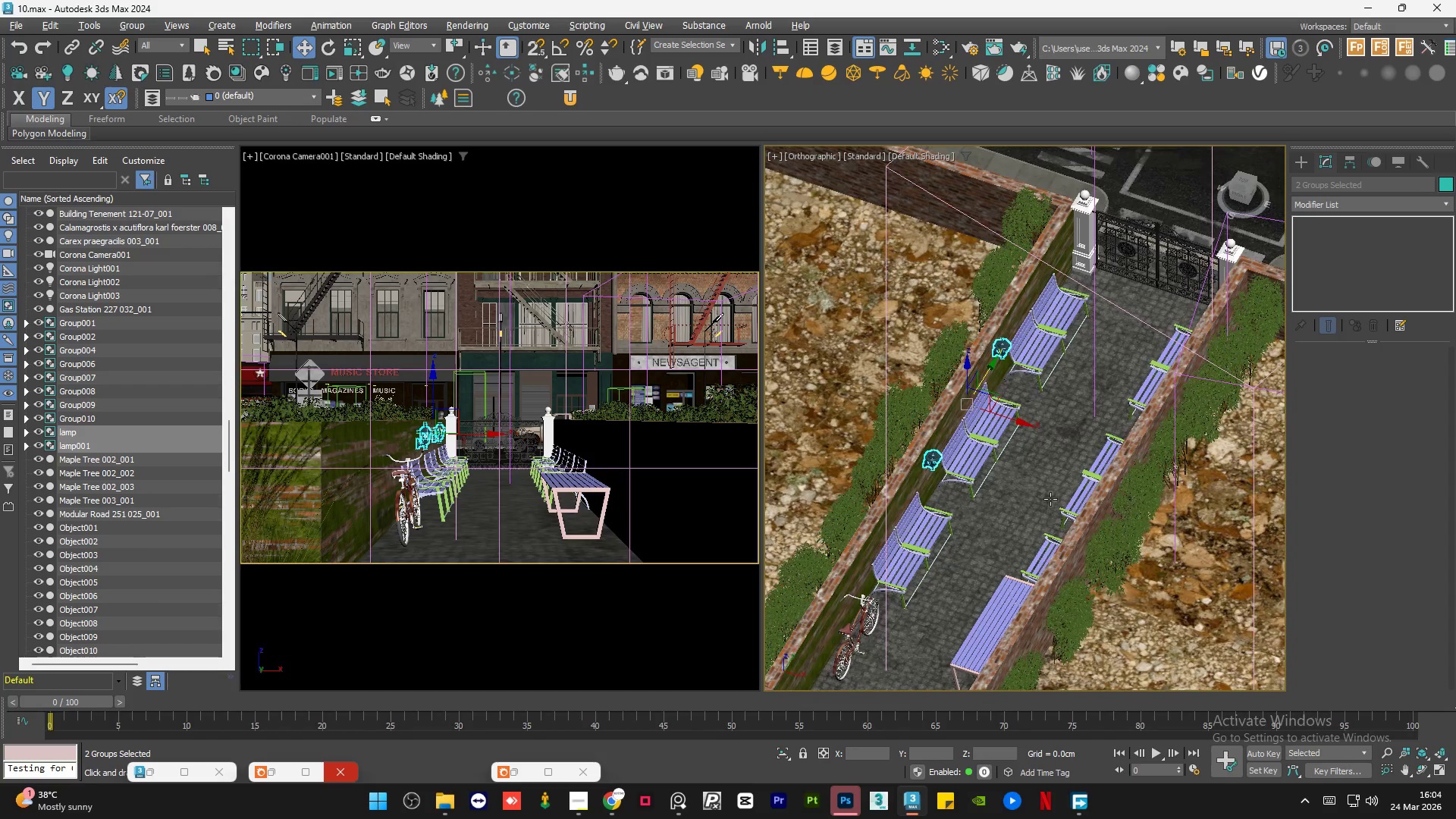 
key(Alt+AltLeft)
 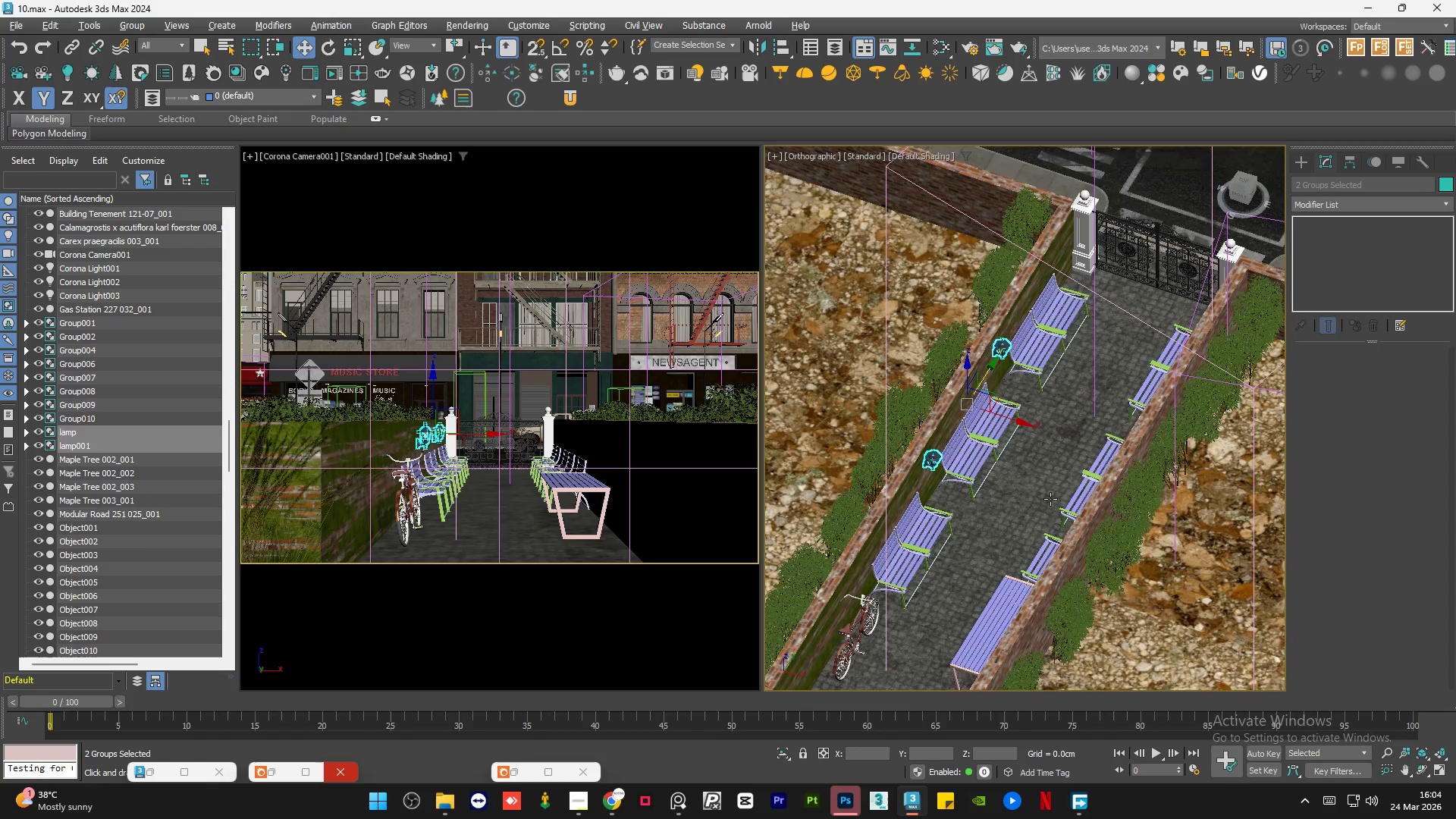 
hold_key(key=AltLeft, duration=3.59)
 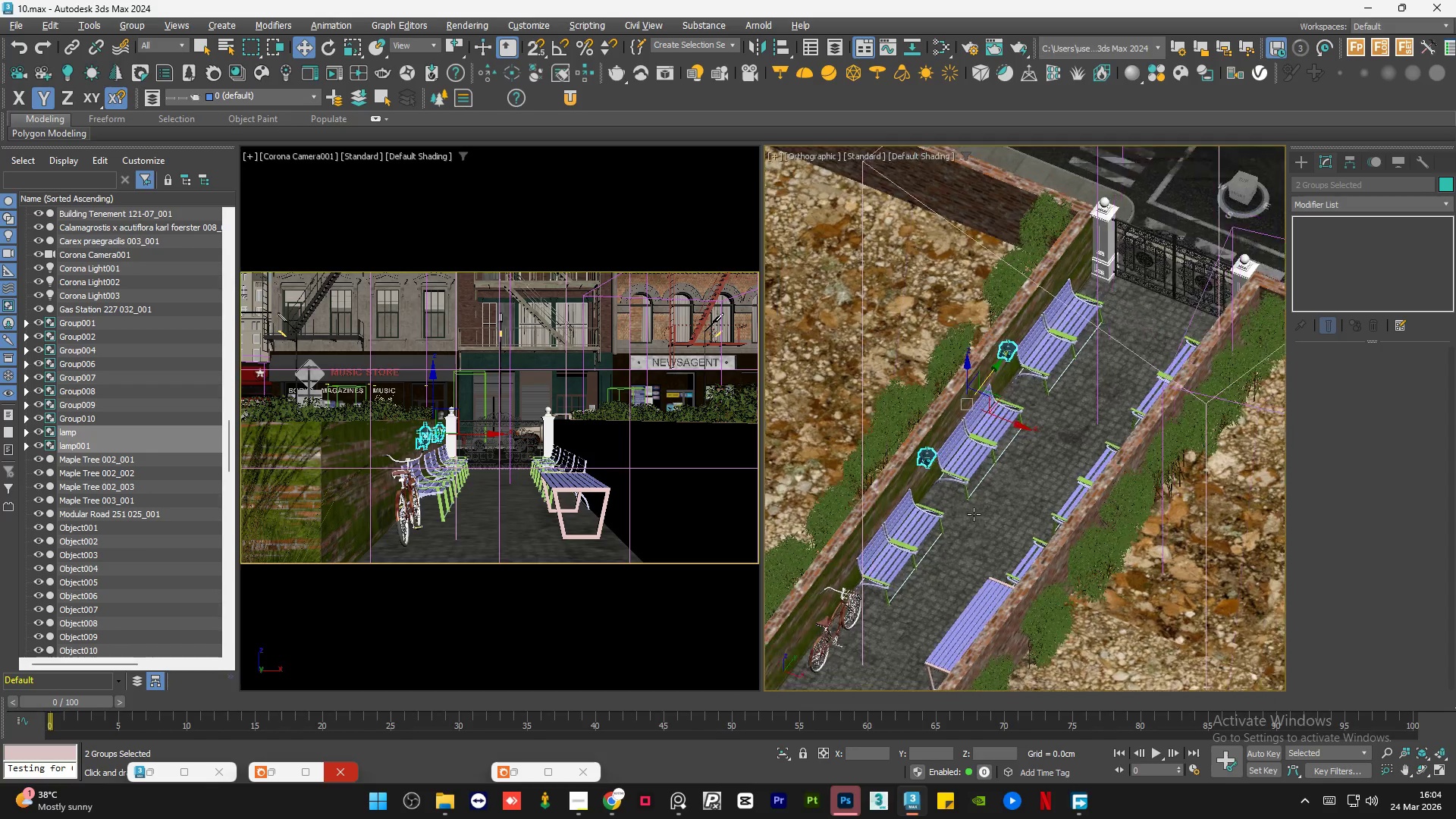 
hold_key(key=AltLeft, duration=1.19)
 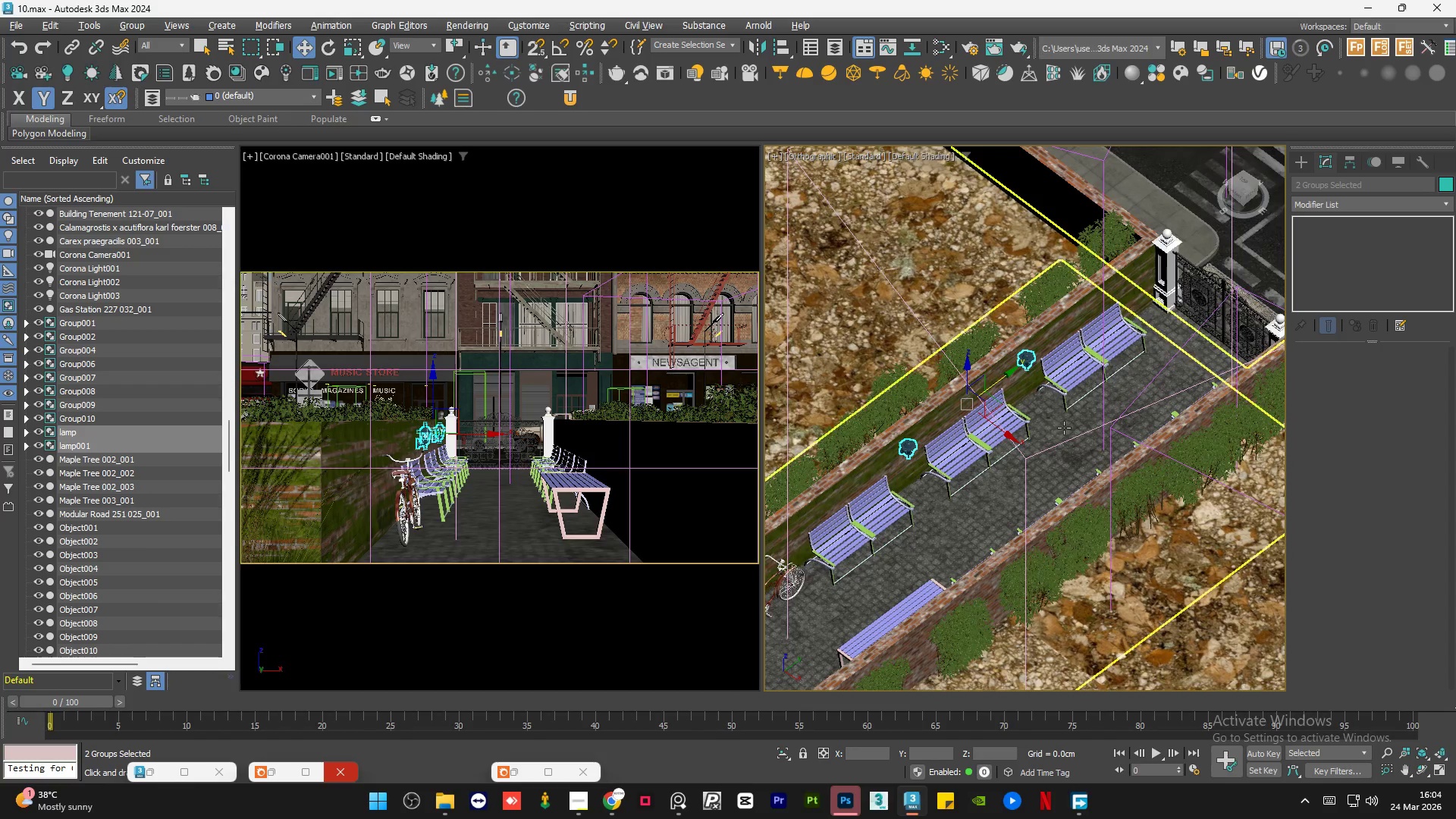 
hold_key(key=AltLeft, duration=1.19)
 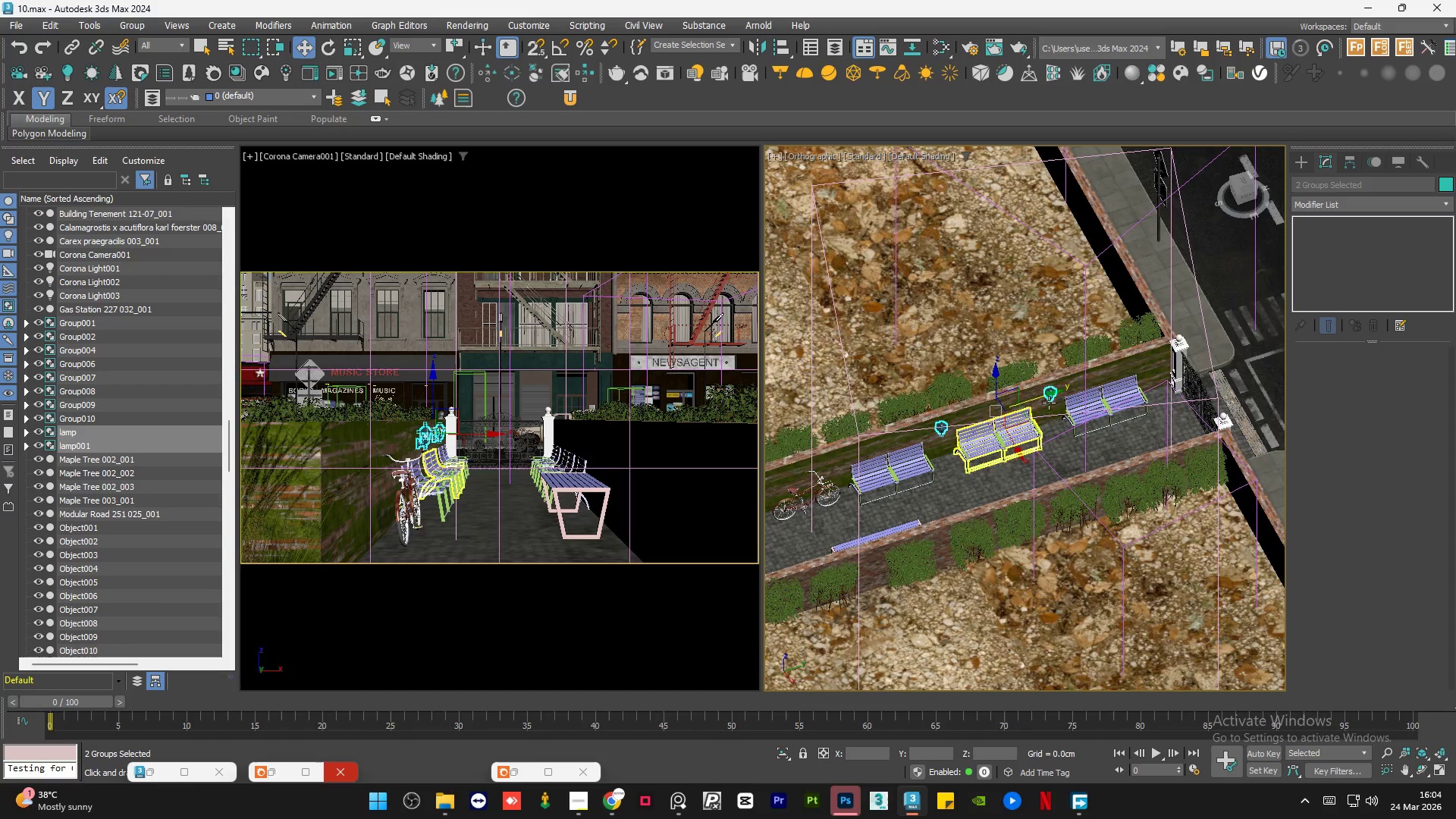 
scroll: coordinate [1064, 428], scroll_direction: down, amount: 1.0
 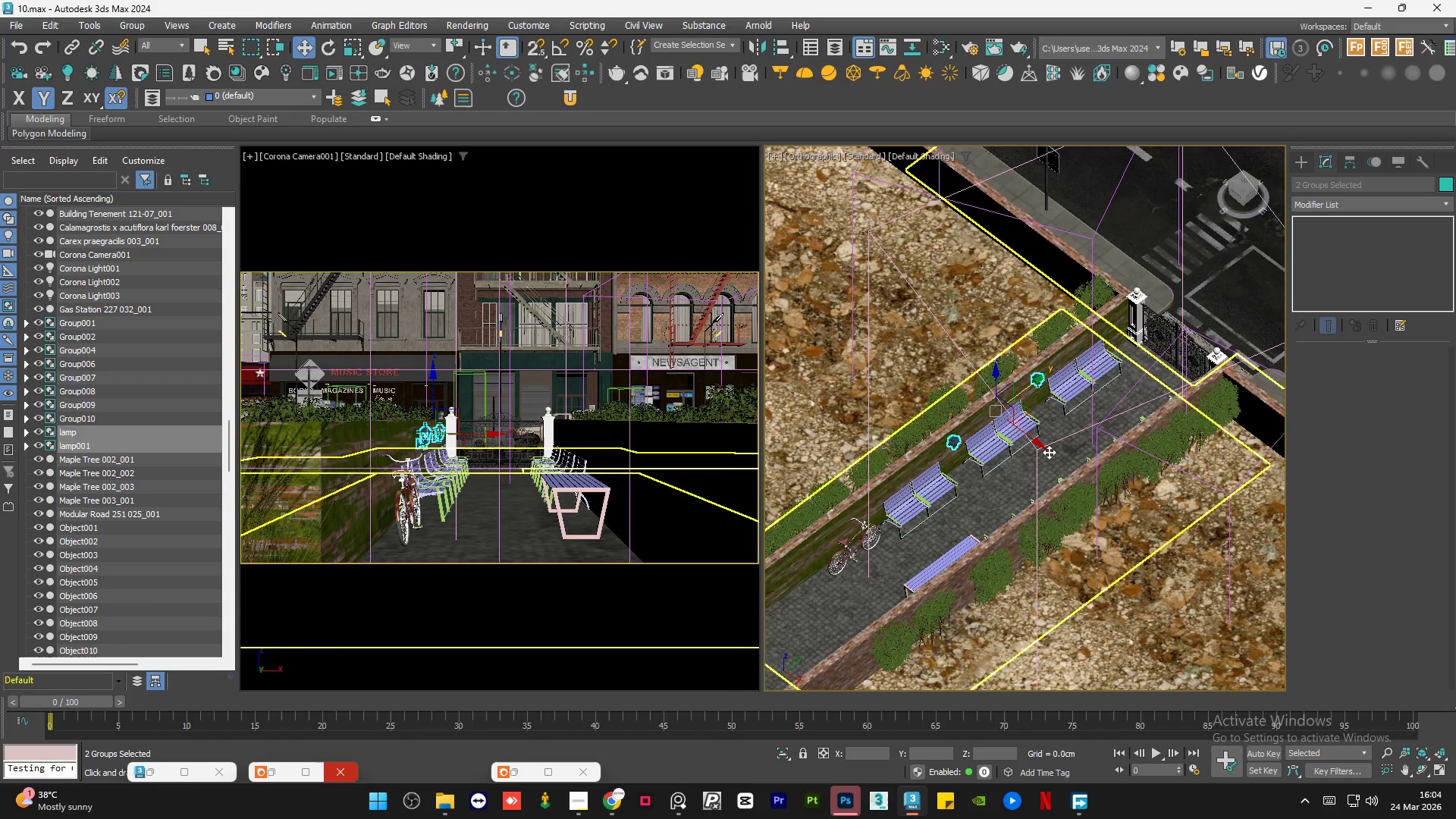 
left_click([1056, 386])
 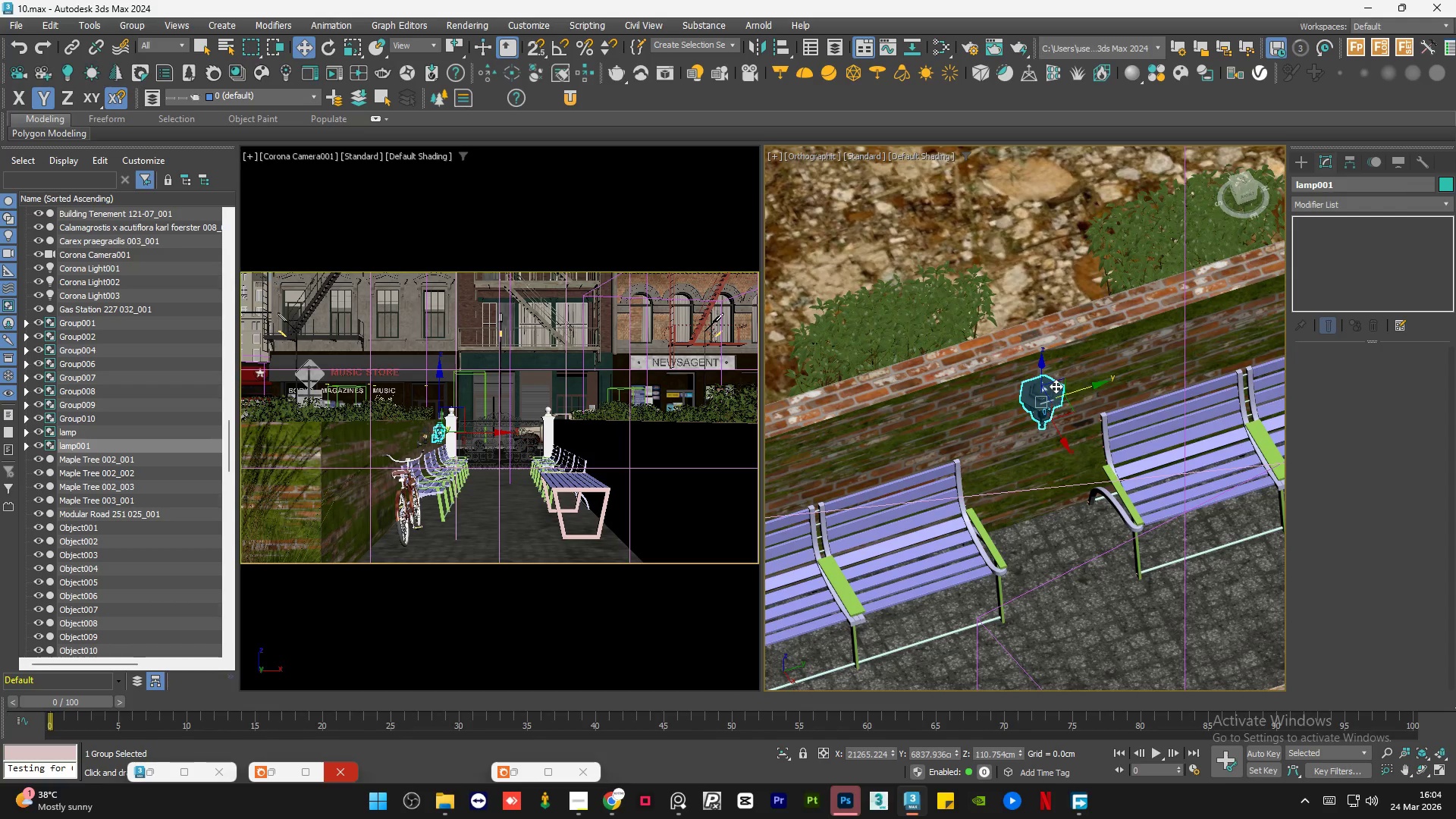 
scroll: coordinate [1056, 386], scroll_direction: up, amount: 5.0
 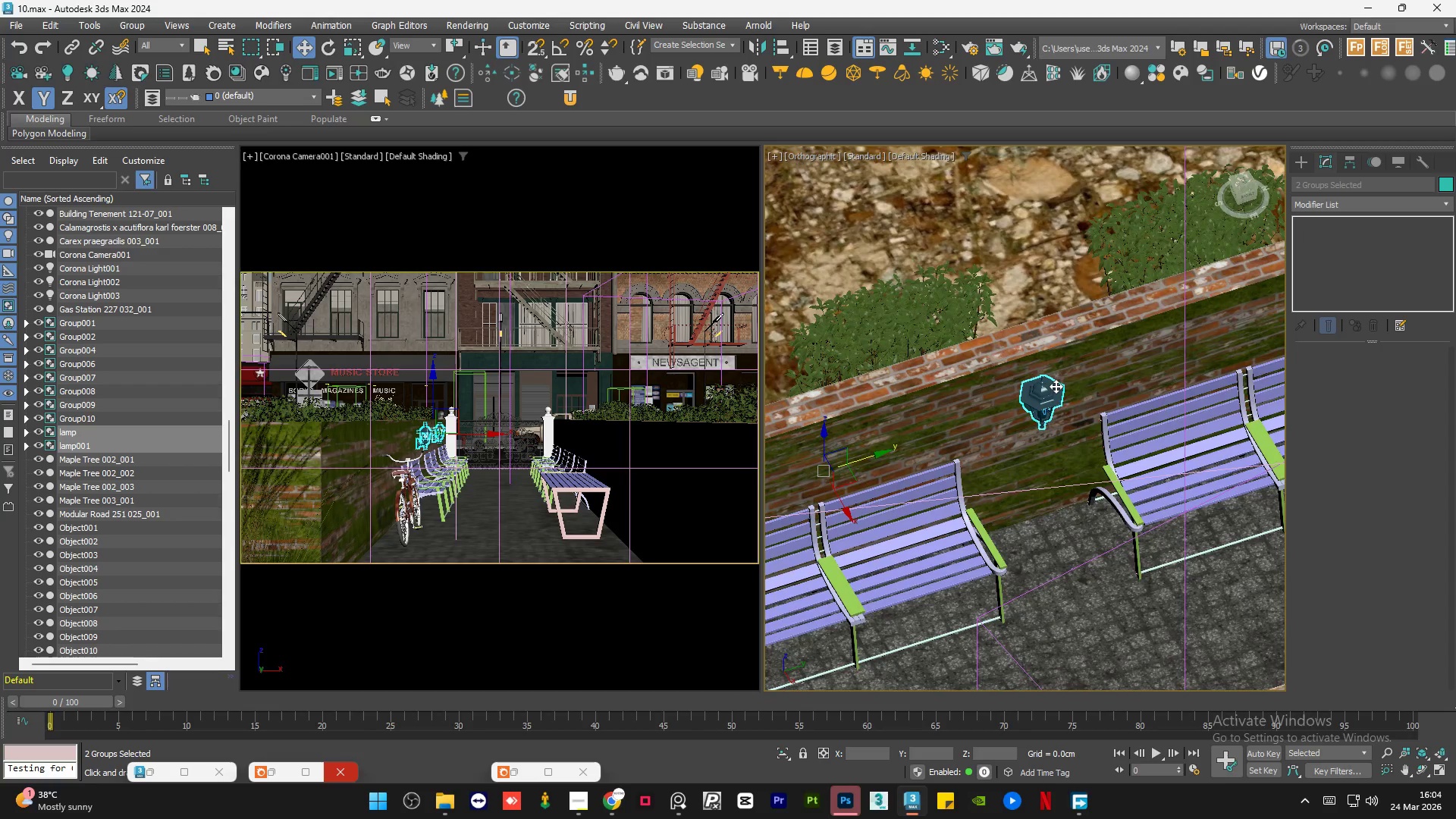 
scroll: coordinate [1004, 406], scroll_direction: down, amount: 3.0
 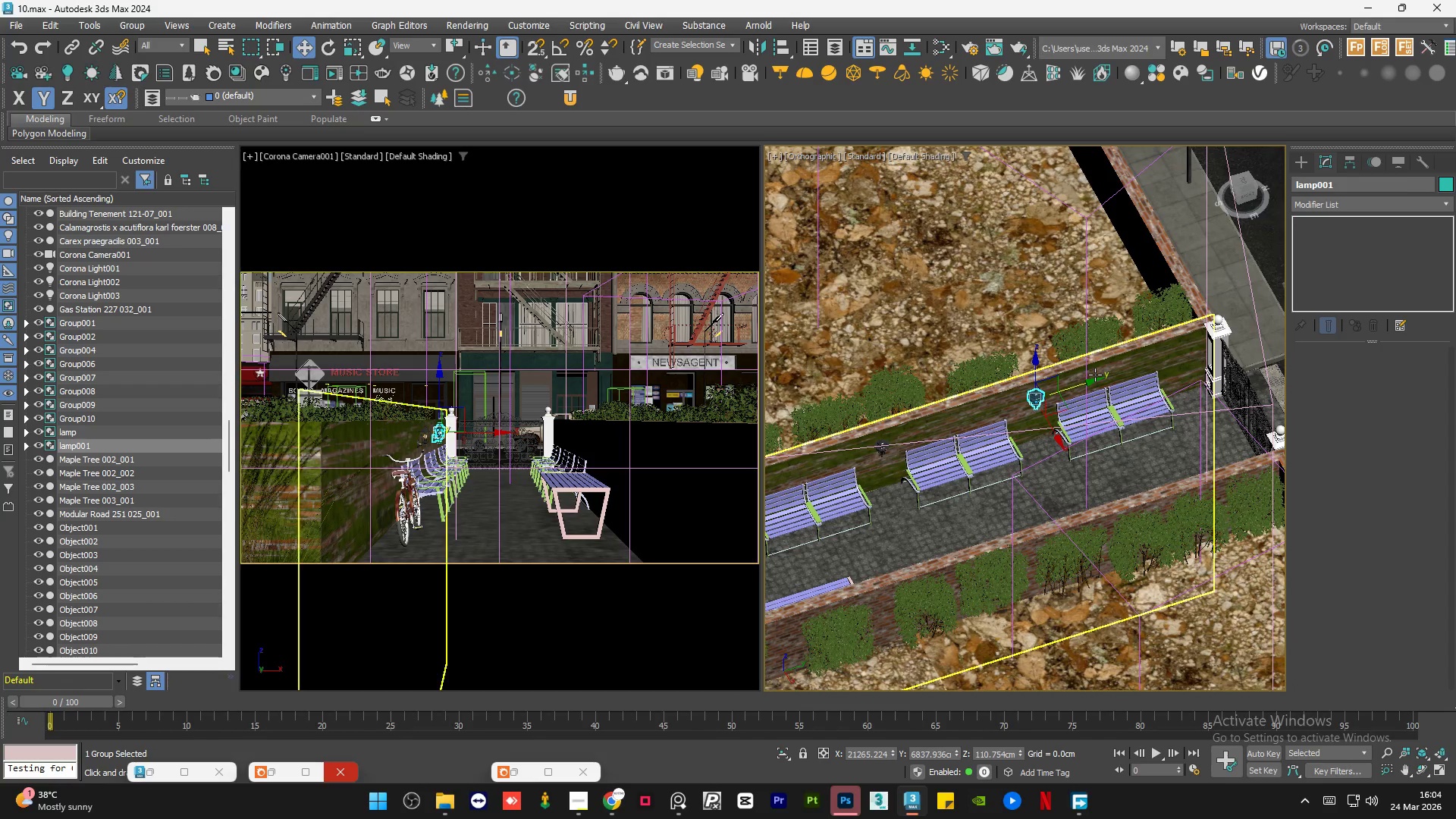 
hold_key(key=ShiftLeft, duration=1.51)
left_click_drag(start_coordinate=[1089, 382], to_coordinate=[1250, 359])
 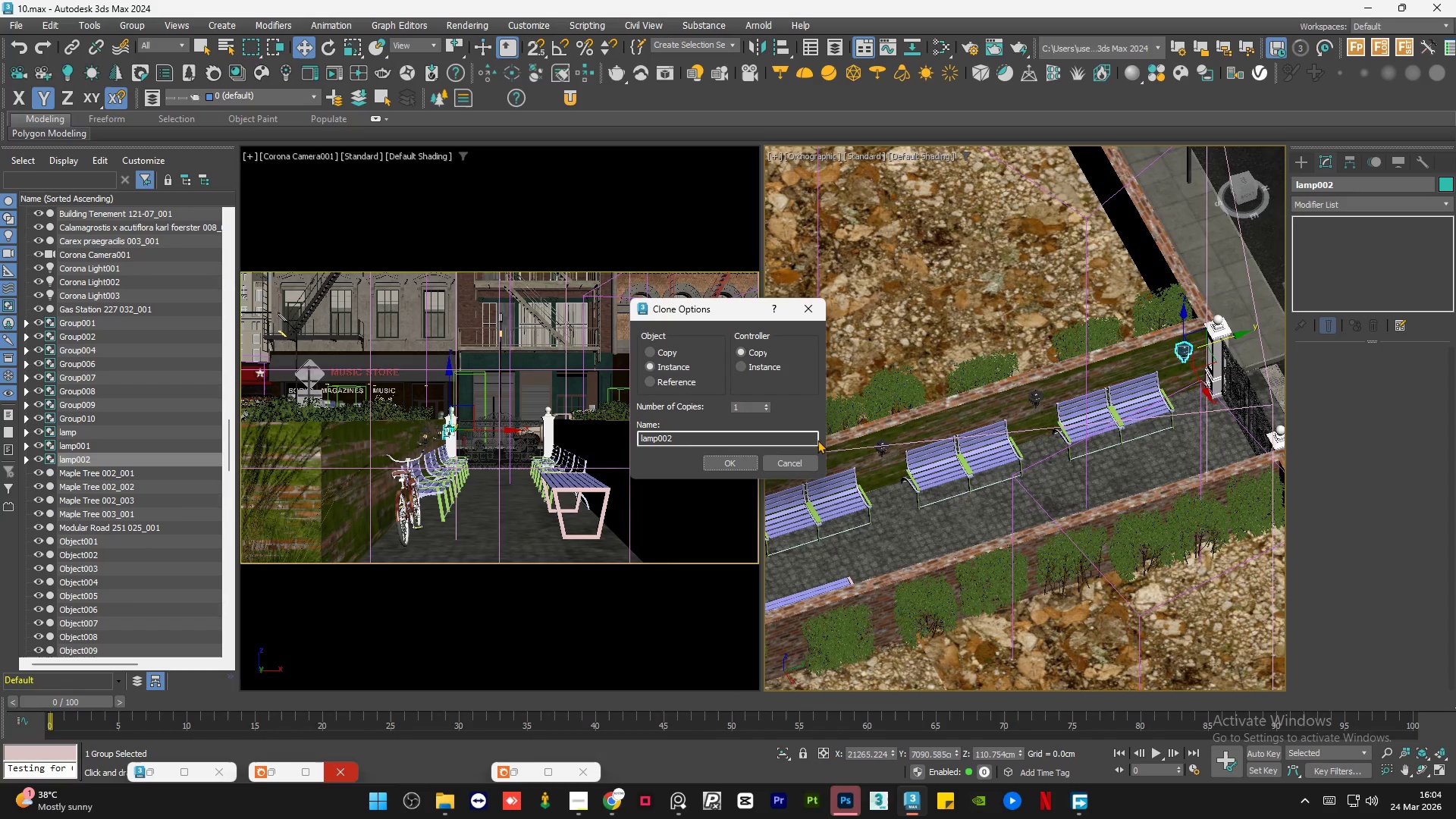 
hold_key(key=ShiftLeft, duration=1.05)
 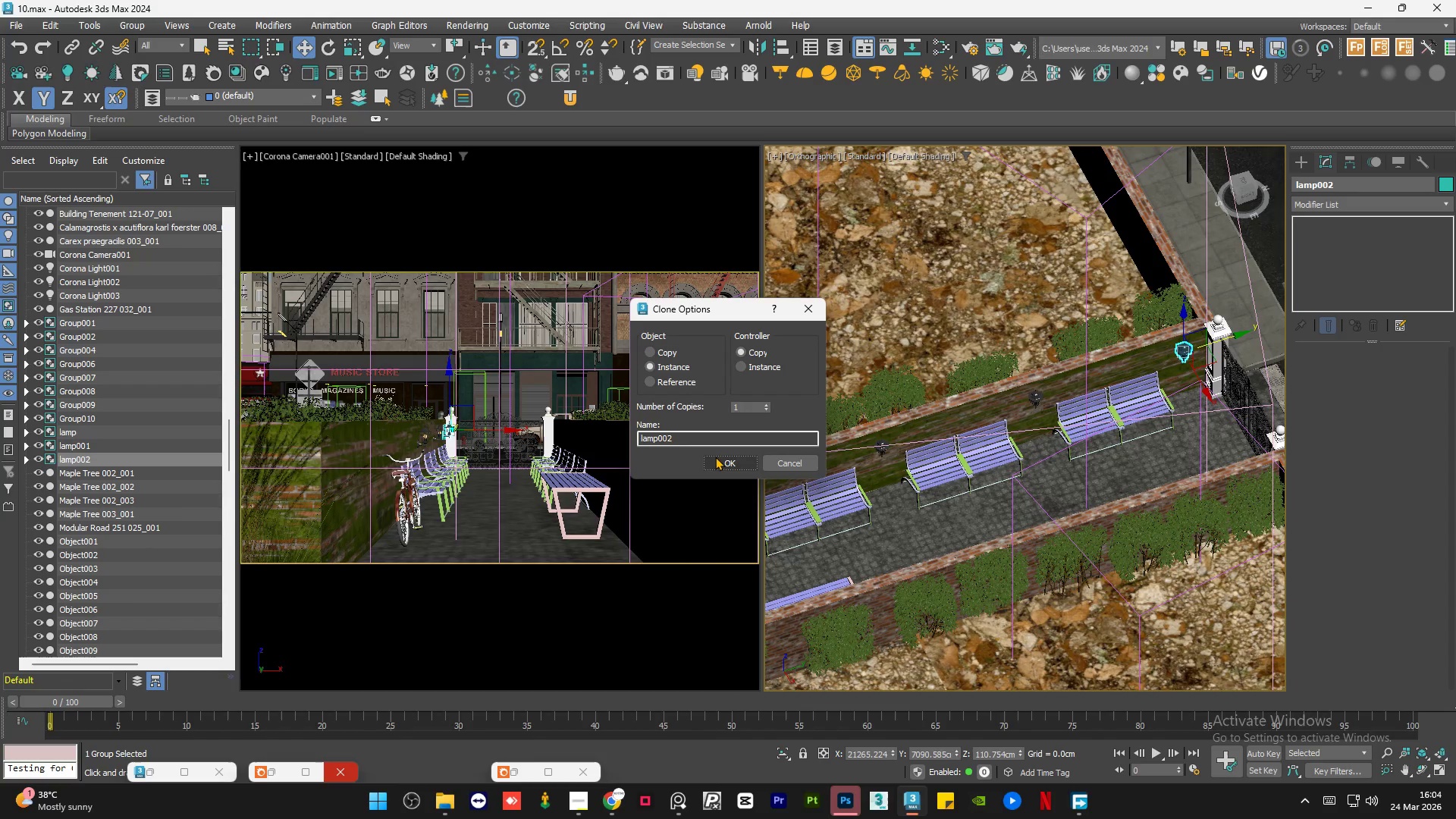 
left_click([715, 457])
 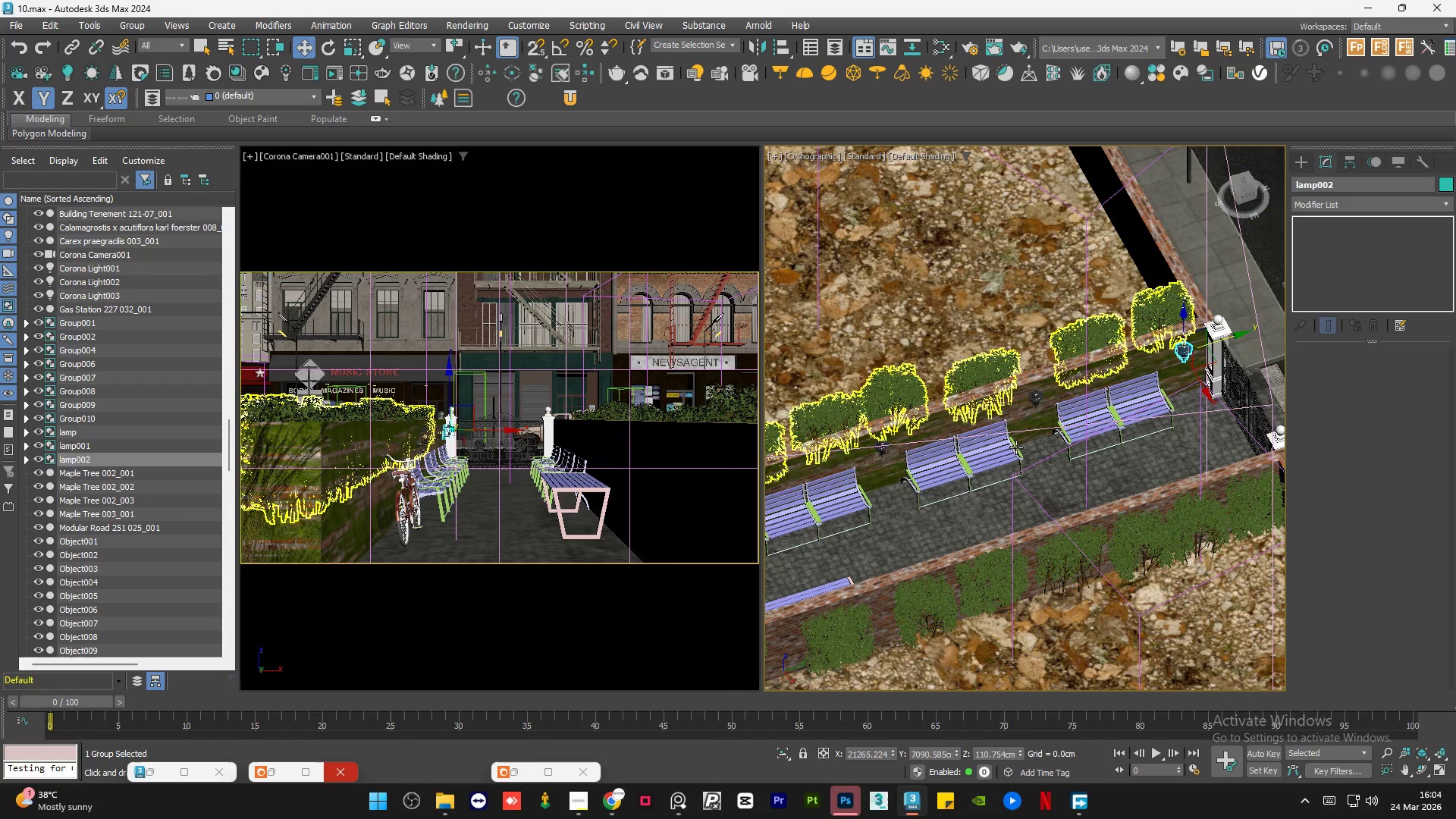 
hold_key(key=AltLeft, duration=0.66)
 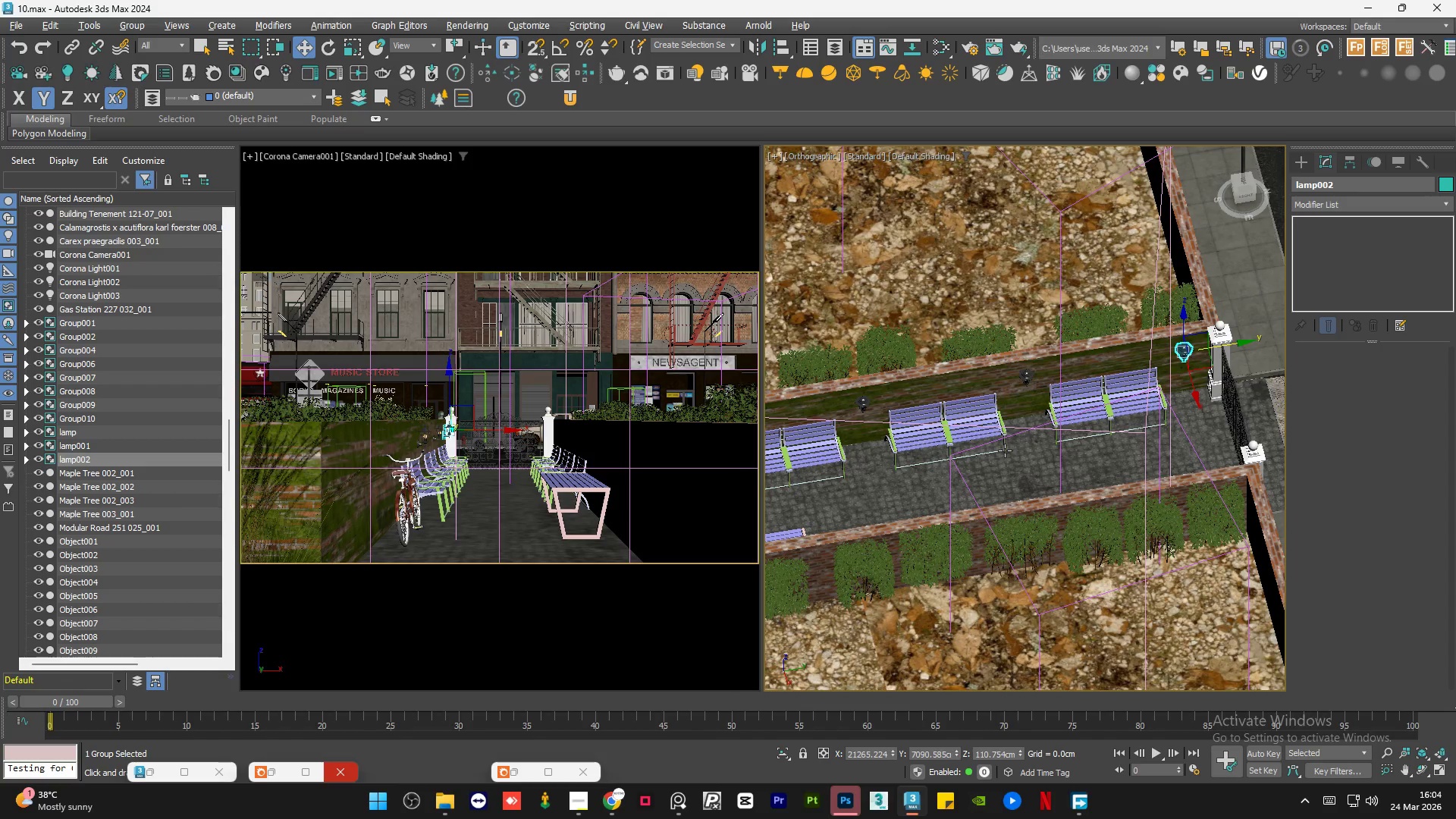 
key(Alt+W)
 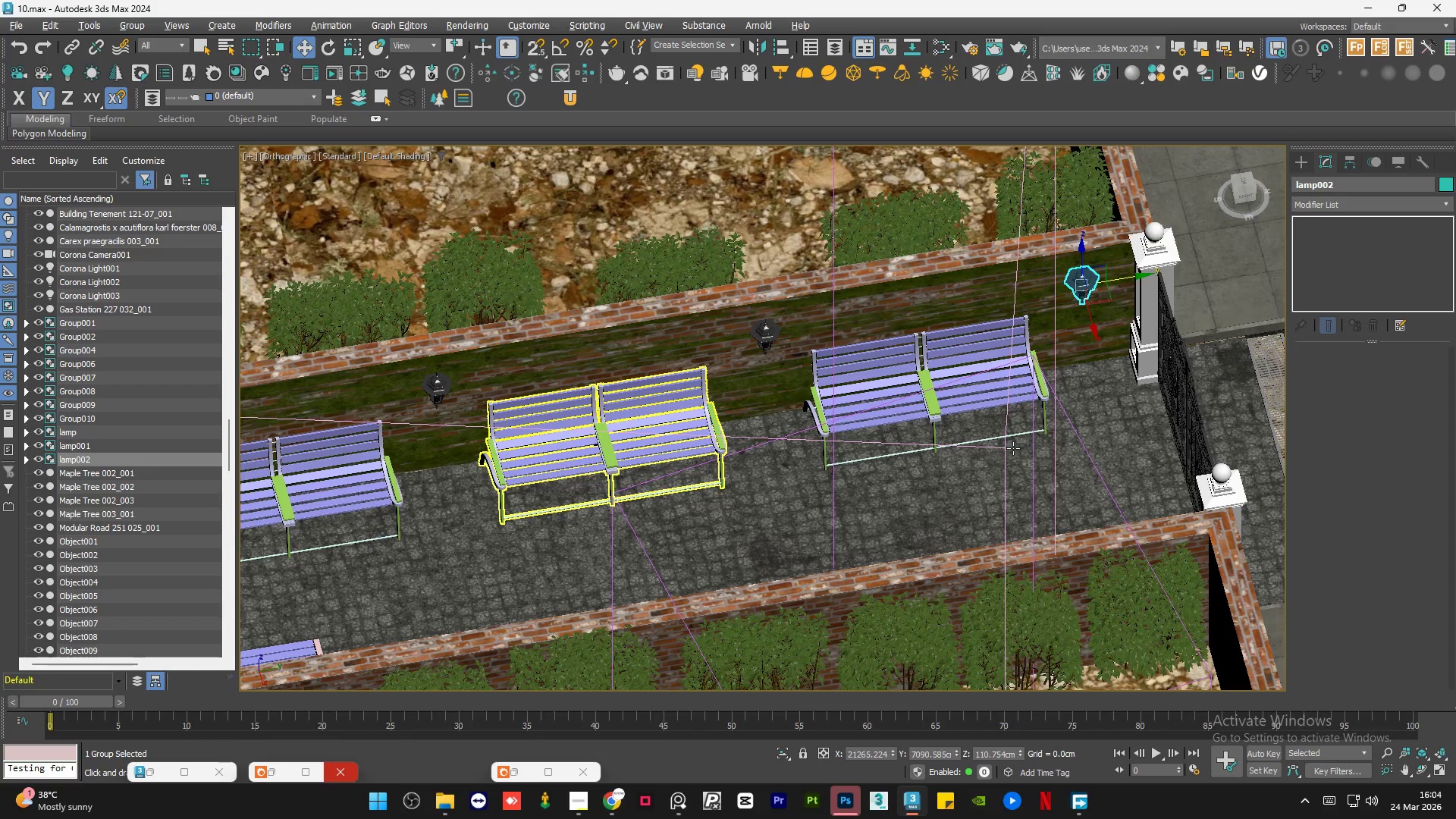 
hold_key(key=AltLeft, duration=0.72)
scroll: coordinate [1013, 448], scroll_direction: down, amount: 1.0
 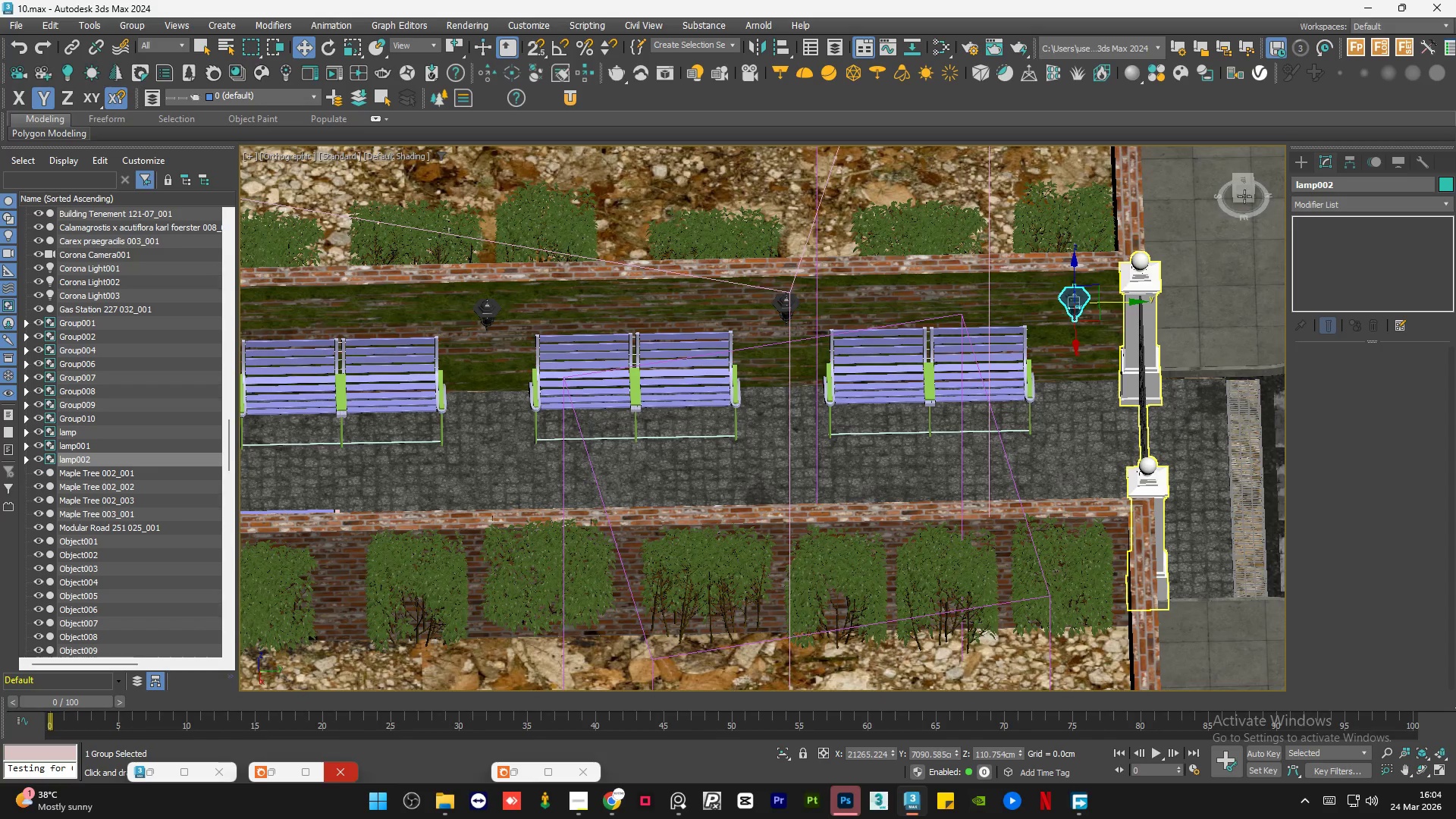 
left_click([1244, 188])
 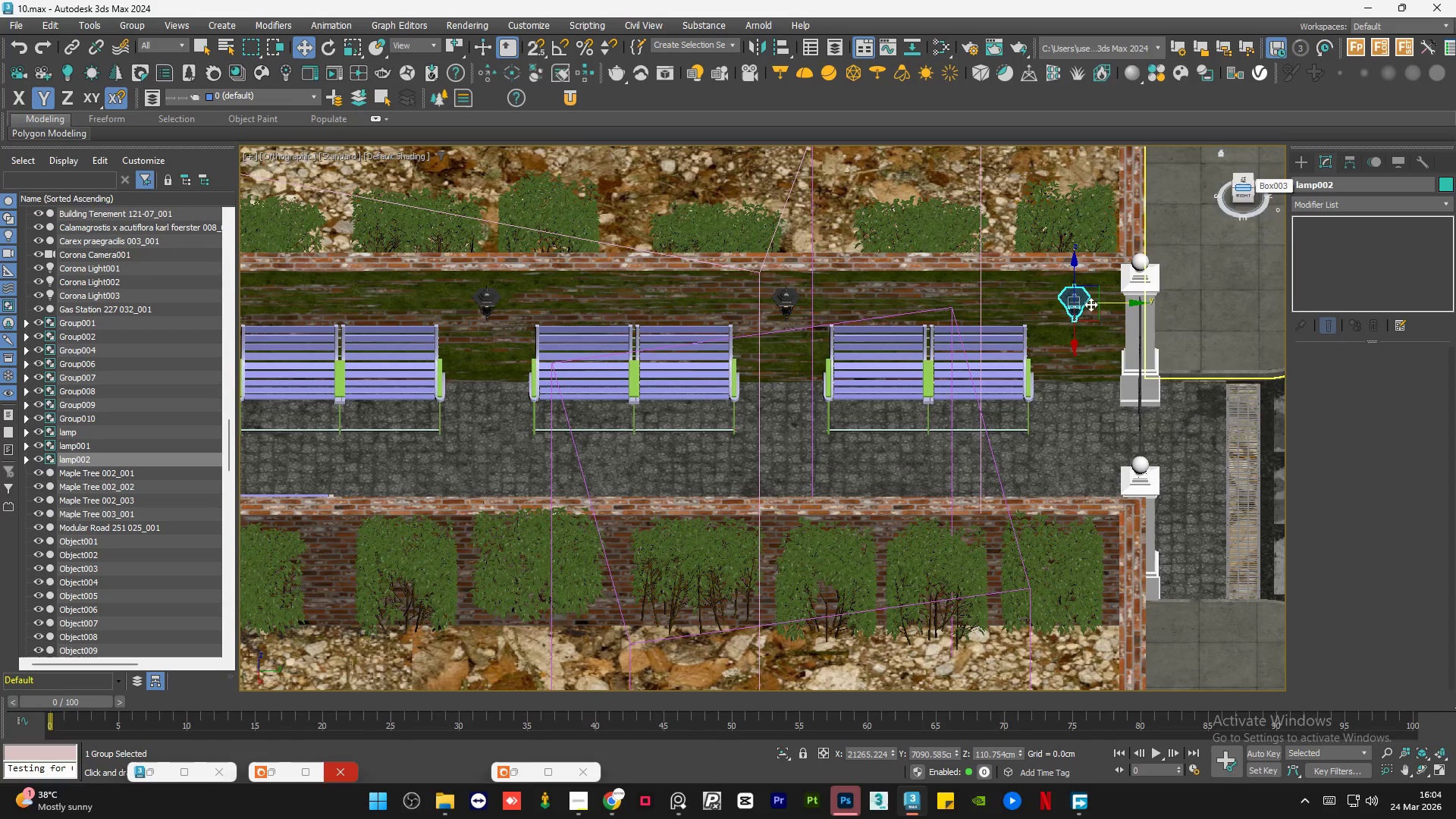 
scroll: coordinate [1094, 308], scroll_direction: up, amount: 2.0
 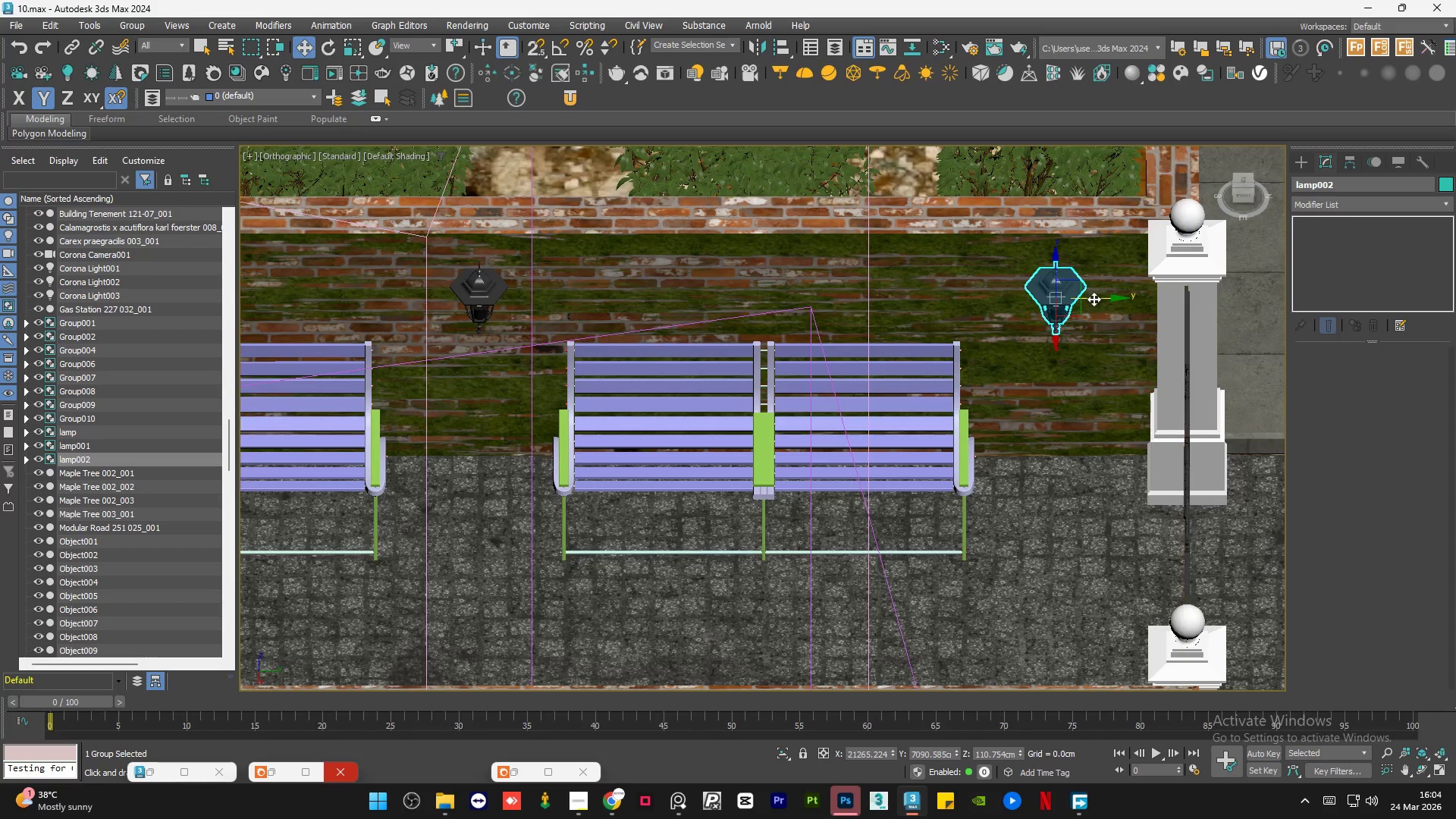 
left_click_drag(start_coordinate=[1094, 299], to_coordinate=[1098, 299])
 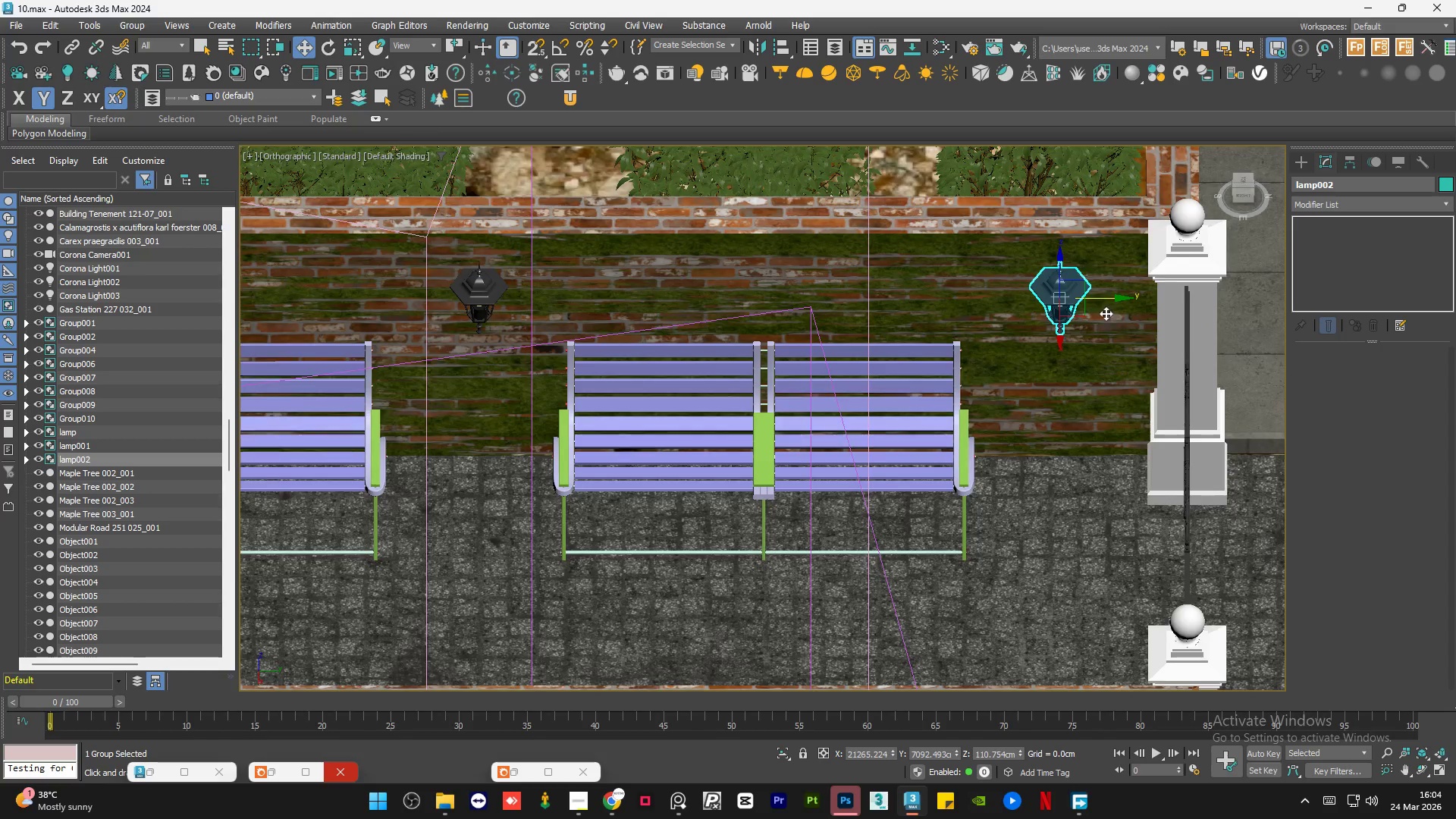 
scroll: coordinate [1109, 321], scroll_direction: down, amount: 2.0
 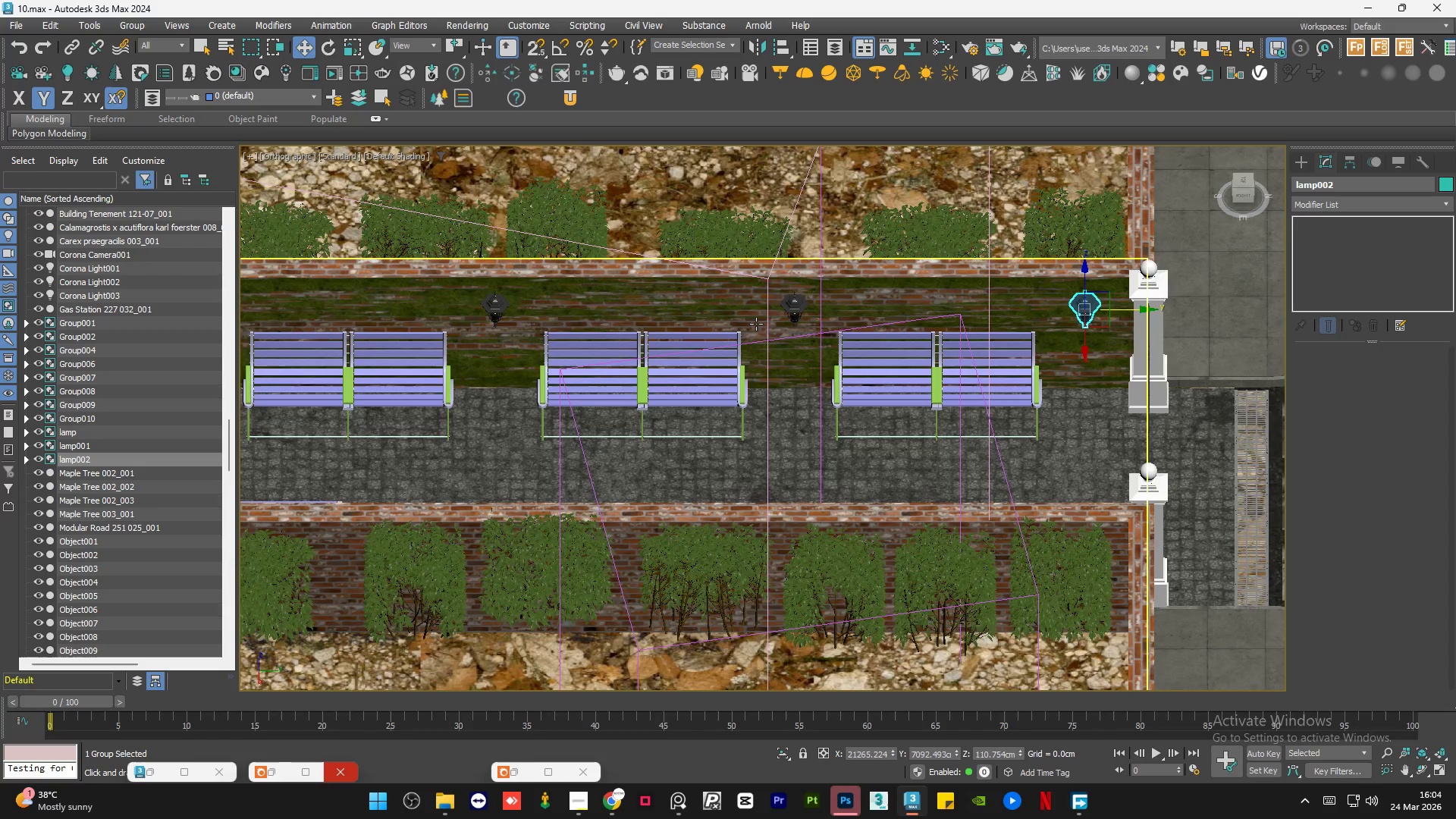 
left_click([800, 297])
 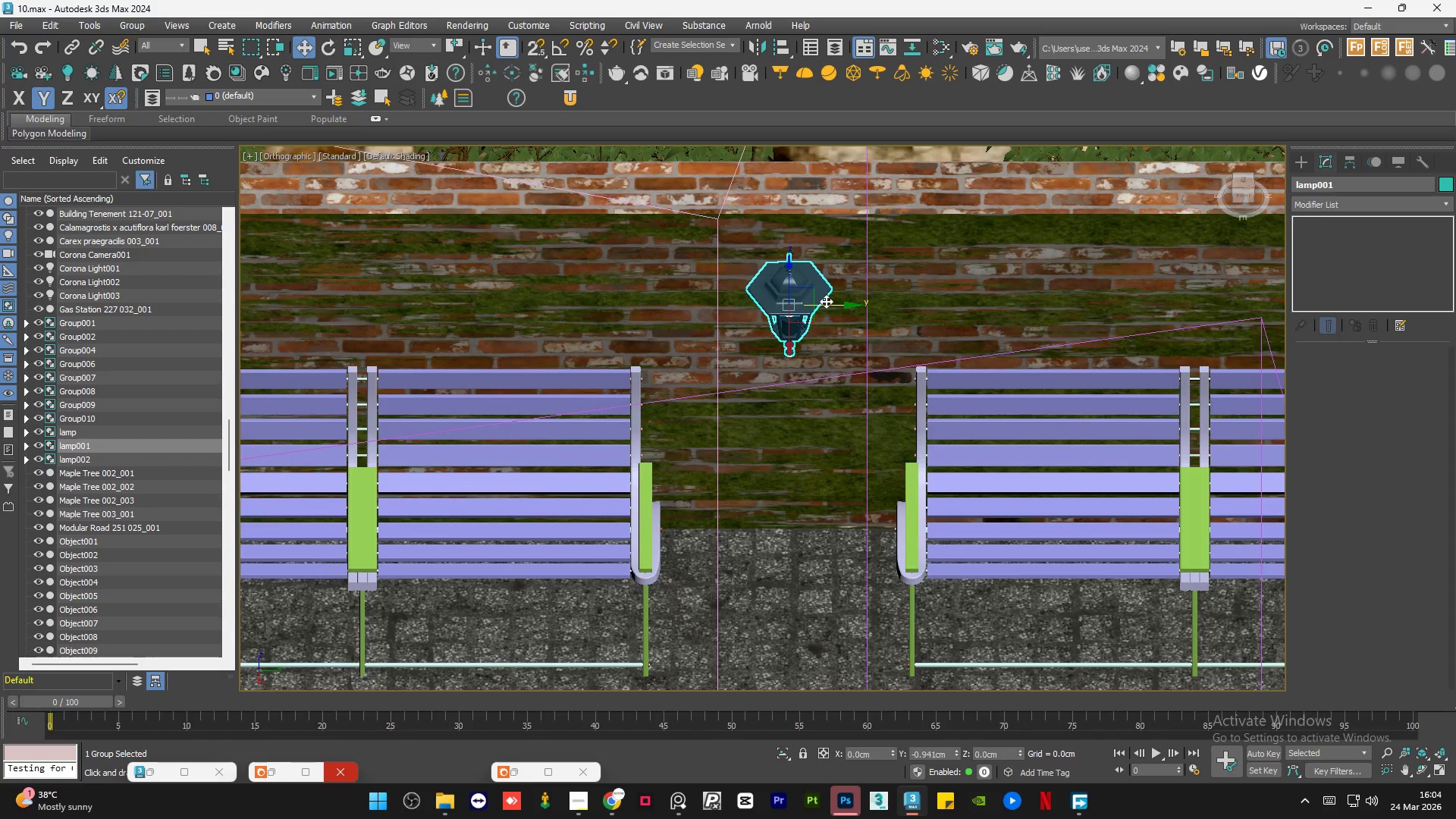 
scroll: coordinate [789, 315], scroll_direction: up, amount: 3.0
 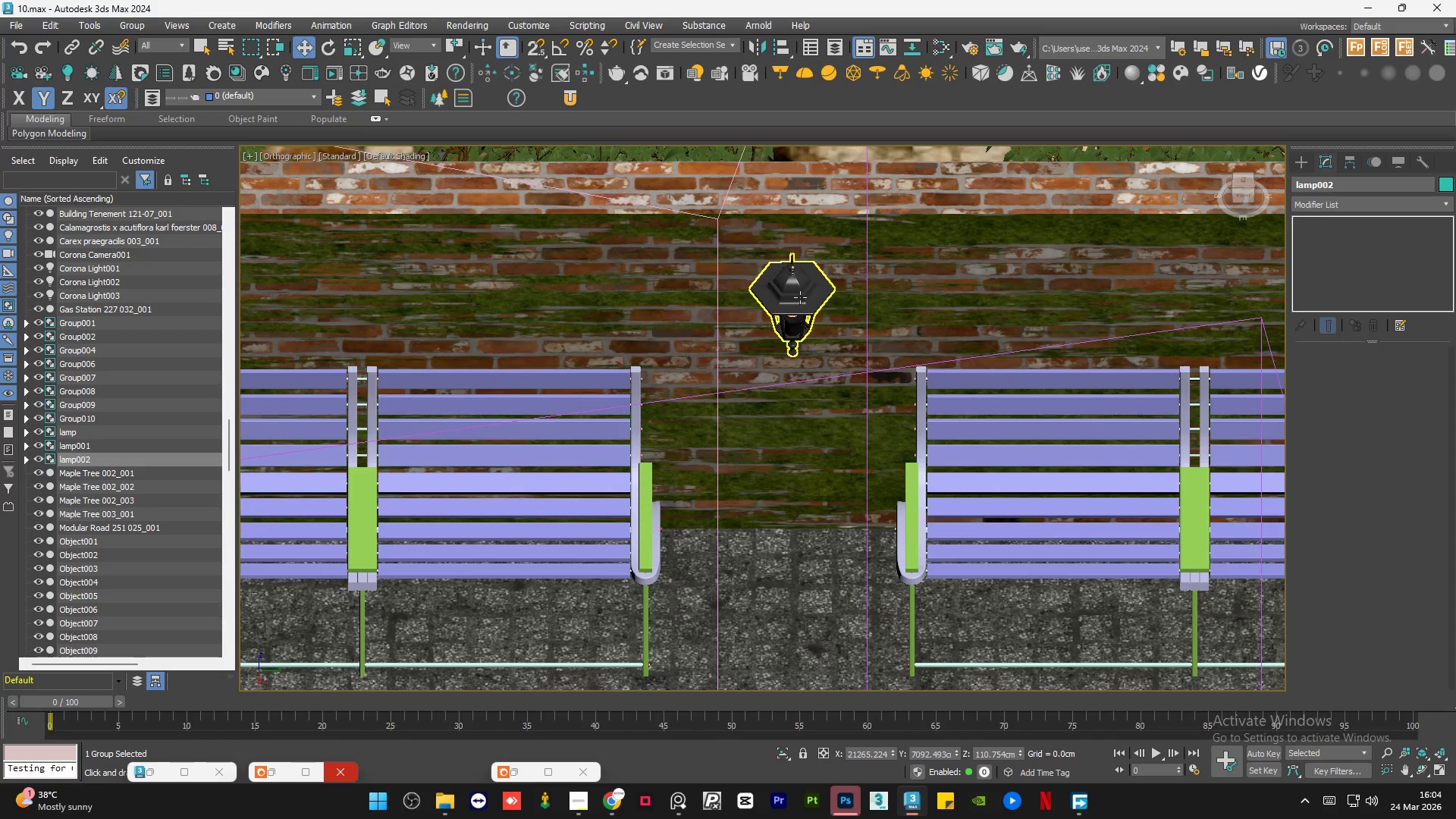 
scroll: coordinate [1023, 374], scroll_direction: down, amount: 4.0
 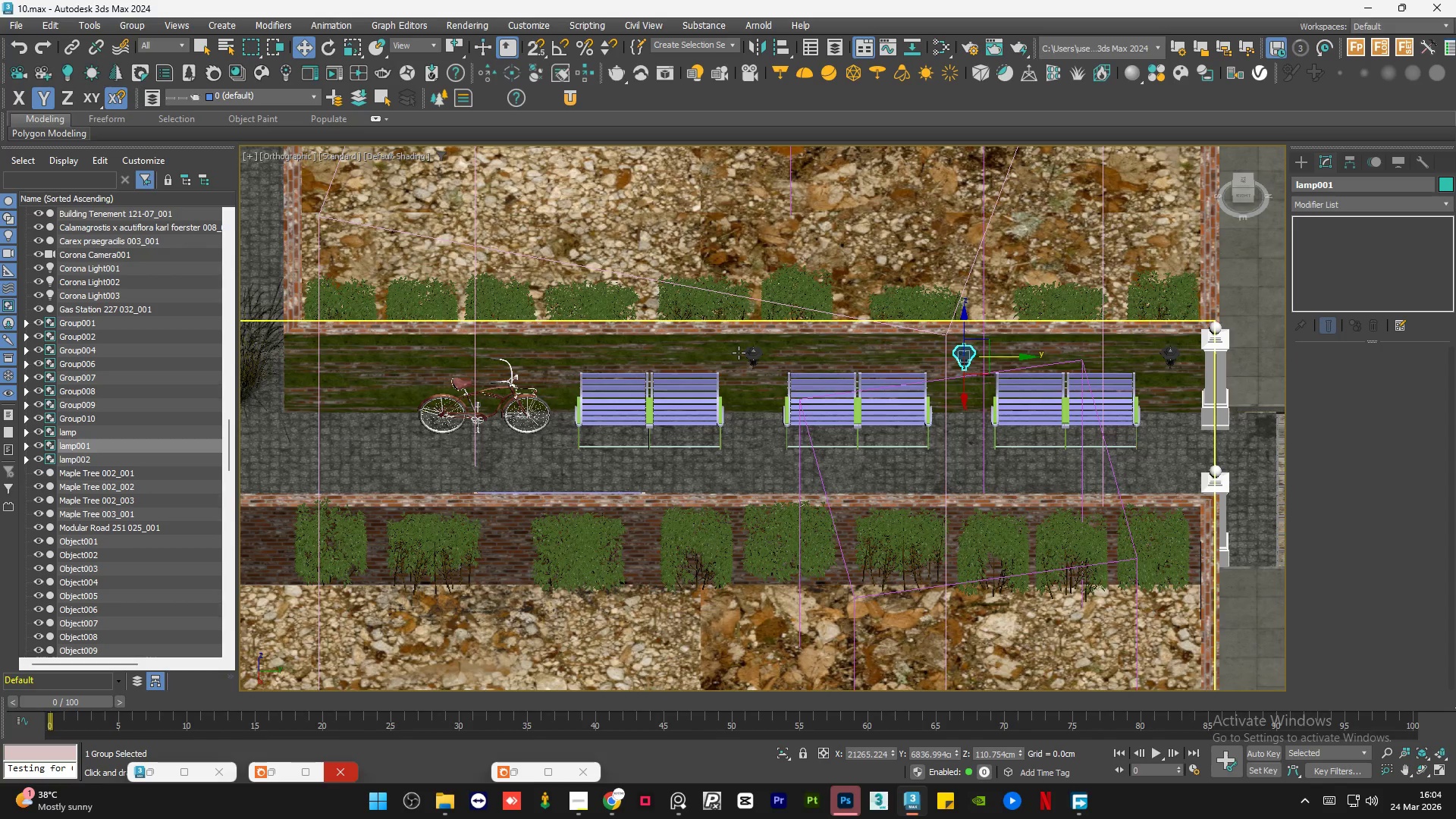 
left_click([771, 355])
 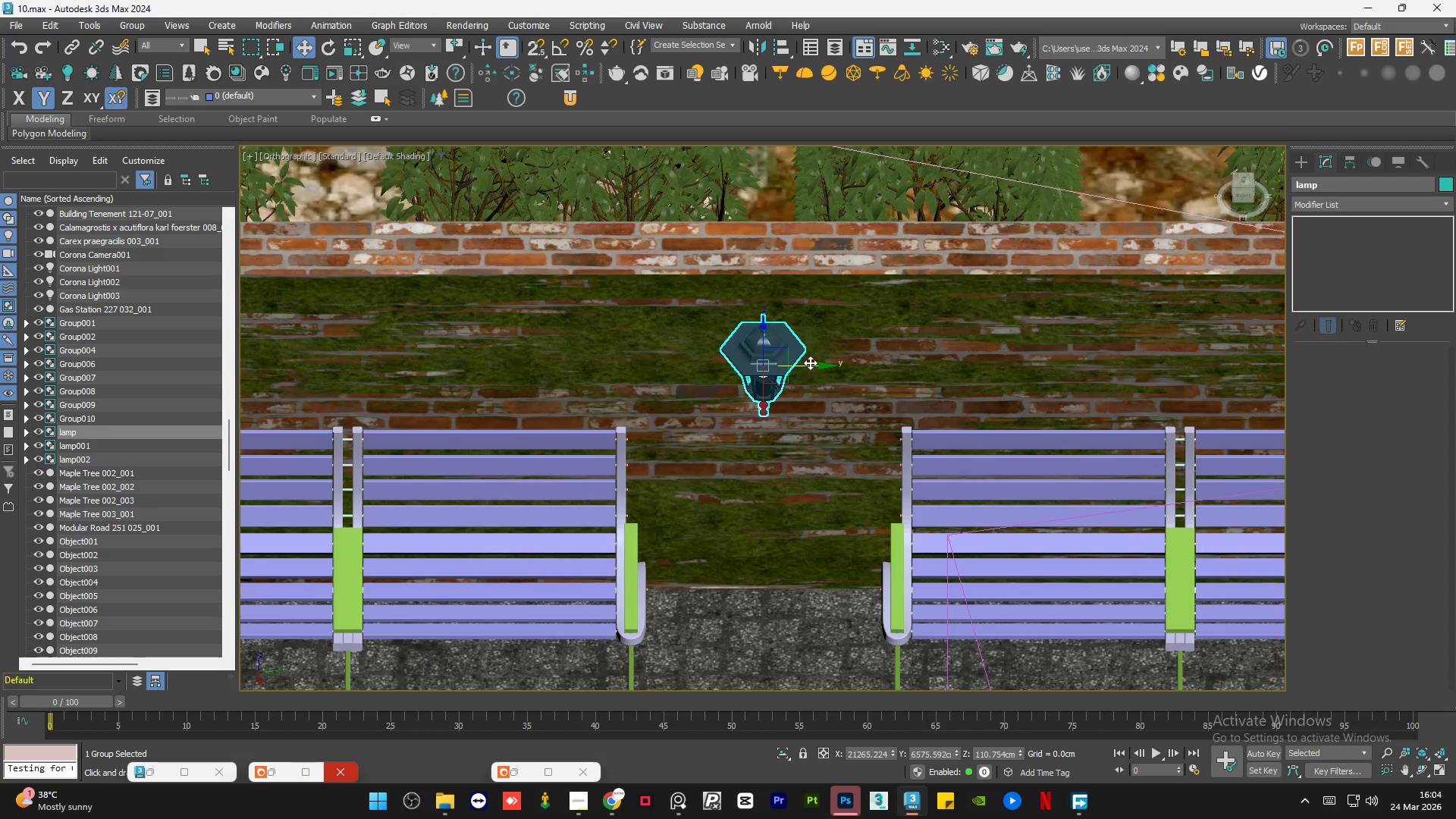 
scroll: coordinate [771, 355], scroll_direction: up, amount: 4.0
 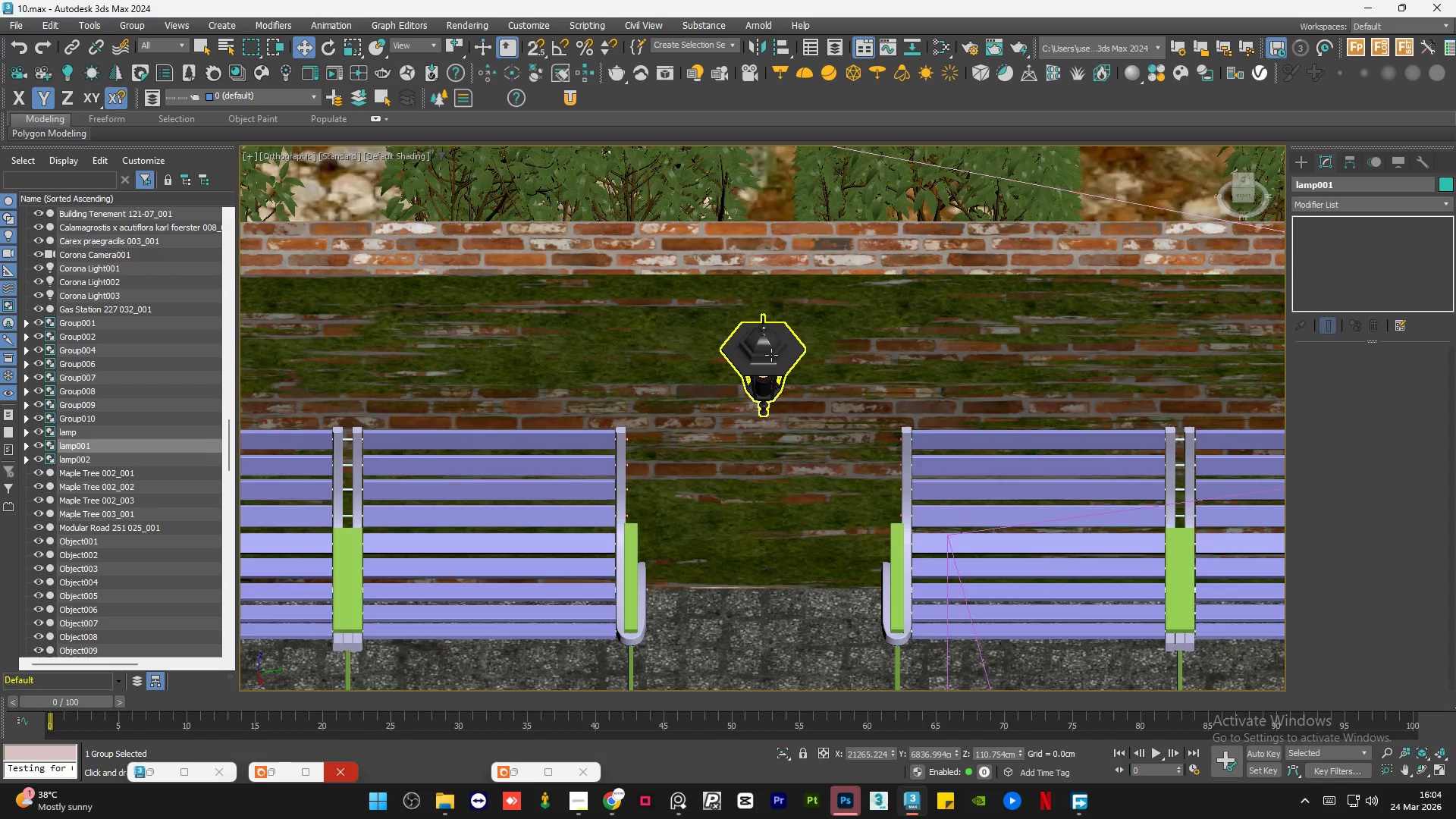 
left_click_drag(start_coordinate=[810, 361], to_coordinate=[815, 361])
 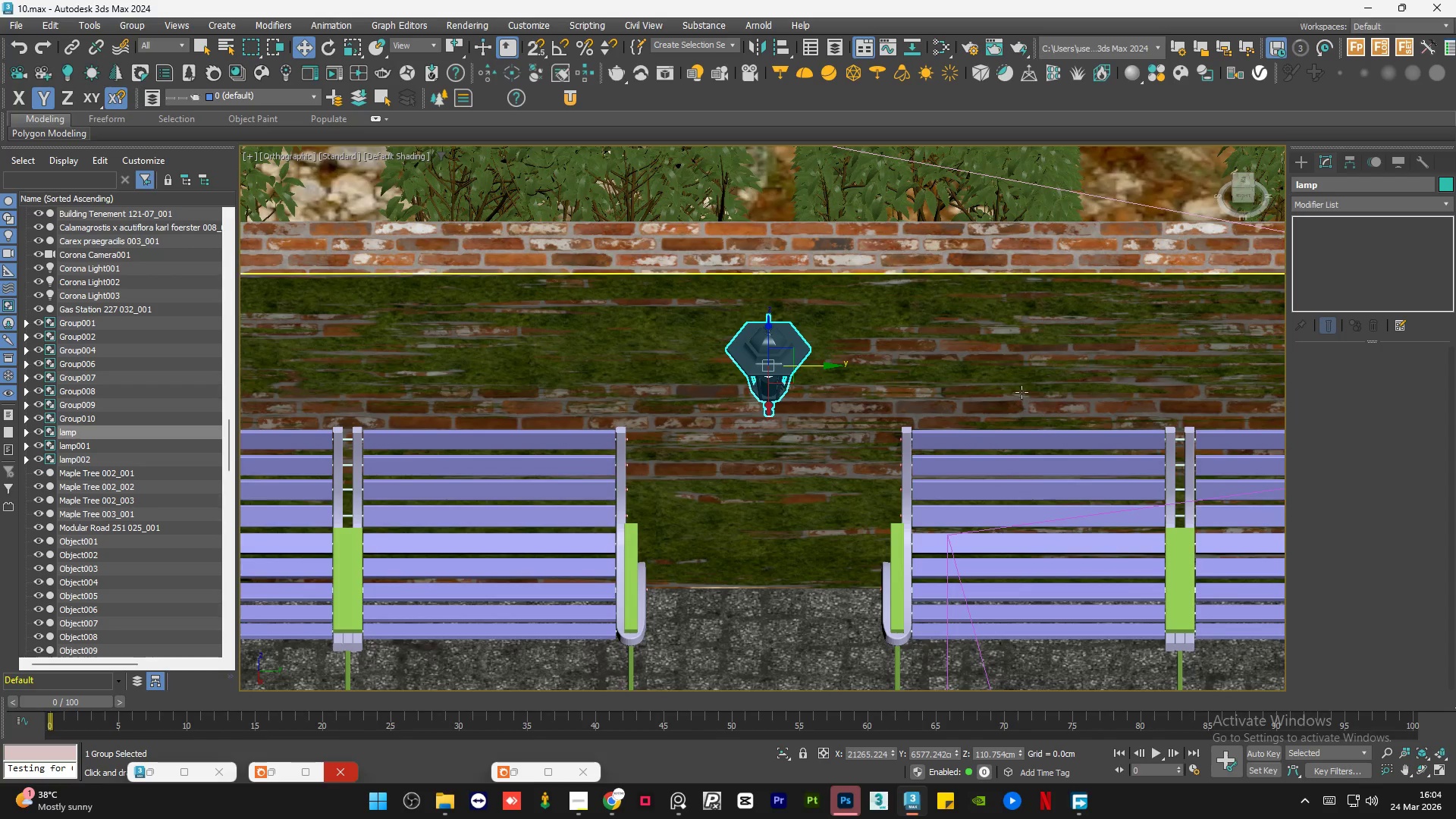 
scroll: coordinate [1036, 397], scroll_direction: down, amount: 2.0
 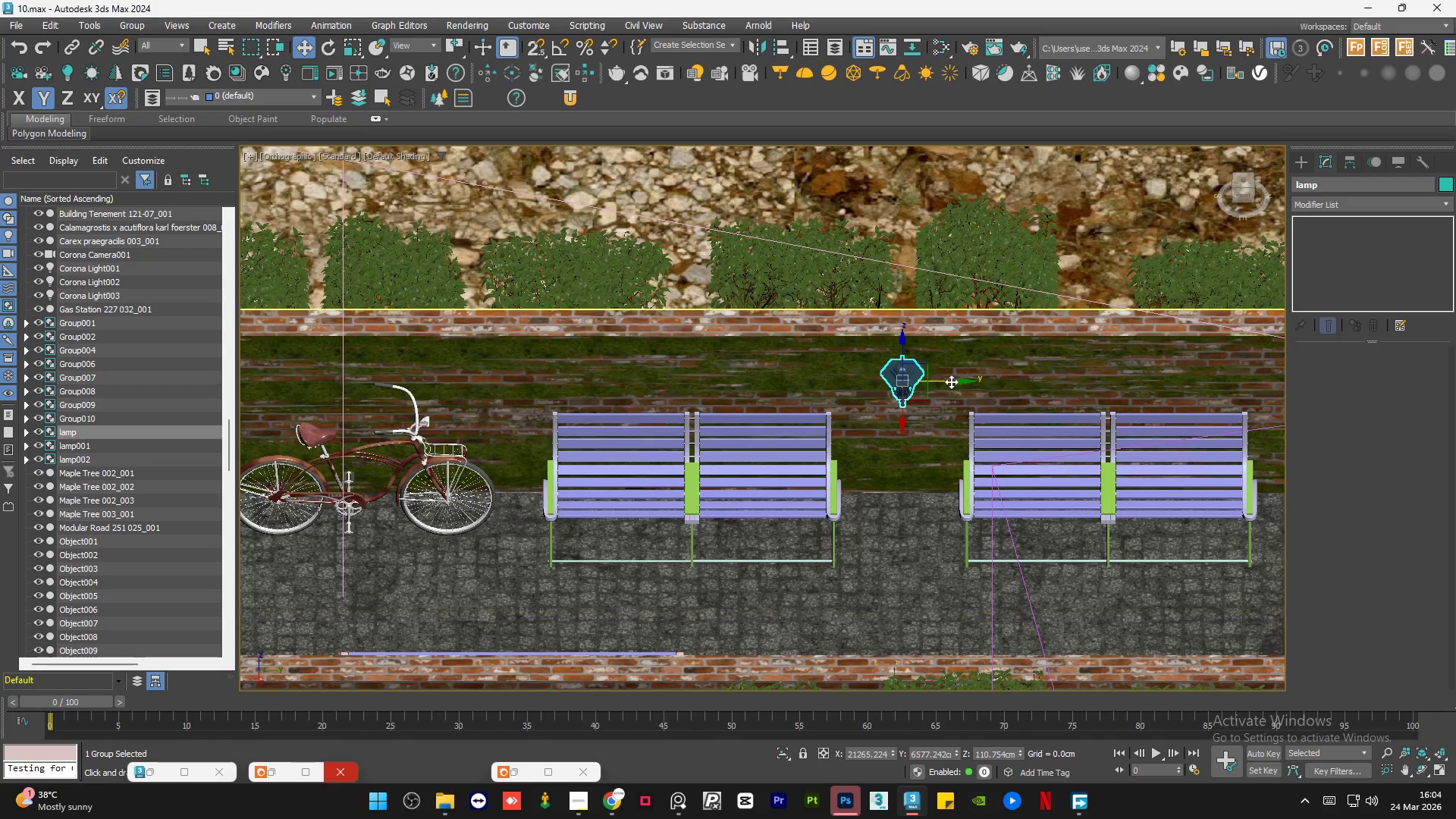 
hold_key(key=ShiftLeft, duration=1.5)
left_click_drag(start_coordinate=[951, 381], to_coordinate=[537, 377])
 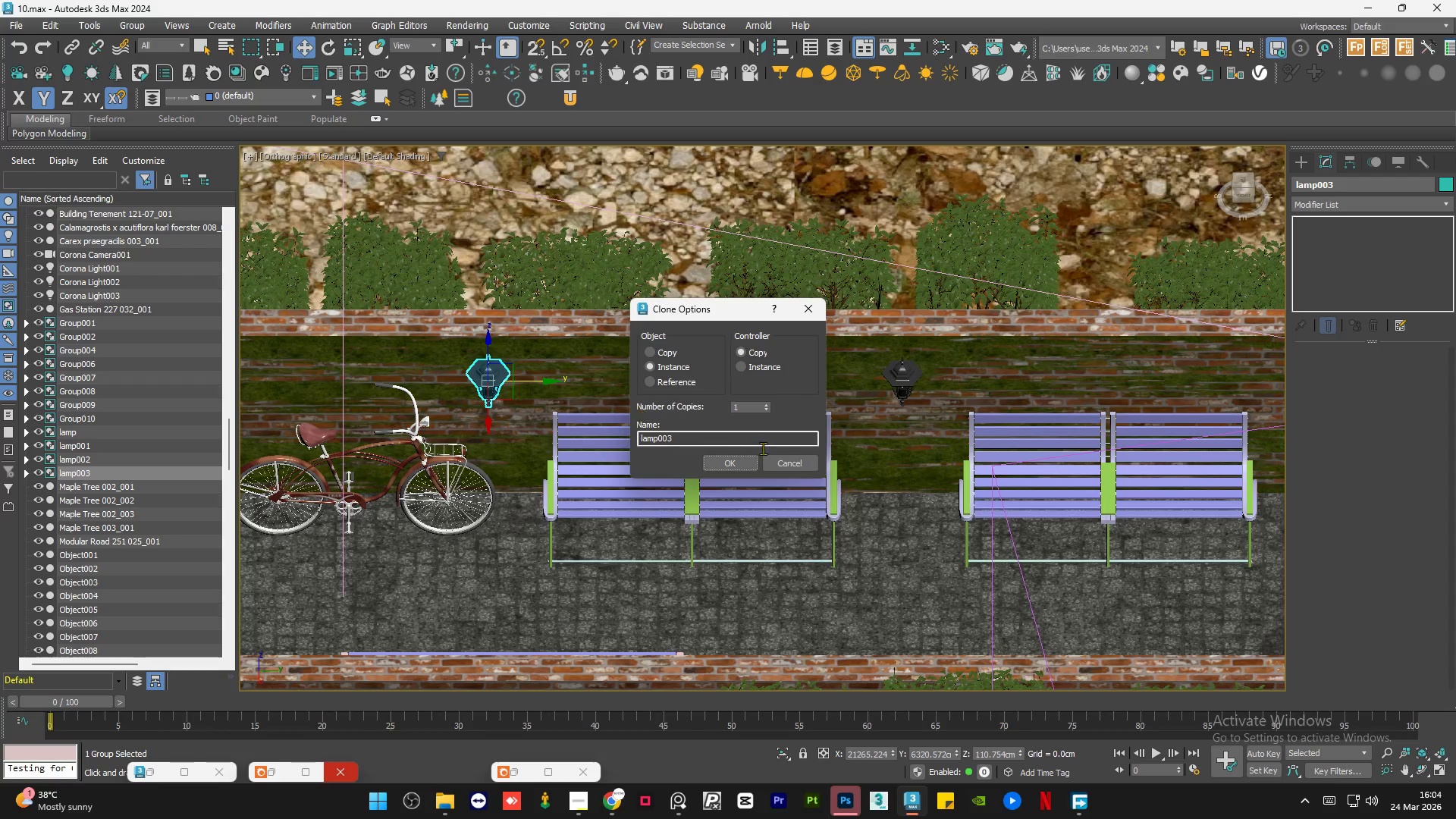 
hold_key(key=ShiftLeft, duration=1.51)
 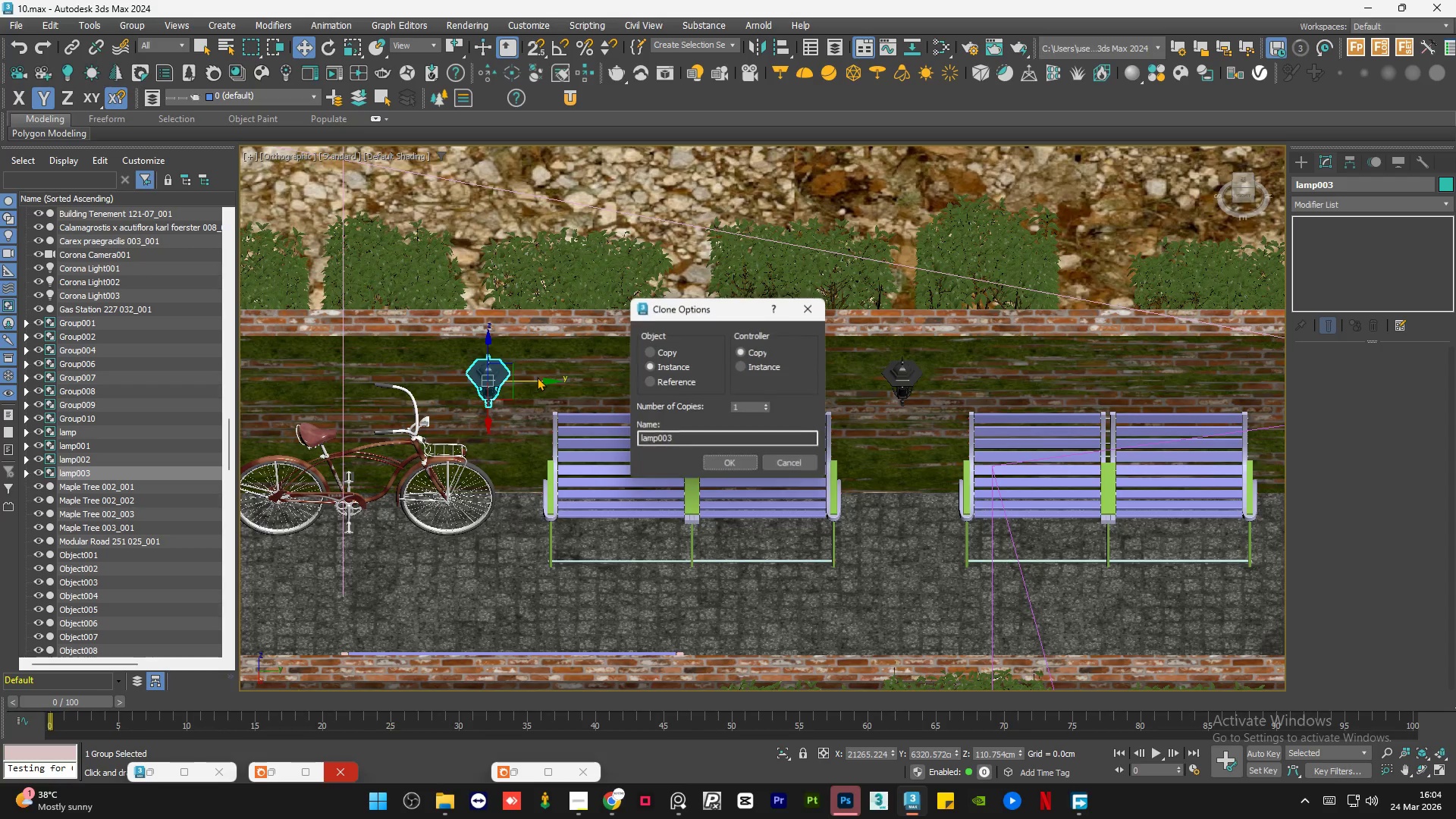 
hold_key(key=ShiftLeft, duration=0.42)
 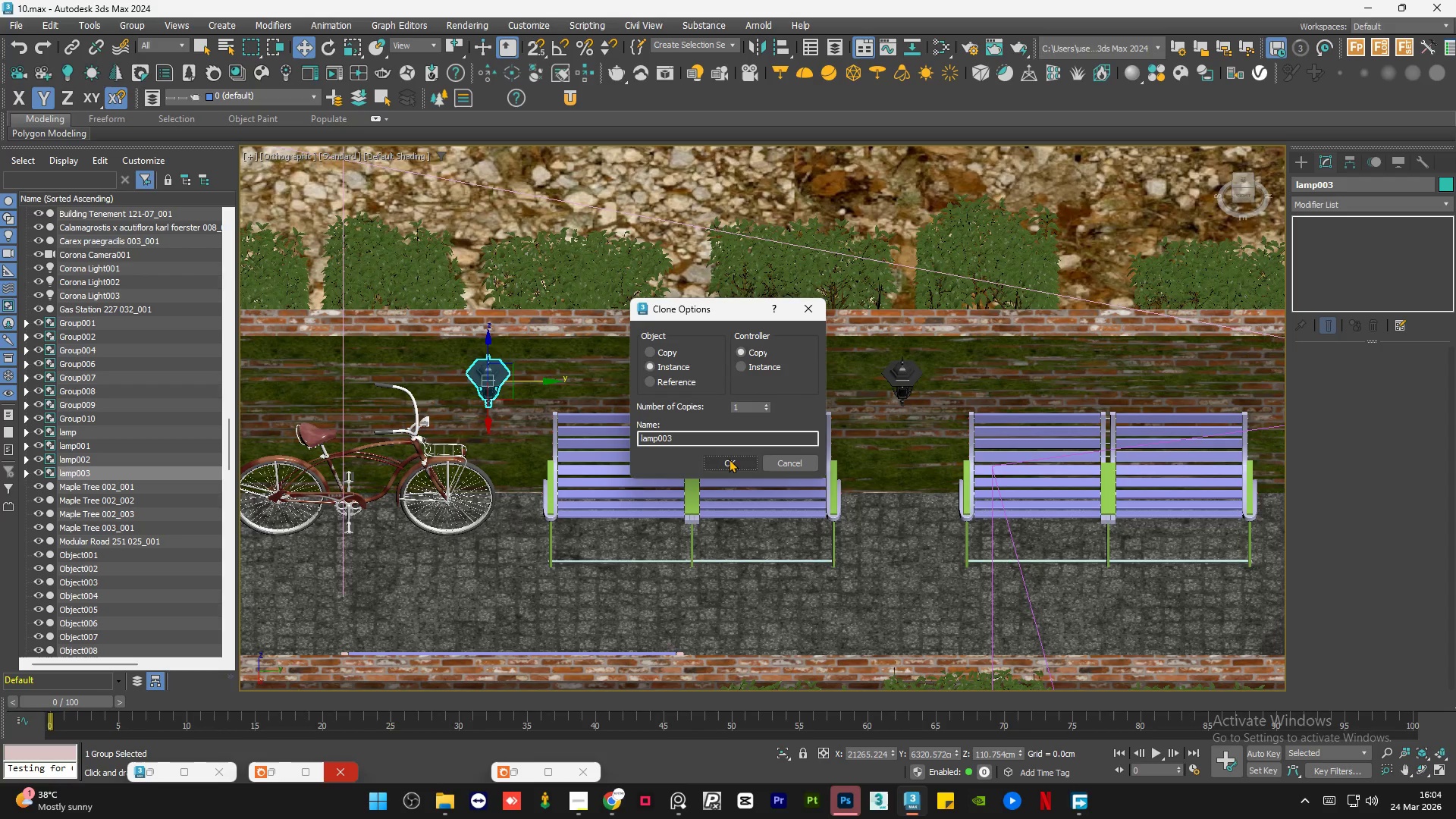 
left_click([729, 459])
 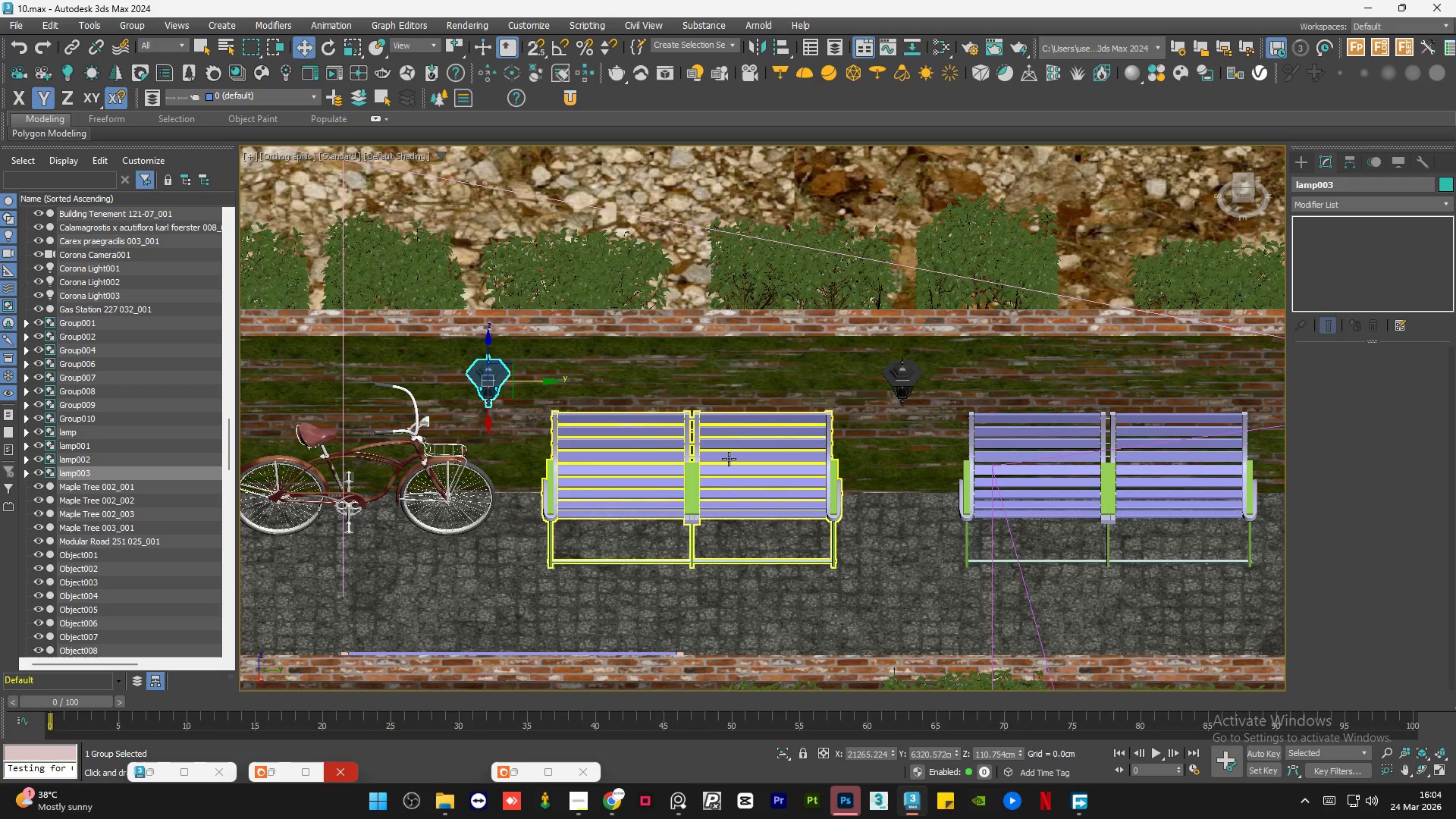 
key(Alt+W)
 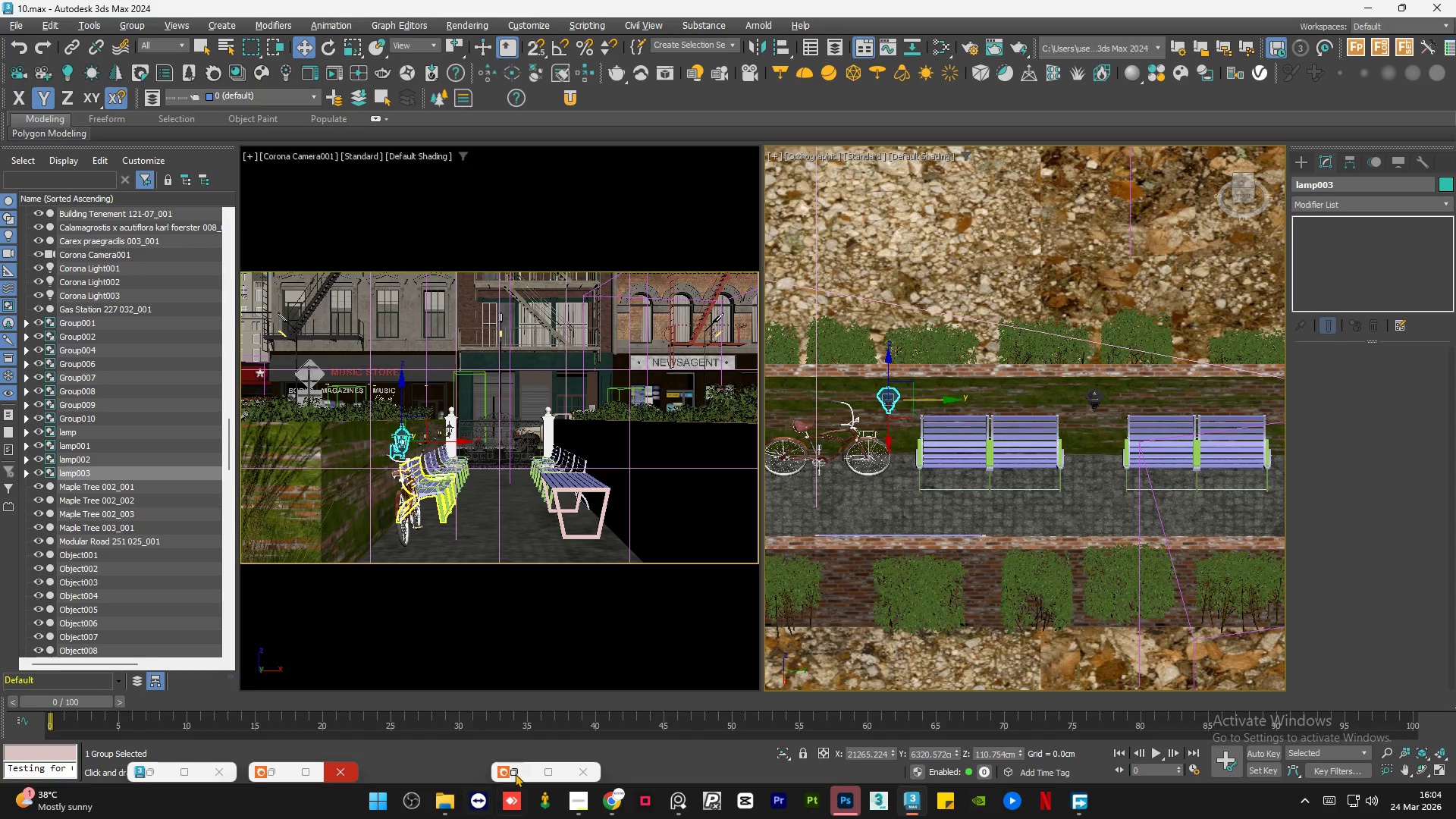 
left_click([516, 769])
 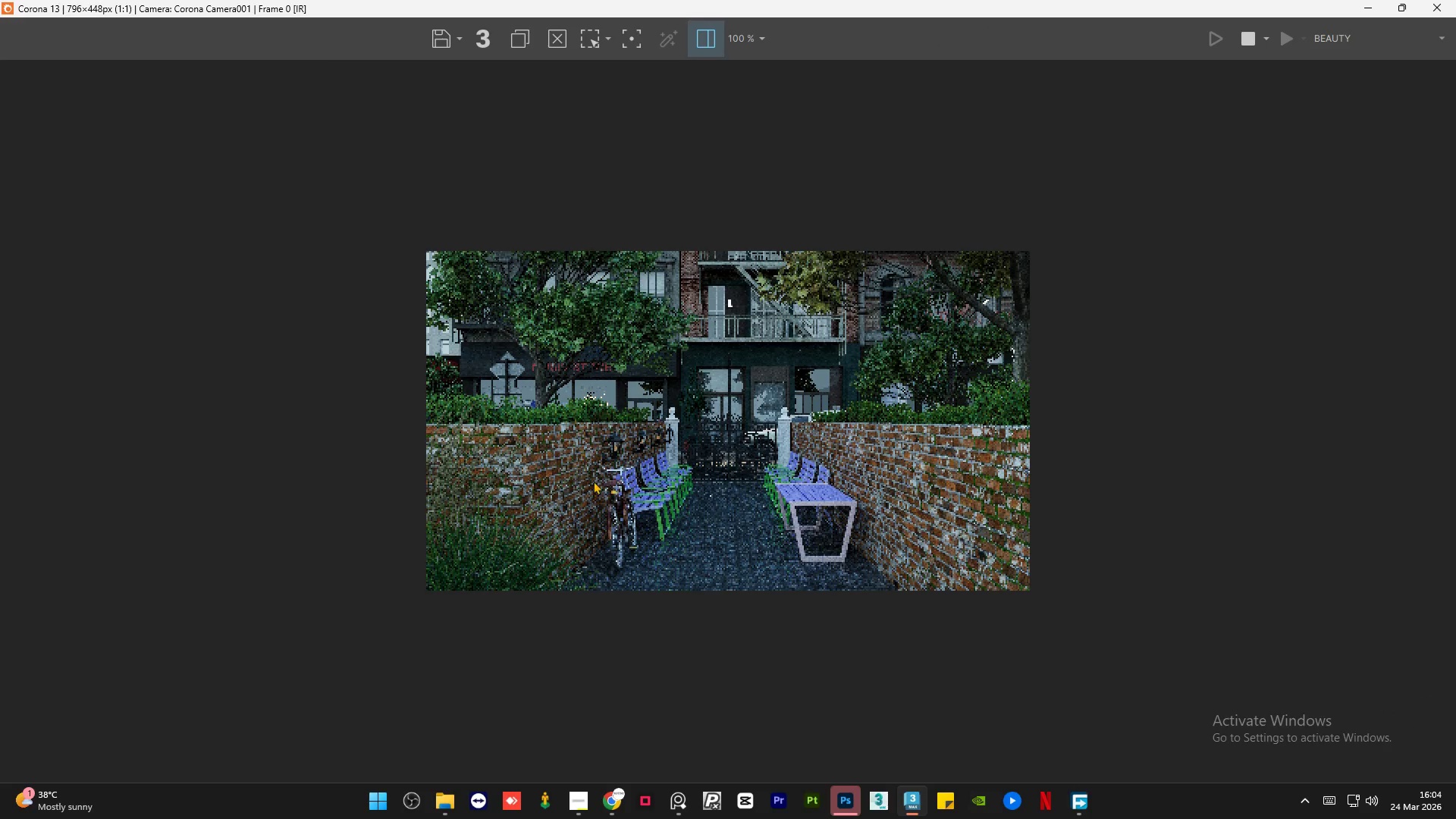 
scroll: coordinate [625, 486], scroll_direction: up, amount: 2.0
 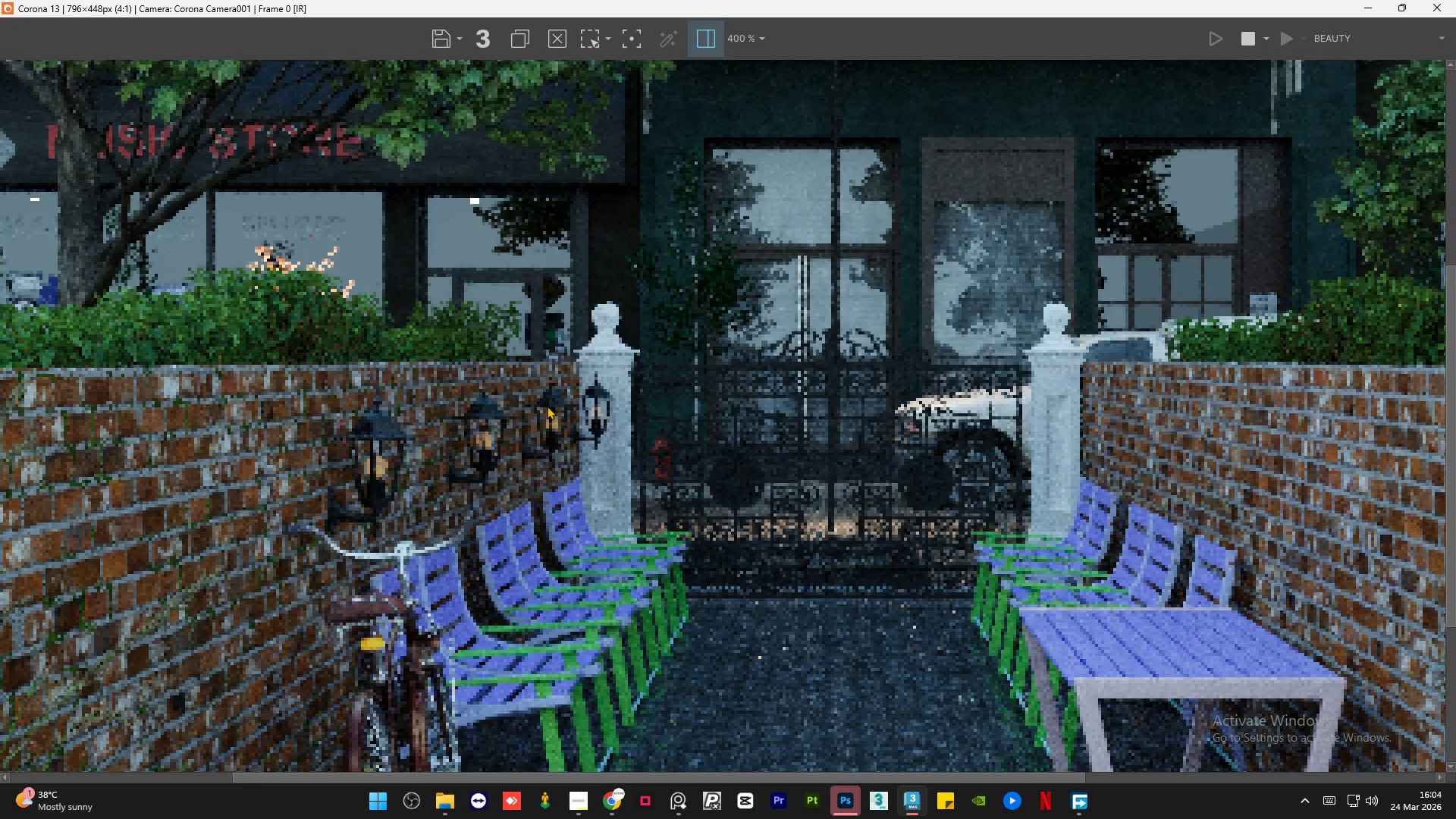 
scroll: coordinate [547, 406], scroll_direction: down, amount: 1.0
 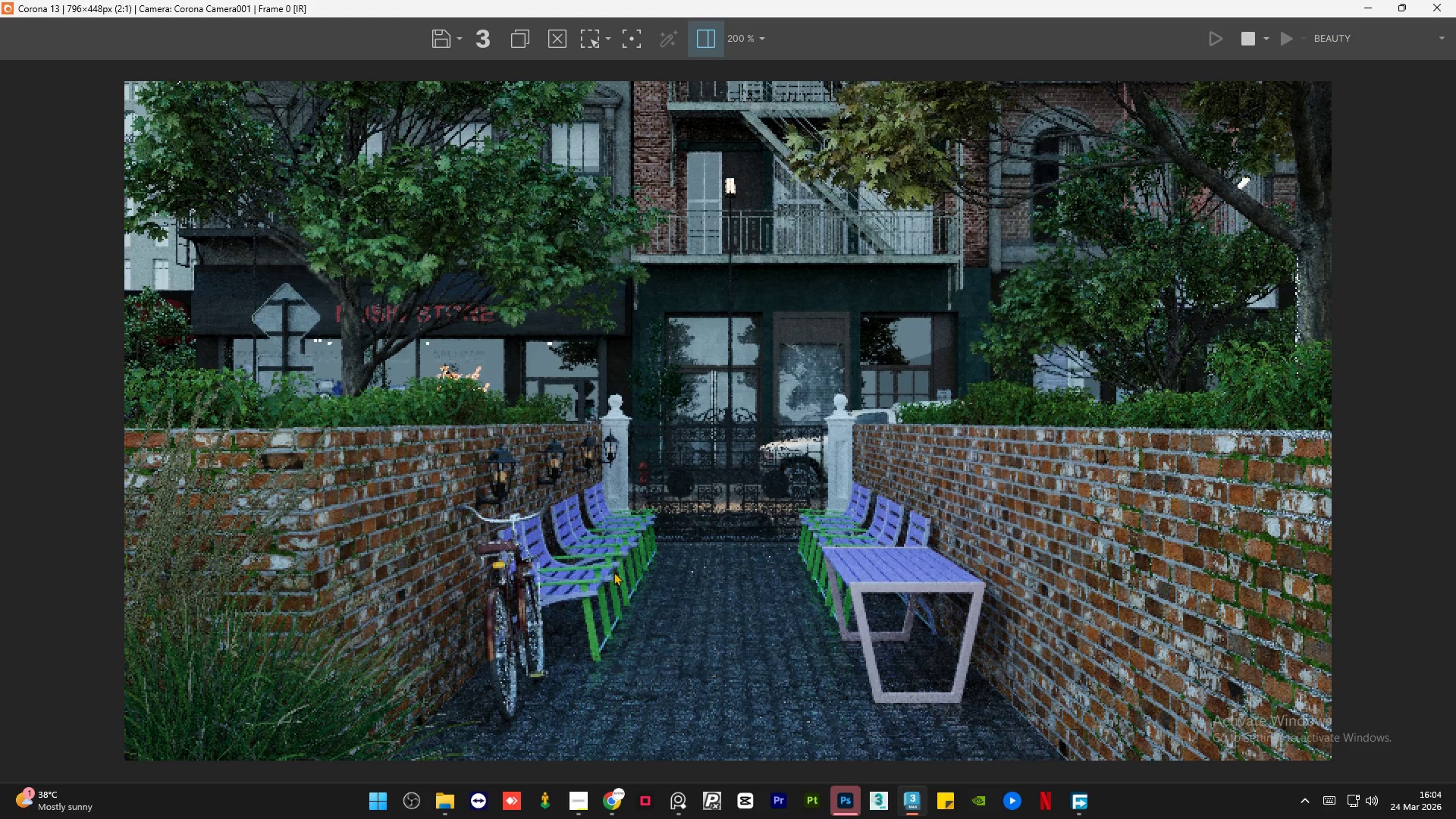 
scroll: coordinate [617, 537], scroll_direction: up, amount: 1.0
 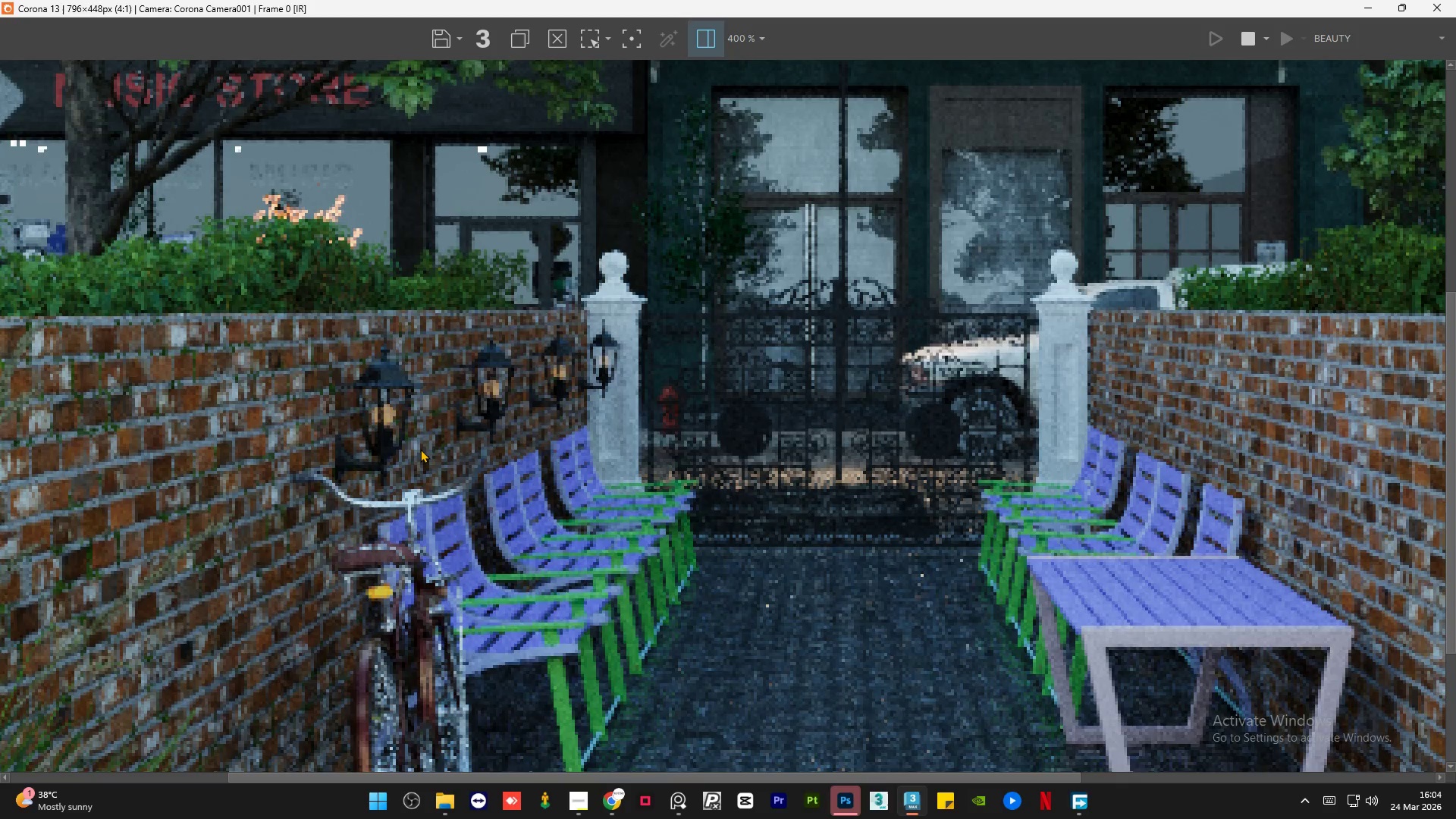 
scroll: coordinate [420, 449], scroll_direction: down, amount: 1.0
 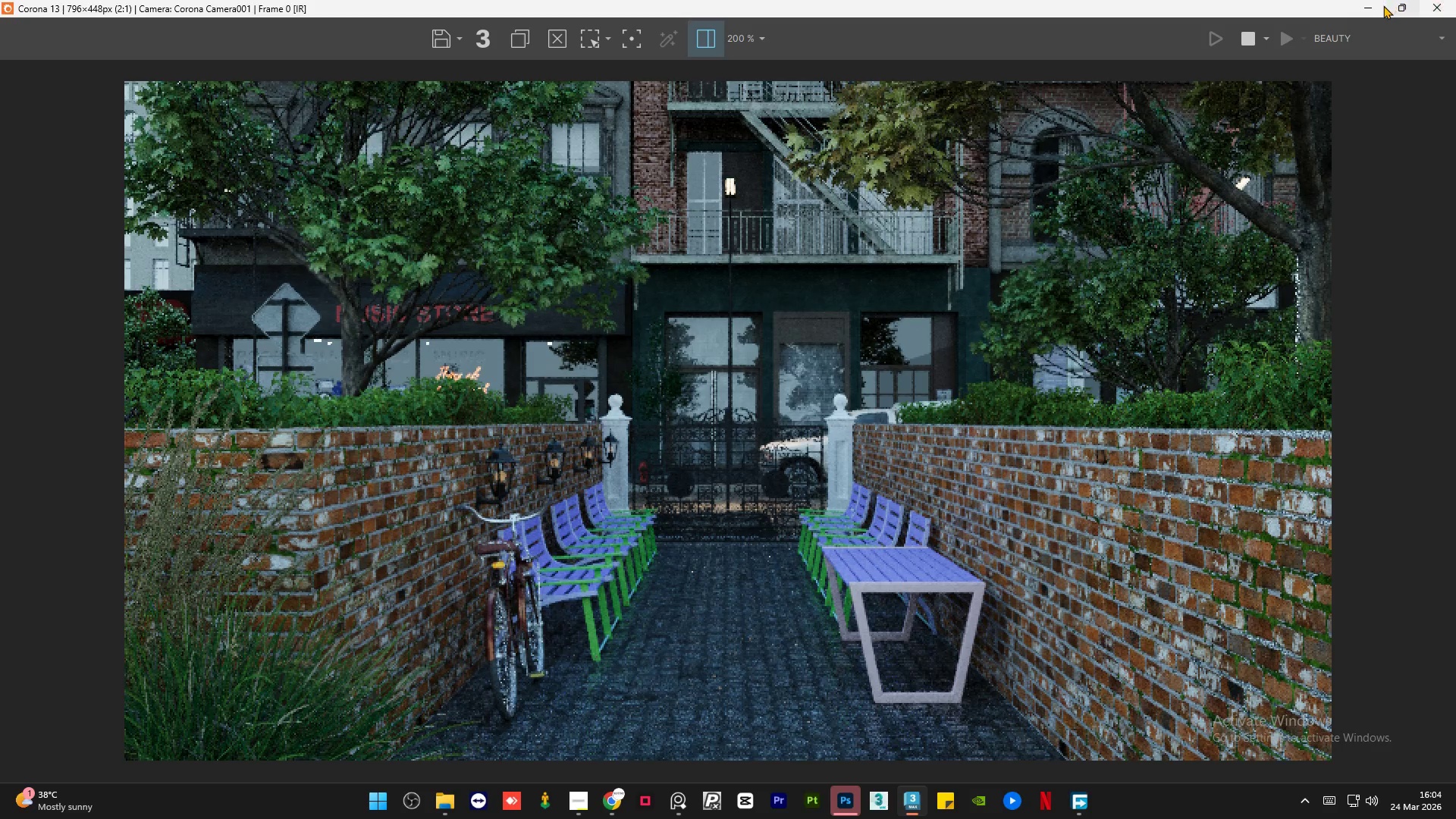 
left_click([1376, 8])
 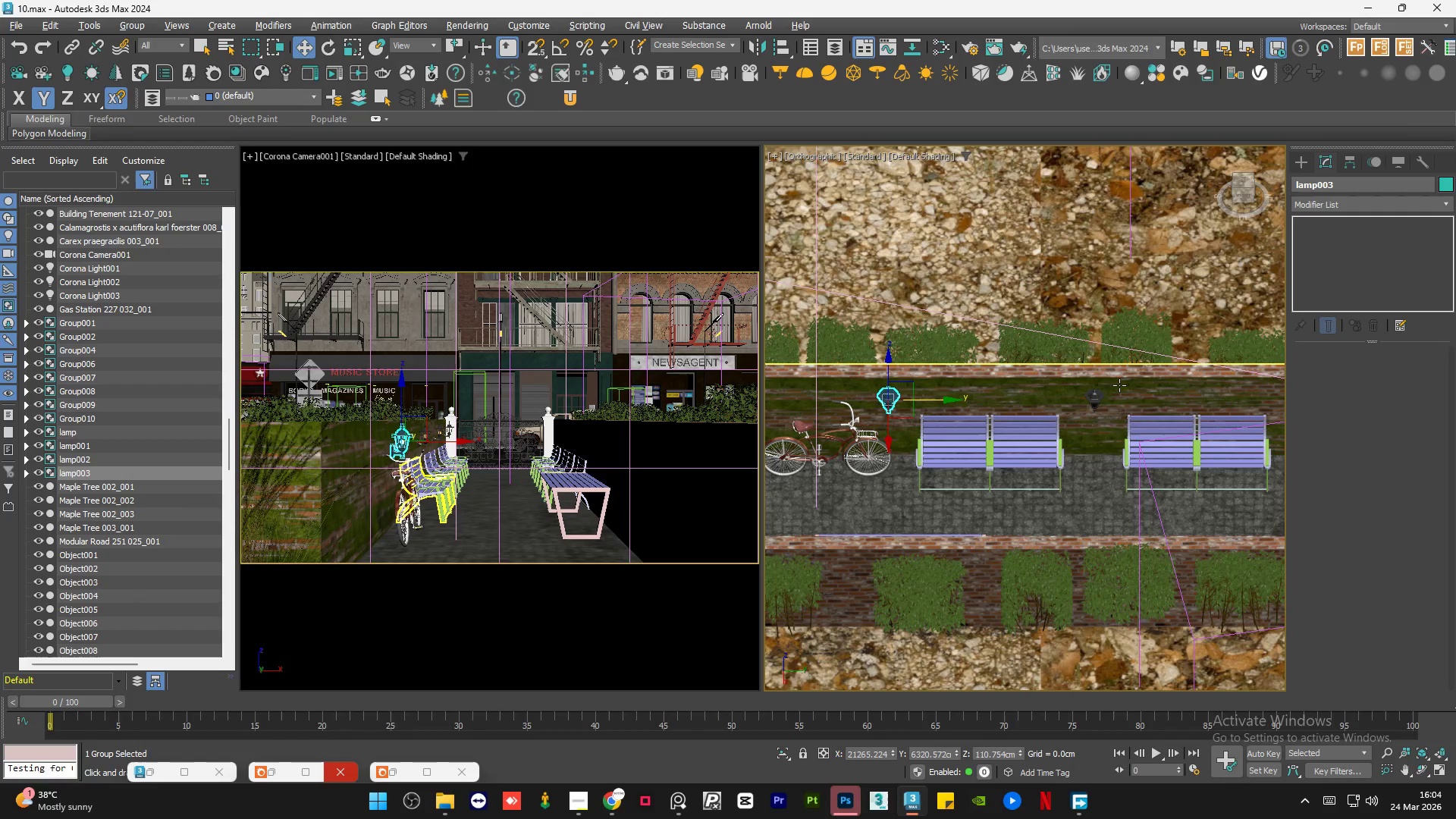 
key(Control+Shift+A)
 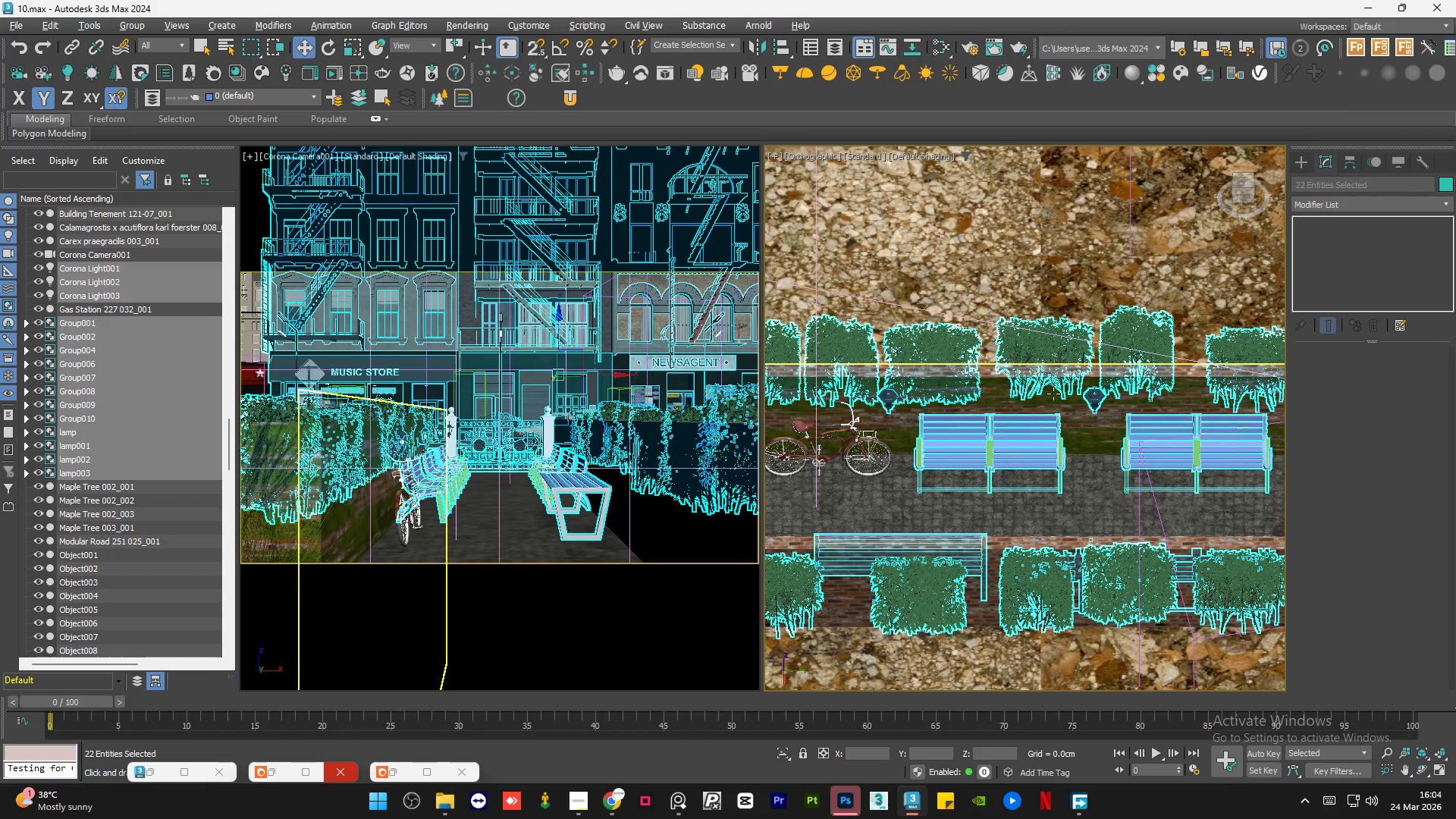 
left_click([1088, 396])
 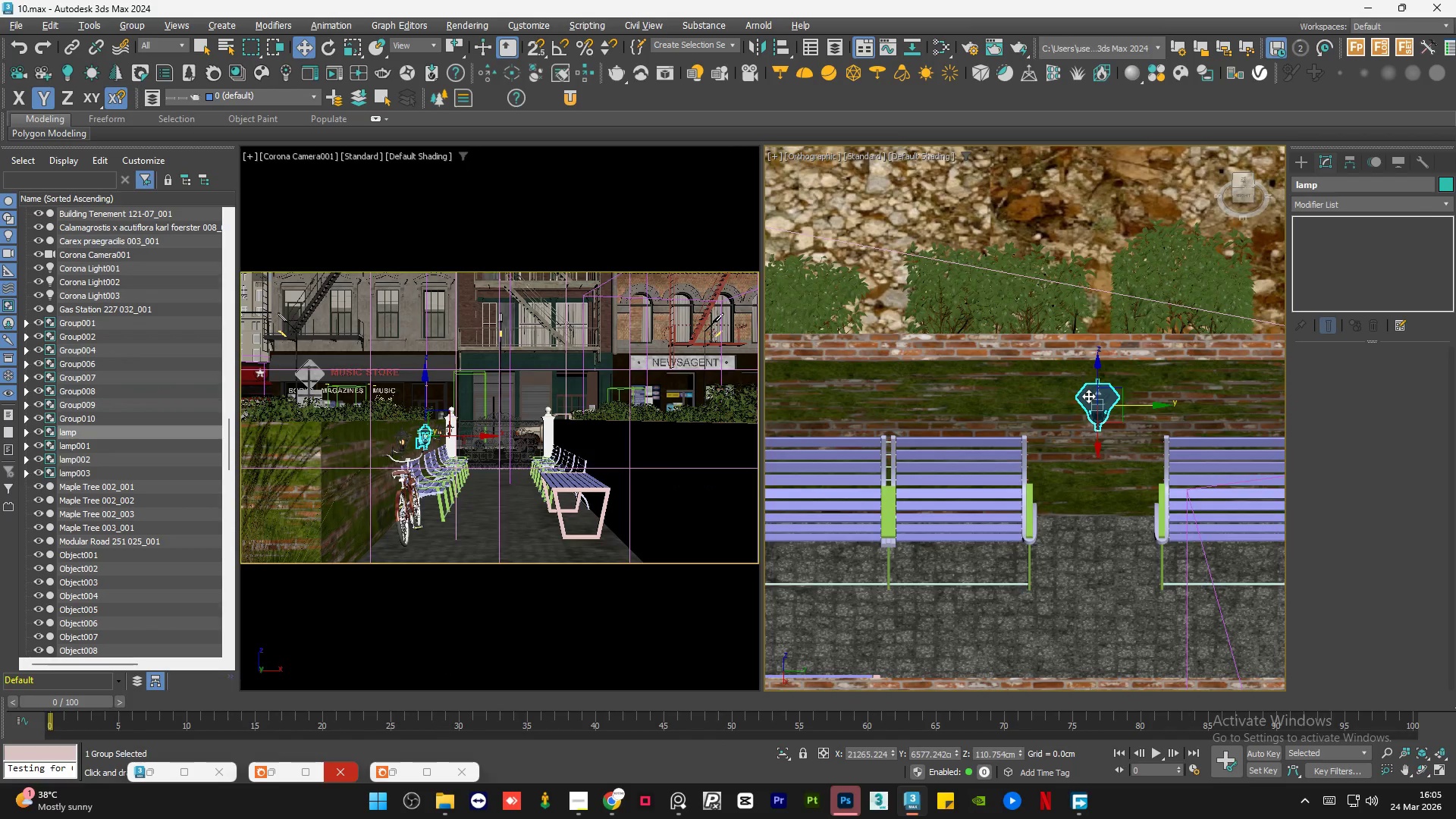 
scroll: coordinate [1088, 396], scroll_direction: up, amount: 3.0
 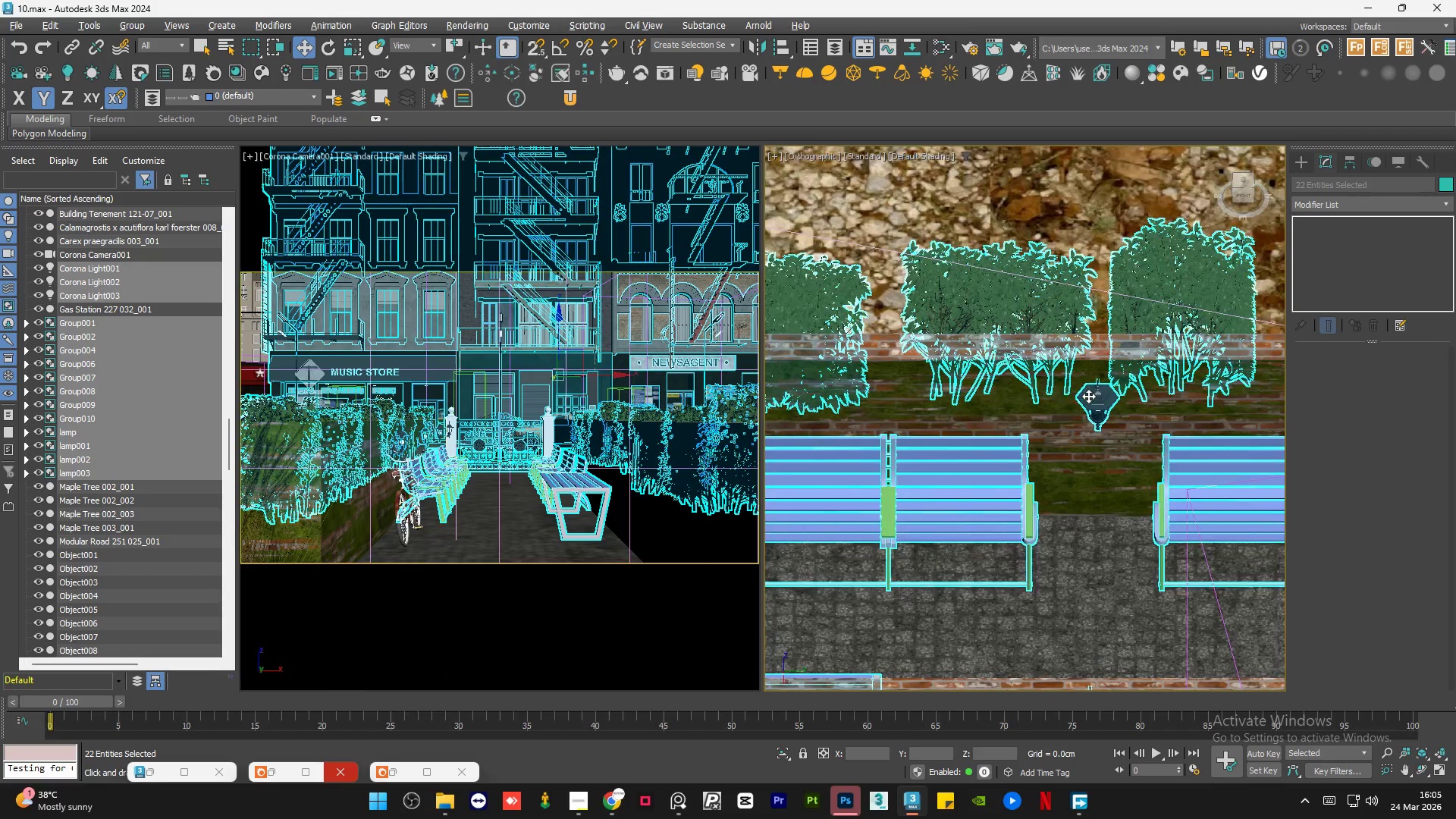 
hold_key(key=ControlLeft, duration=0.73)
 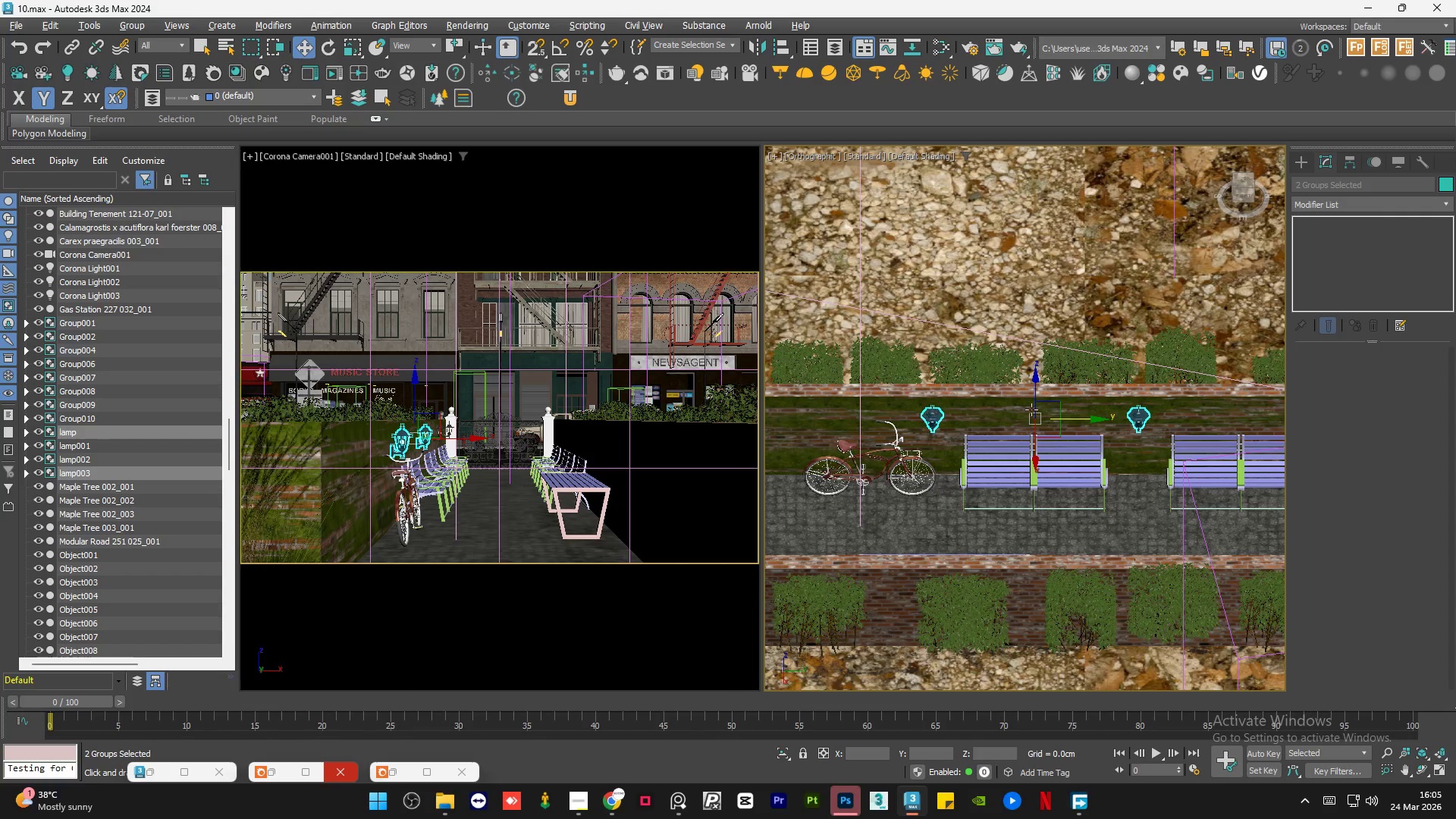 
scroll: coordinate [933, 389], scroll_direction: up, amount: 1.0
 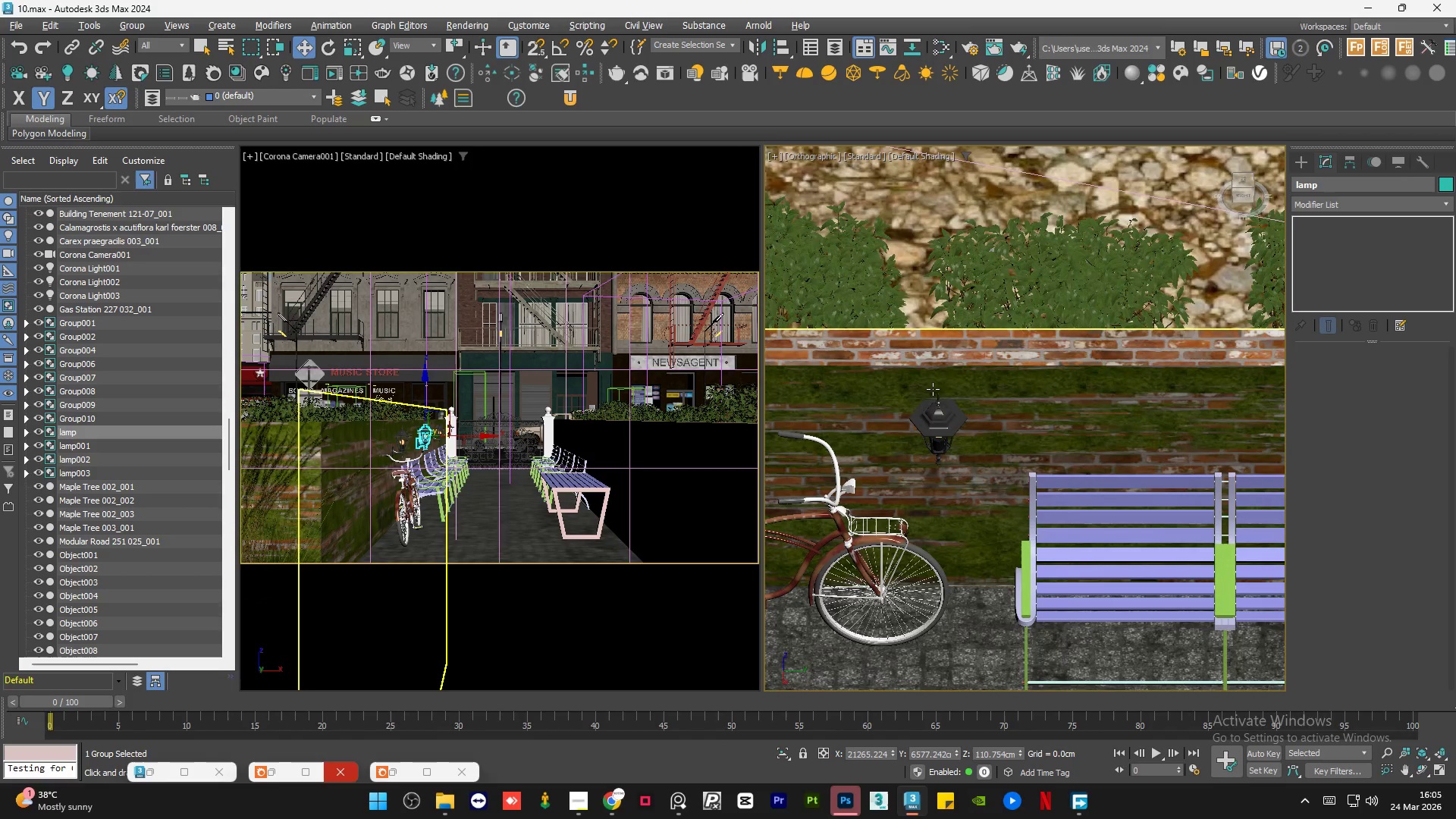 
left_click([929, 413])
 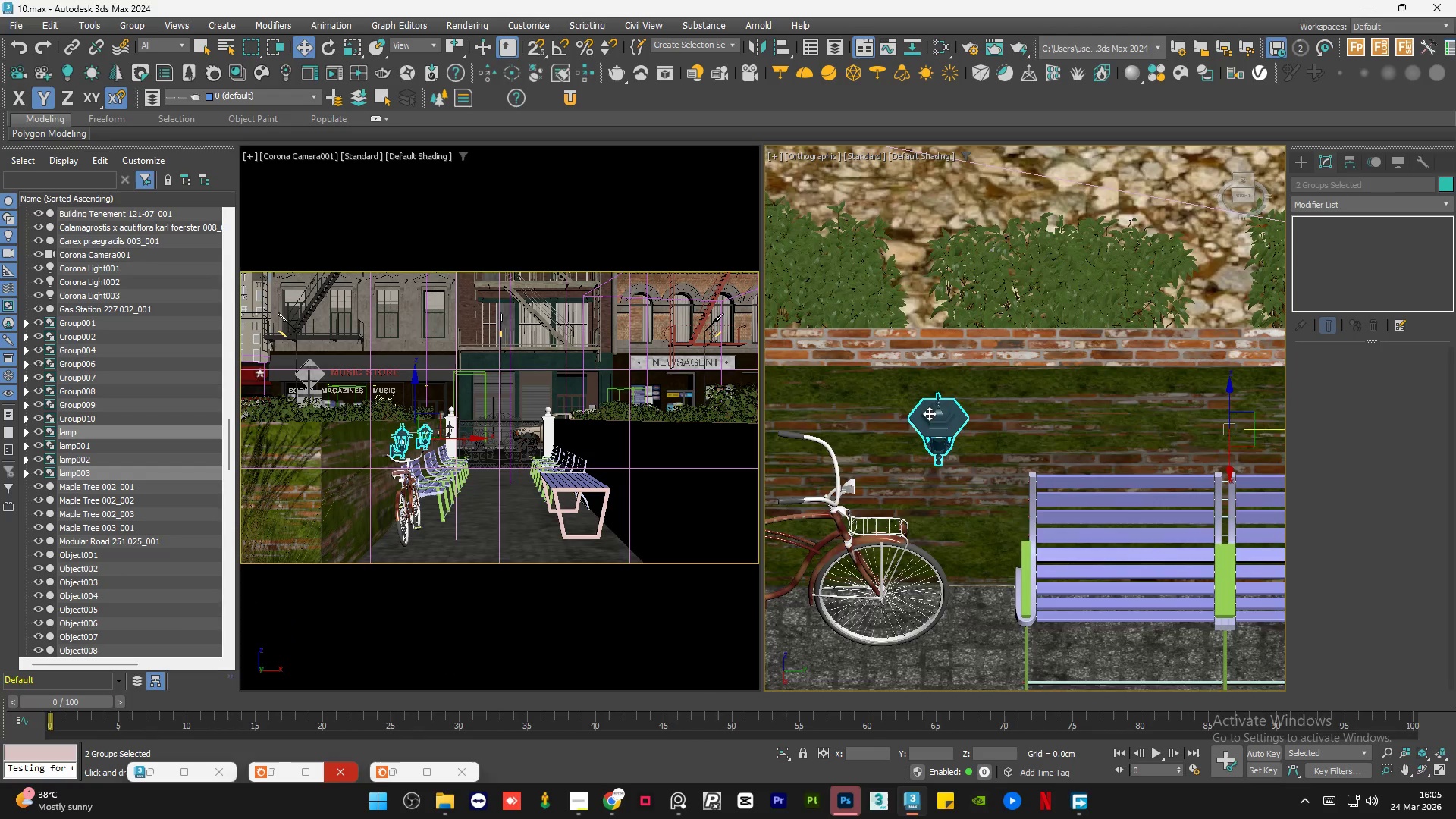 
scroll: coordinate [946, 420], scroll_direction: down, amount: 7.0
 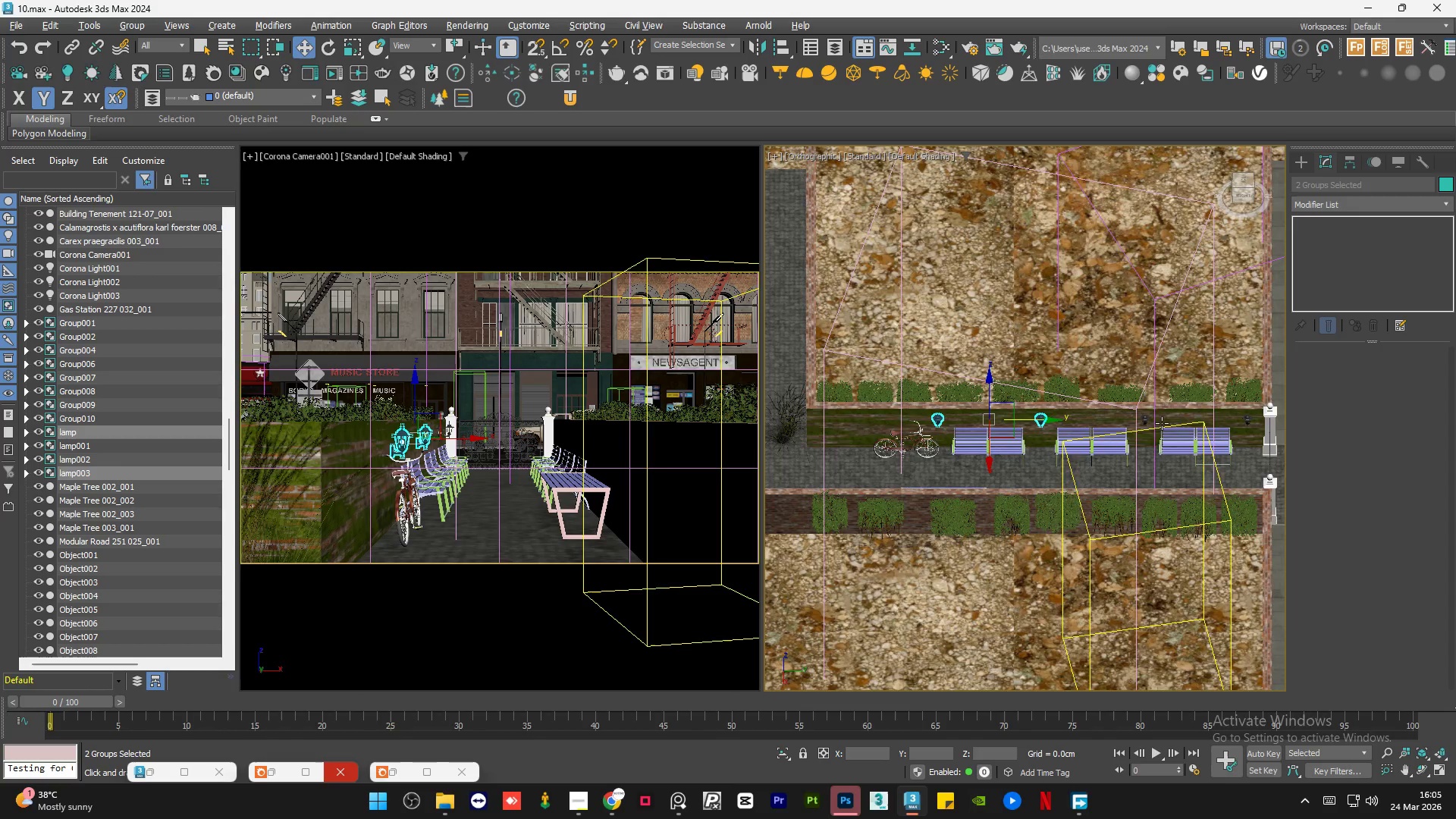 
scroll: coordinate [1118, 423], scroll_direction: up, amount: 1.0
 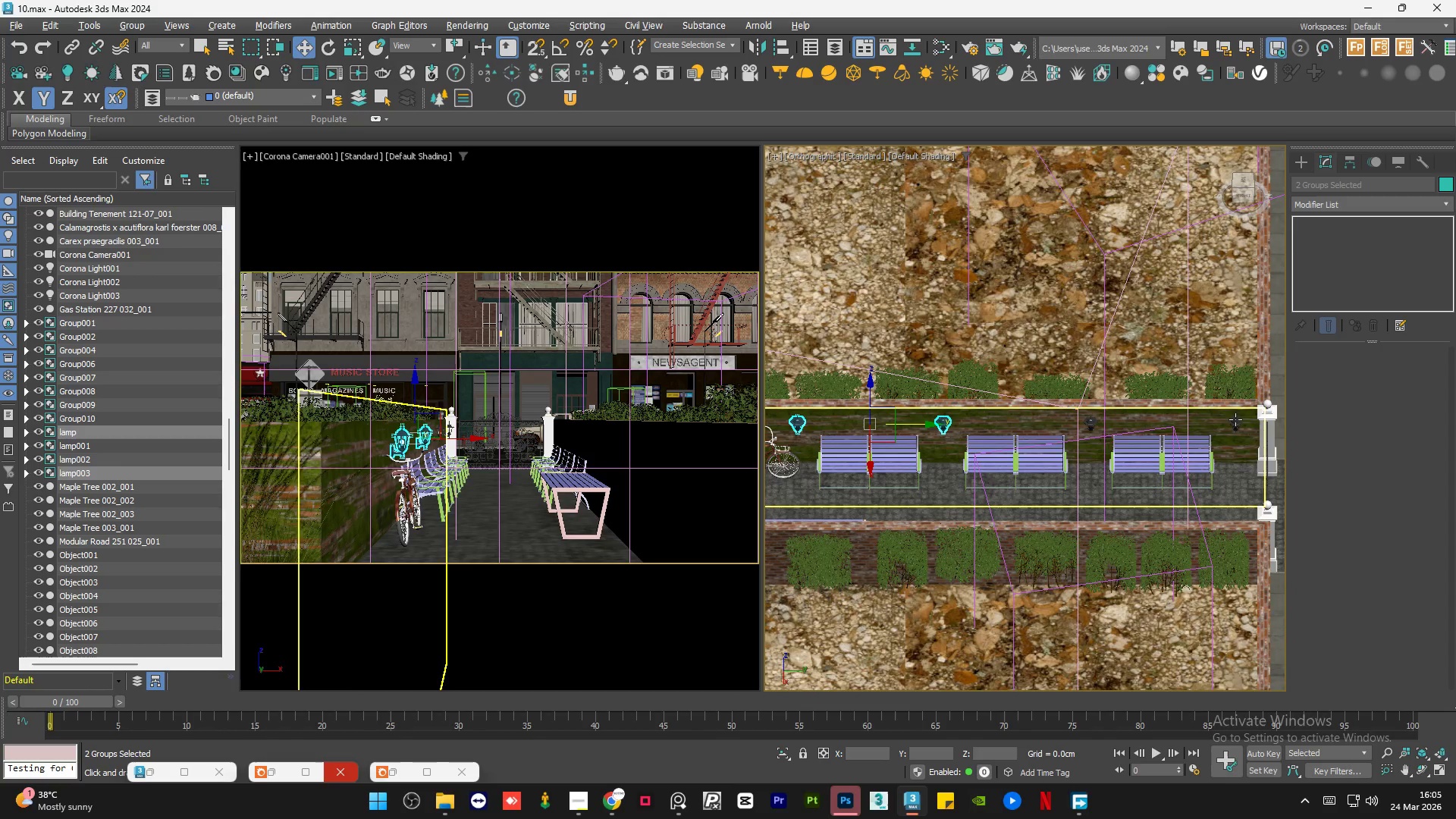 
hold_key(key=ControlLeft, duration=0.67)
 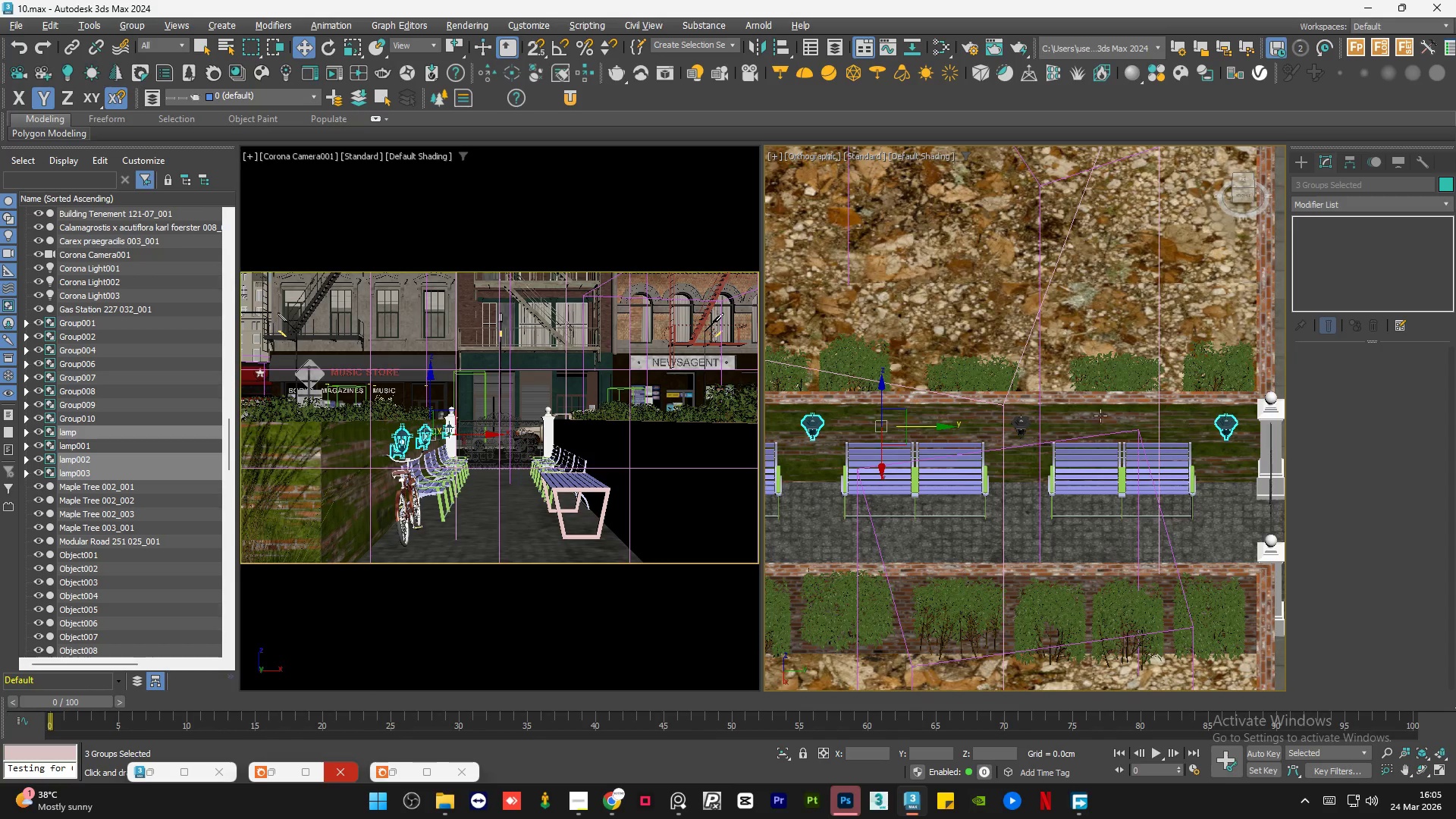 
scroll: coordinate [1238, 424], scroll_direction: up, amount: 4.0
 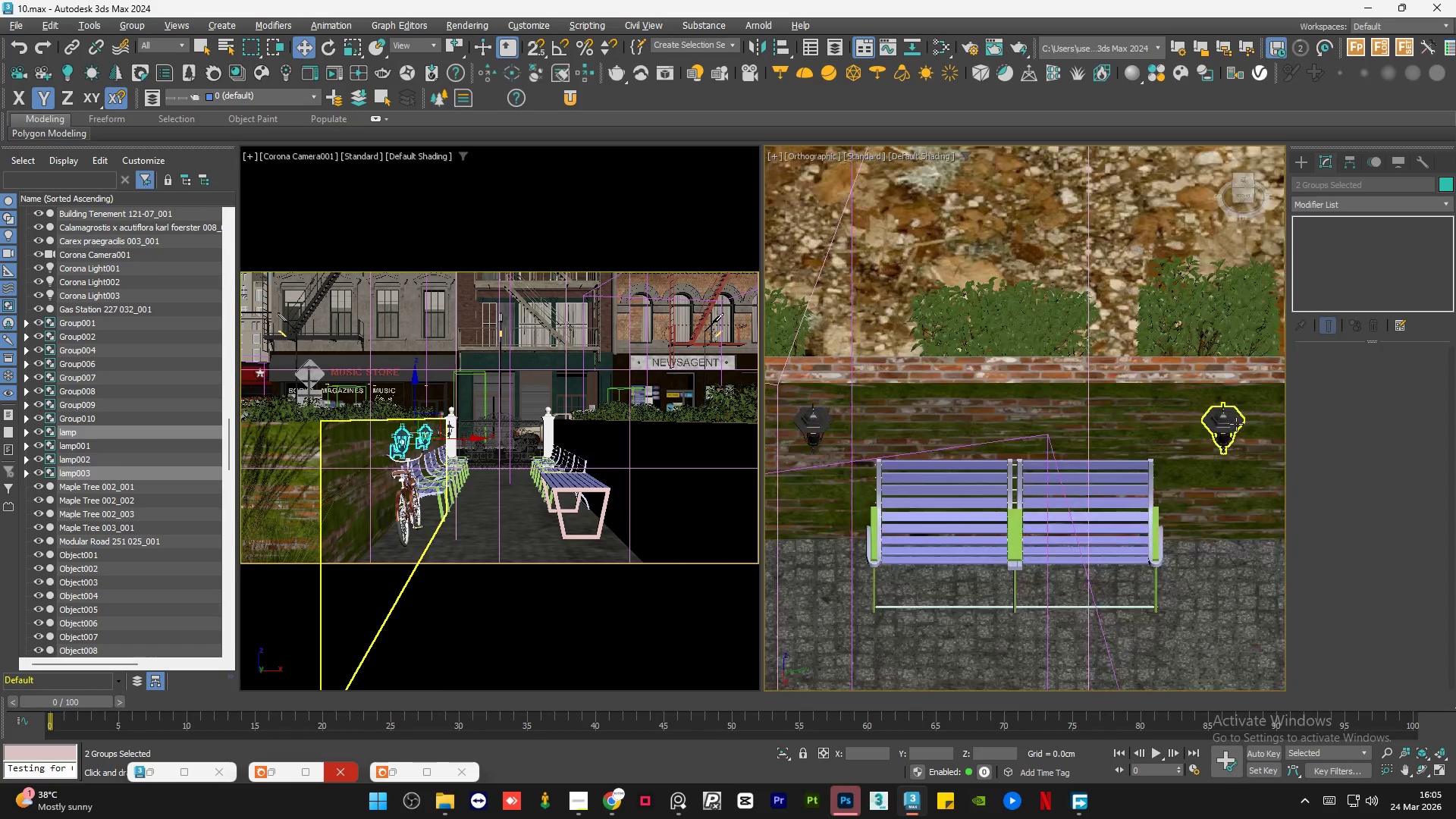 
left_click([1230, 425])
 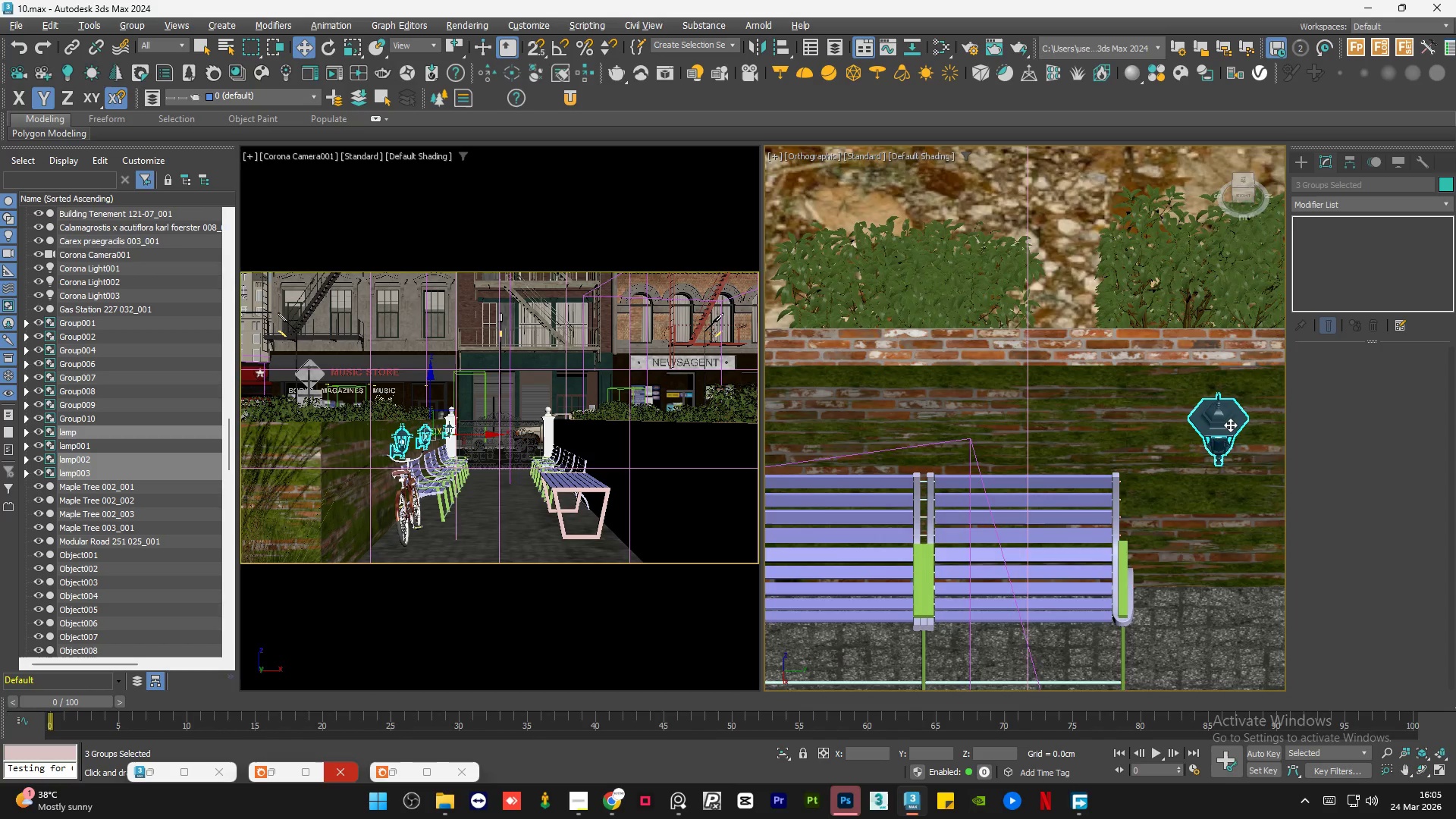 
scroll: coordinate [1230, 425], scroll_direction: down, amount: 3.0
 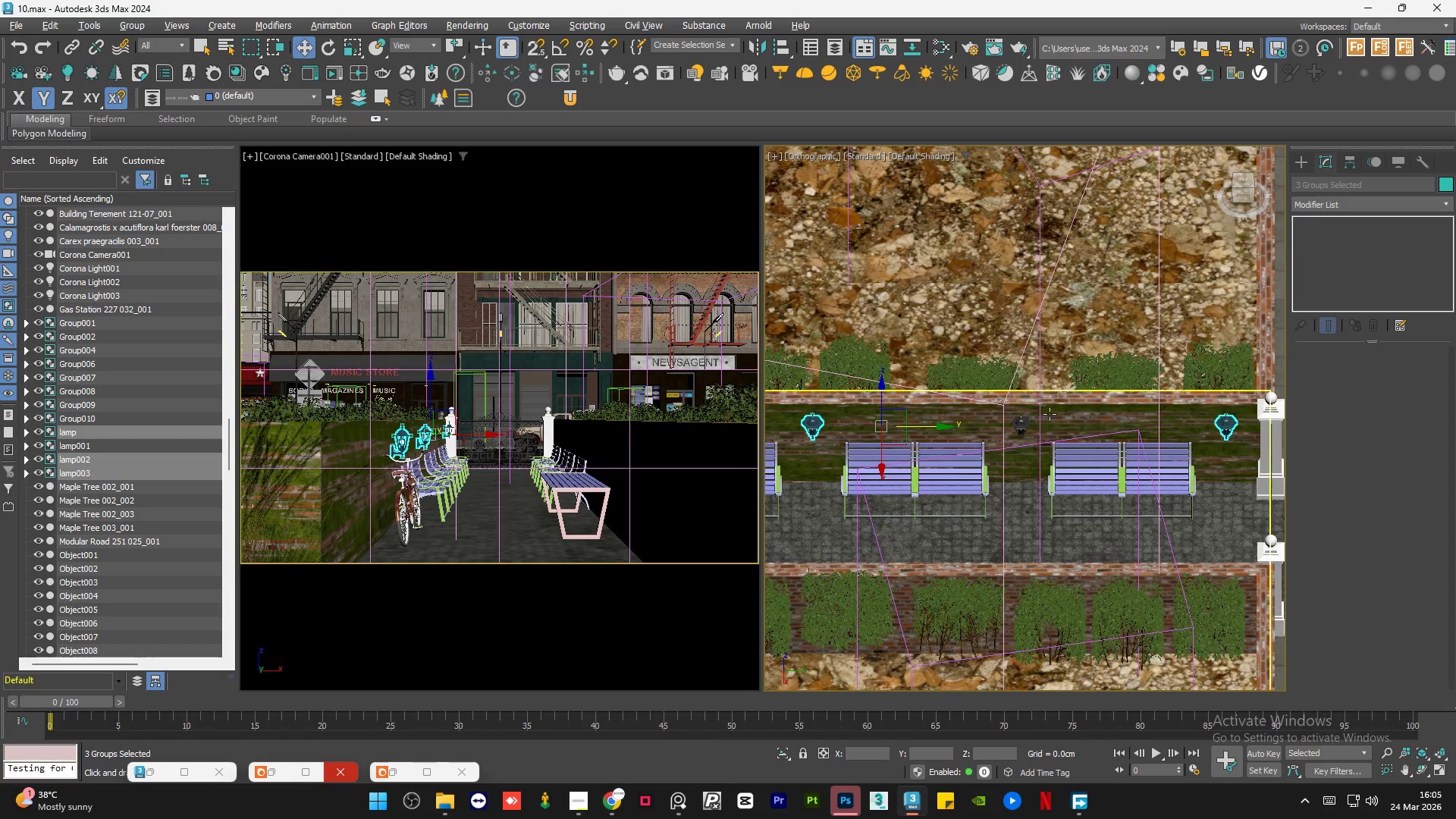 
hold_key(key=ControlLeft, duration=0.58)
left_click([1019, 419])
 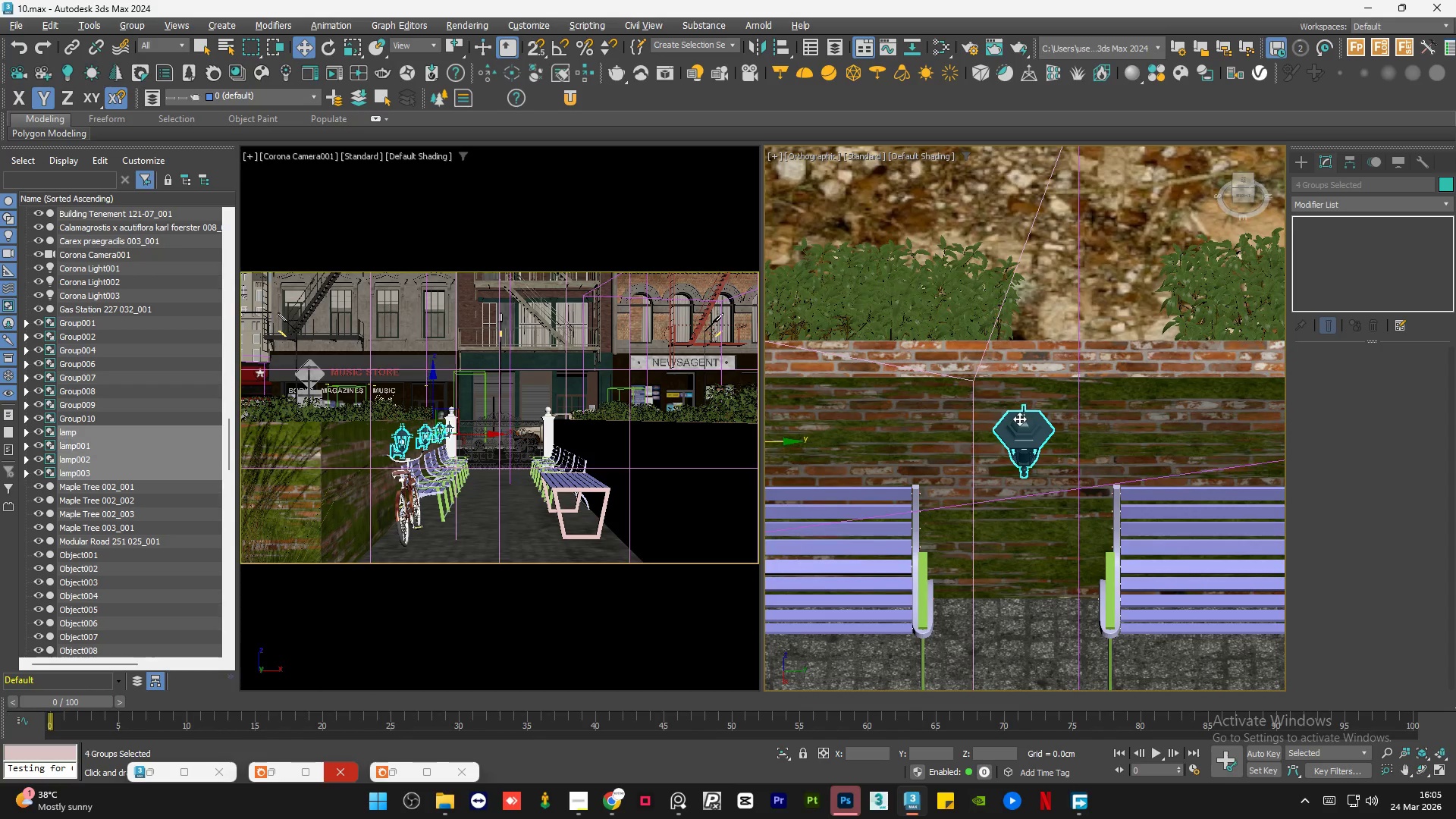 
scroll: coordinate [1019, 419], scroll_direction: up, amount: 4.0
 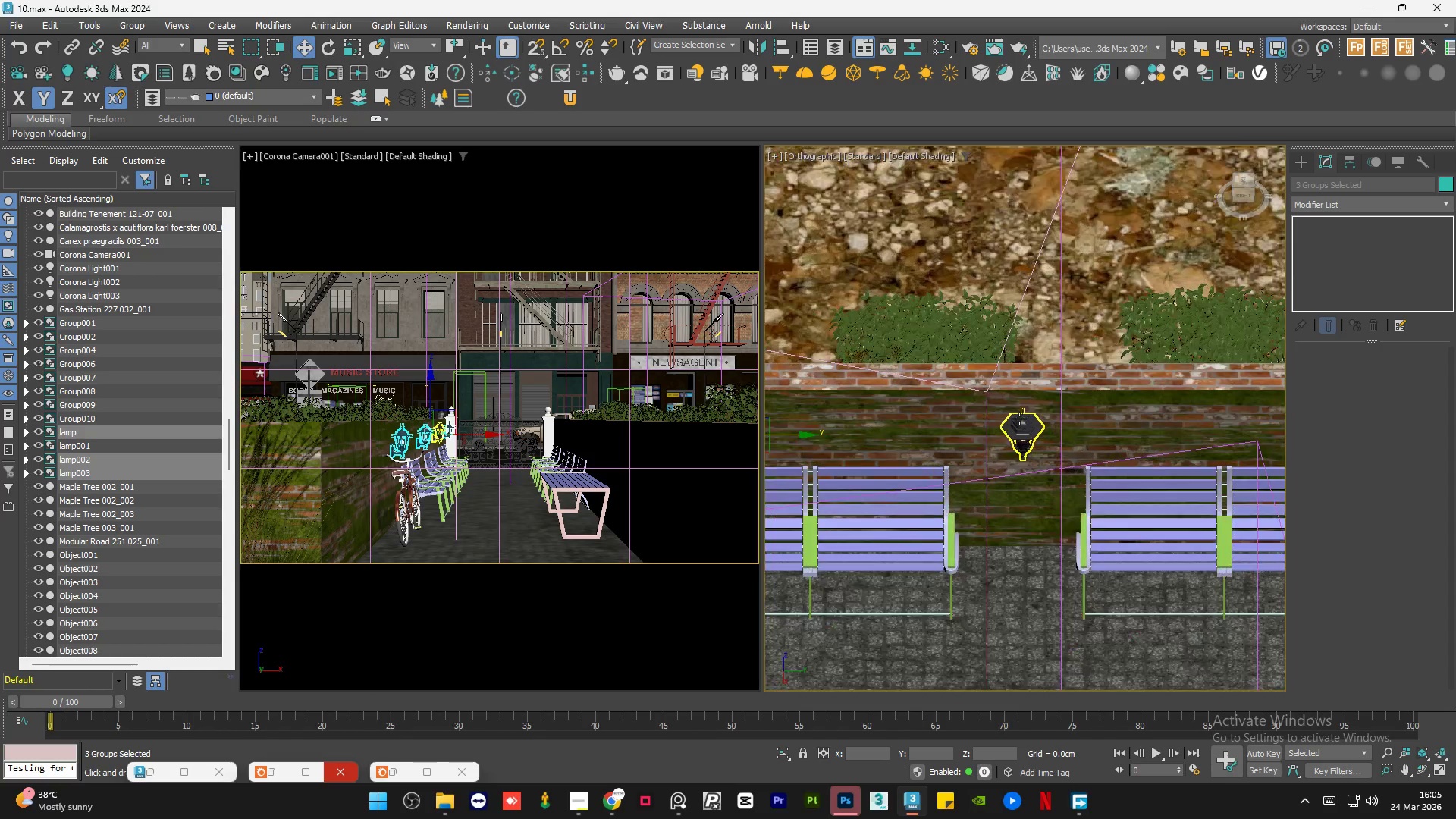 
scroll: coordinate [988, 434], scroll_direction: none, amount: 0.0
 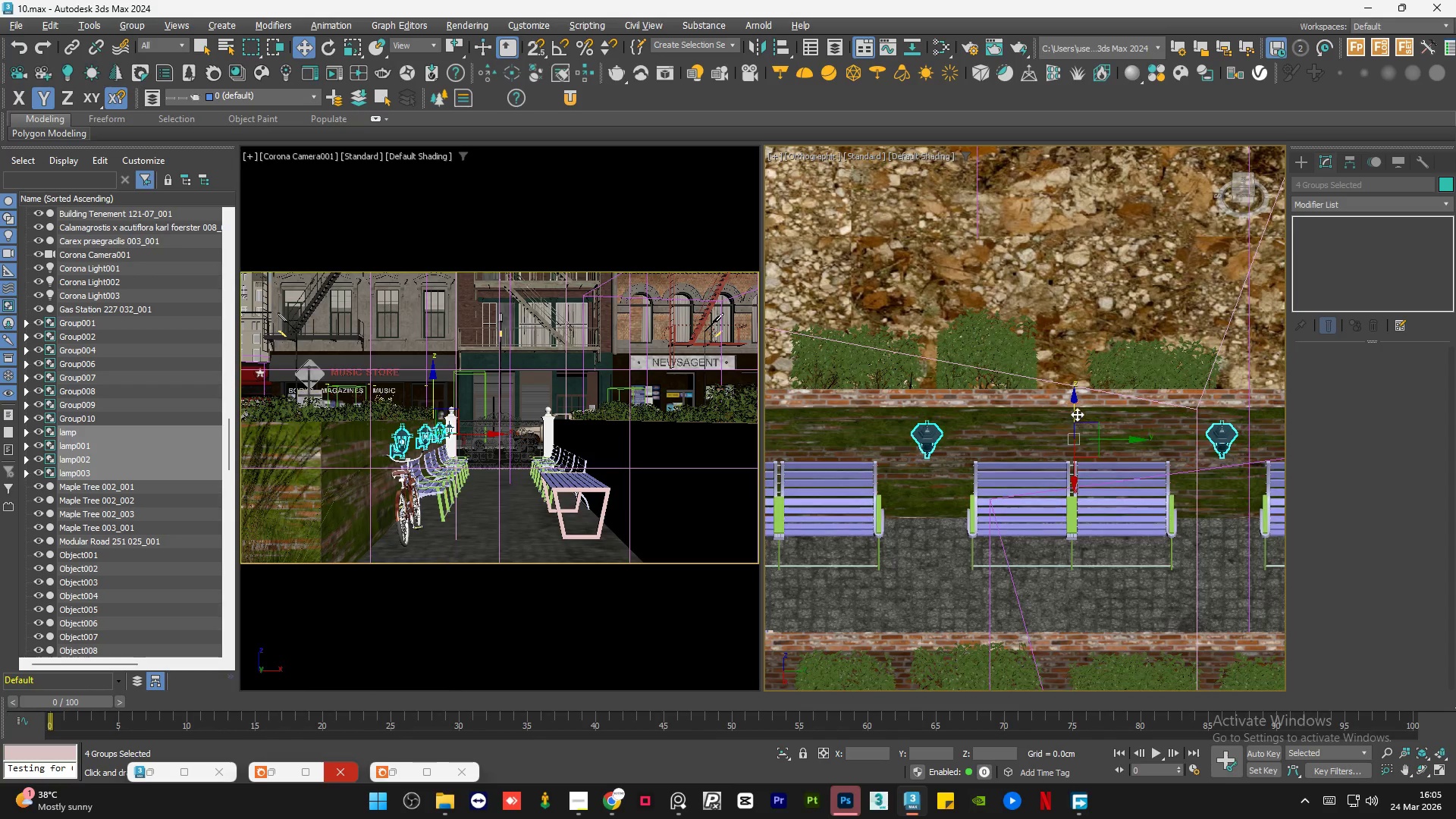 
left_click_drag(start_coordinate=[1077, 414], to_coordinate=[1077, 400])
 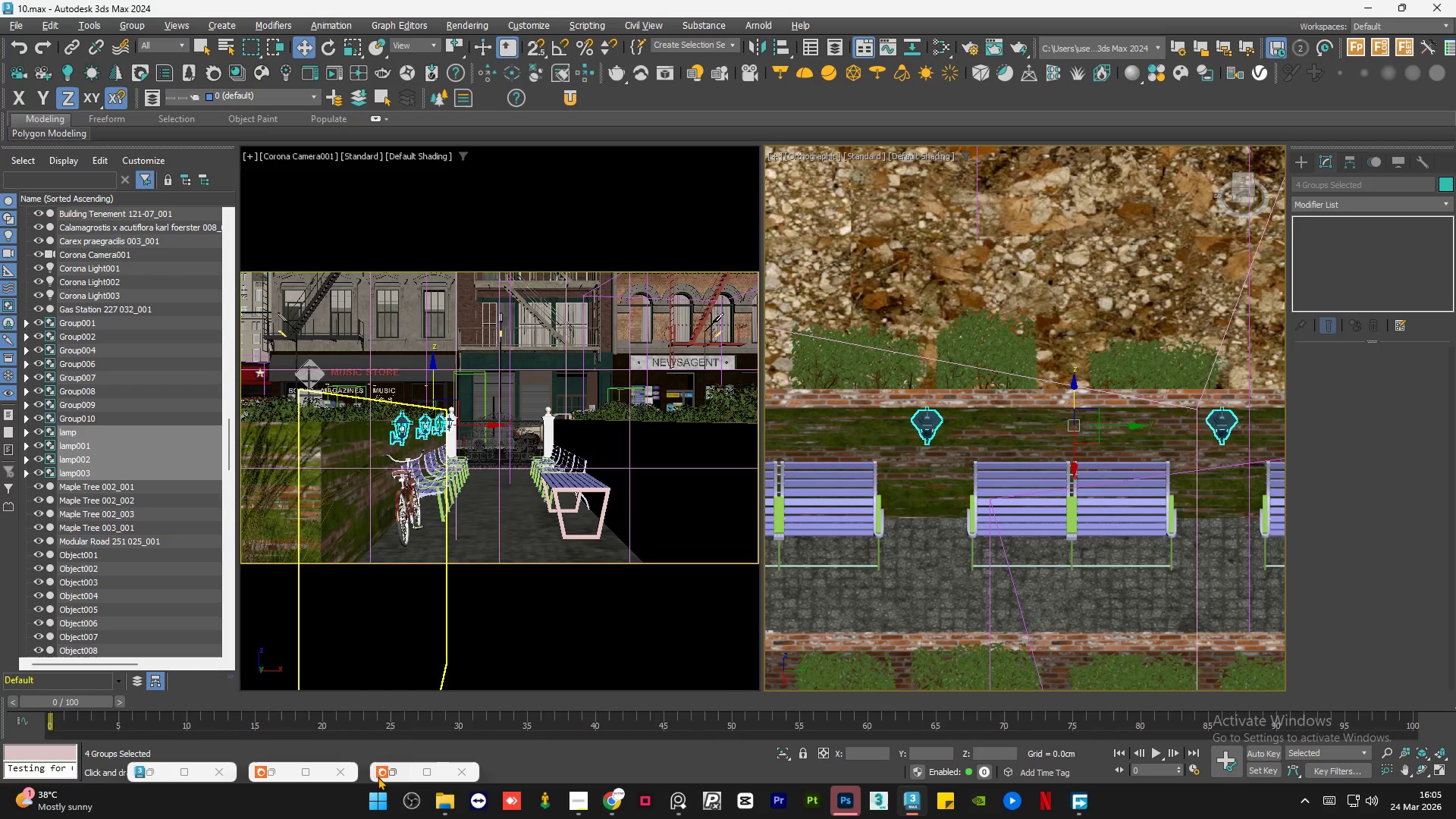 
left_click([404, 775])
 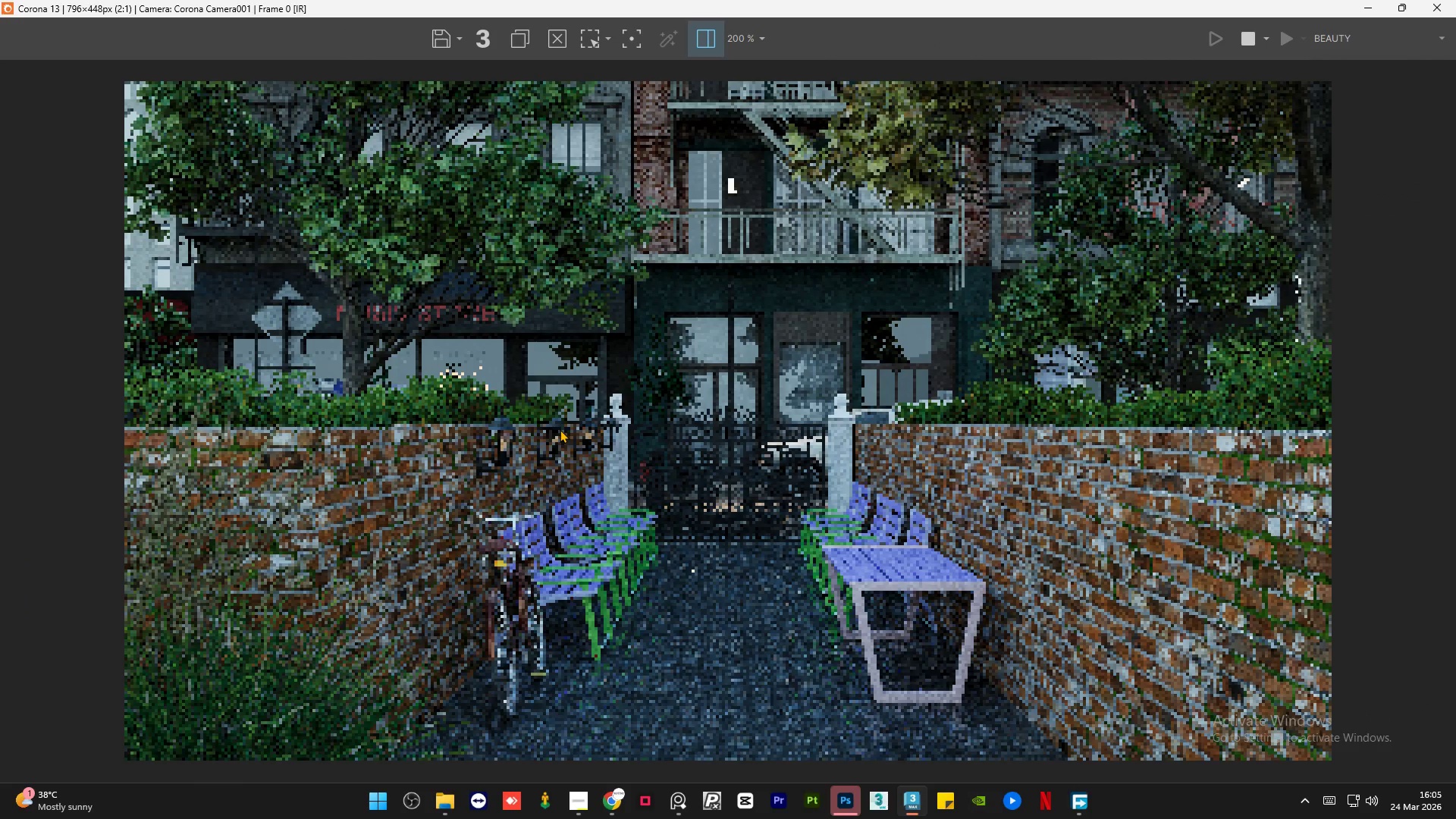 
scroll: coordinate [584, 356], scroll_direction: up, amount: 3.0
 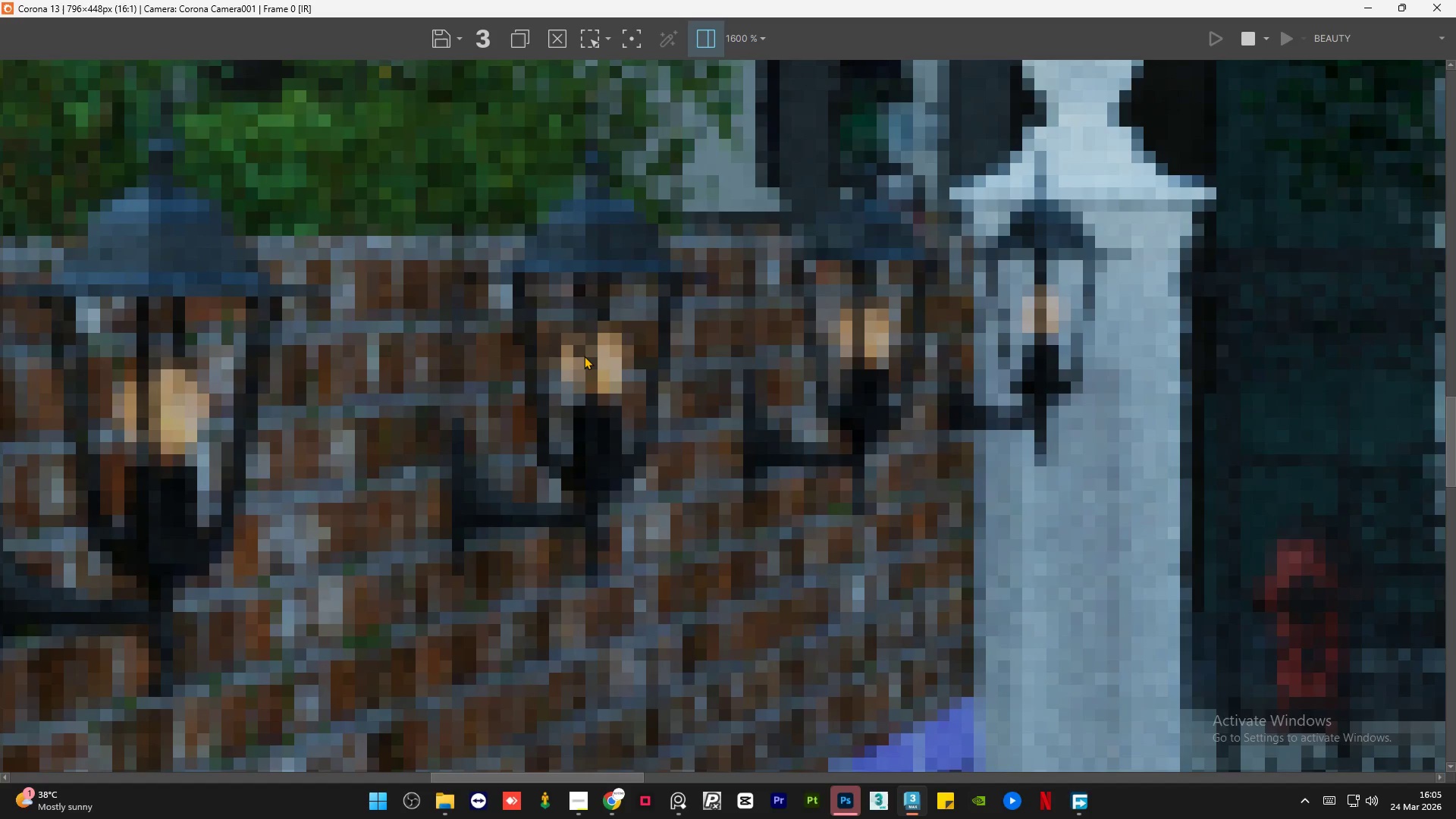 
scroll: coordinate [422, 382], scroll_direction: down, amount: 3.0
 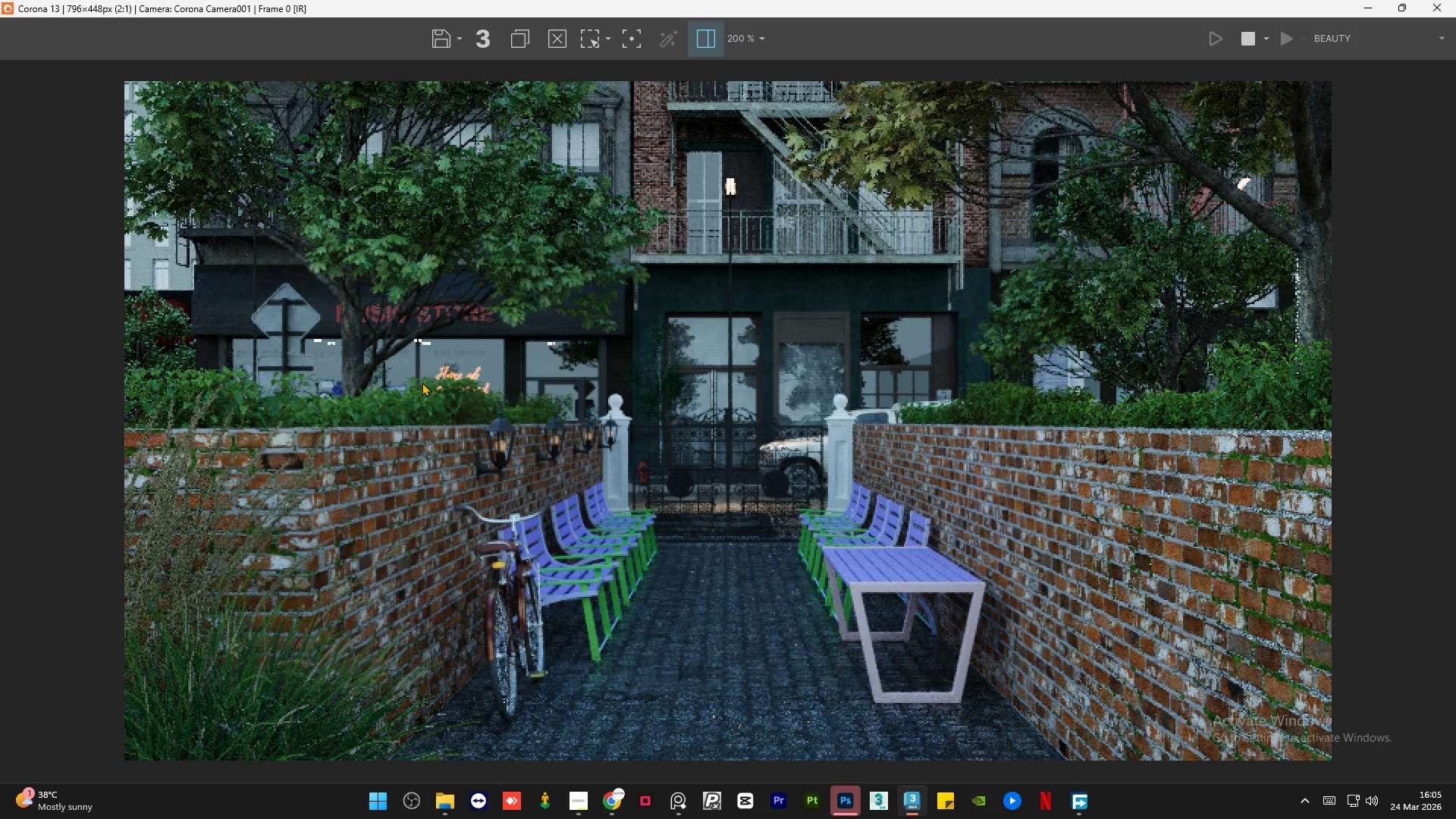 
scroll: coordinate [500, 489], scroll_direction: up, amount: 1.0
 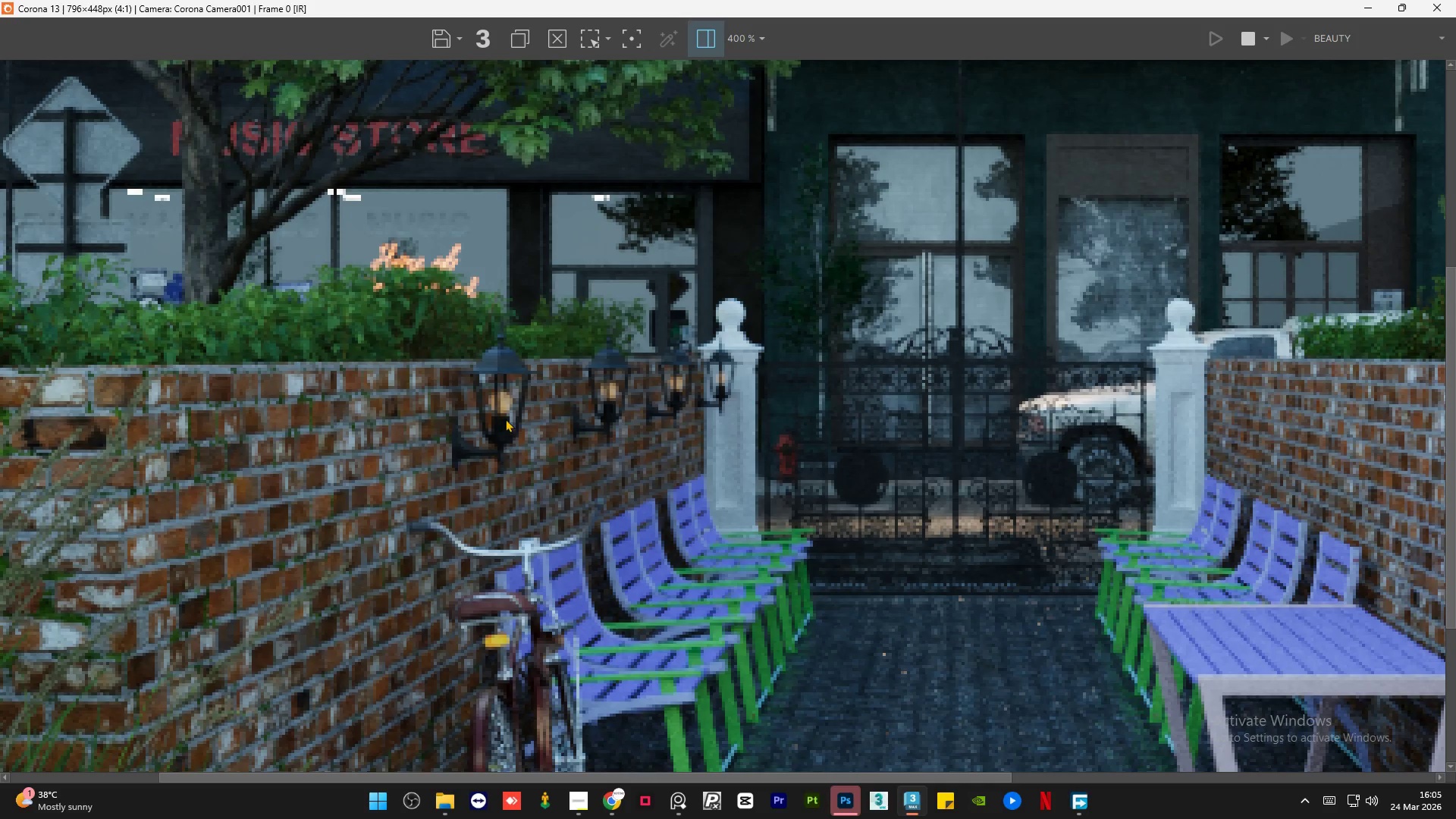 
scroll: coordinate [505, 419], scroll_direction: down, amount: 1.0
 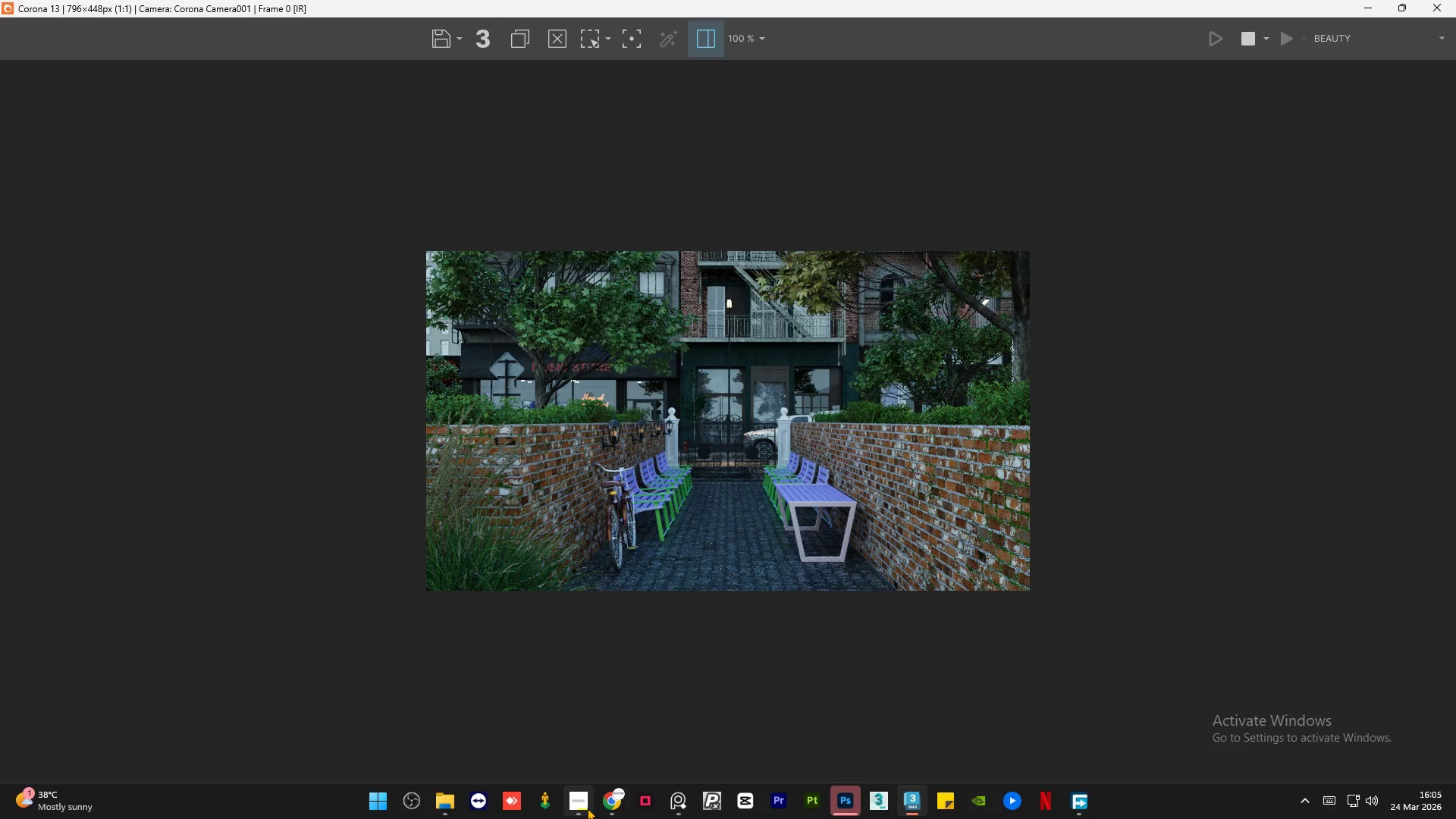 
left_click([676, 805])
 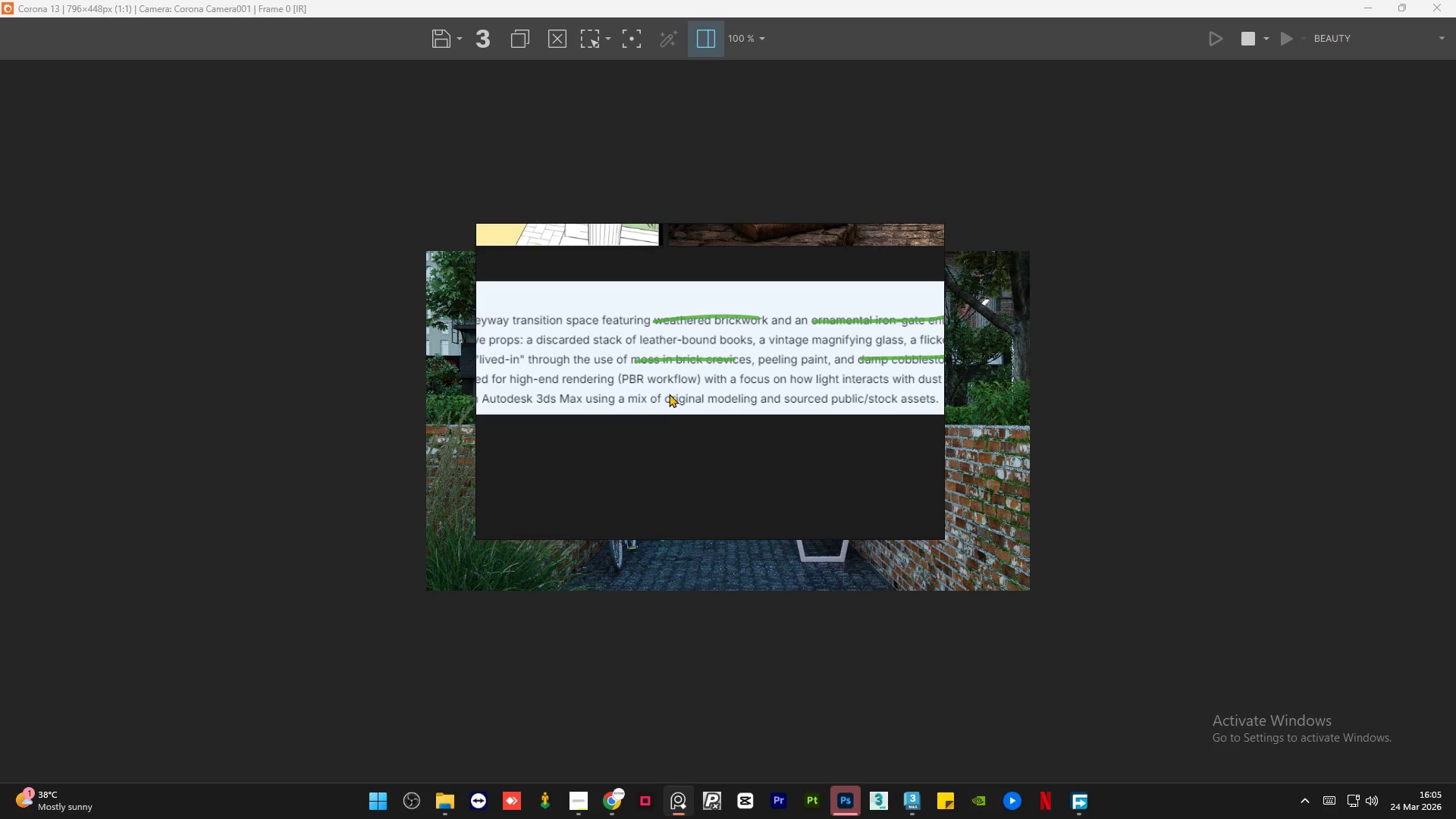 
scroll: coordinate [750, 366], scroll_direction: down, amount: 4.0
 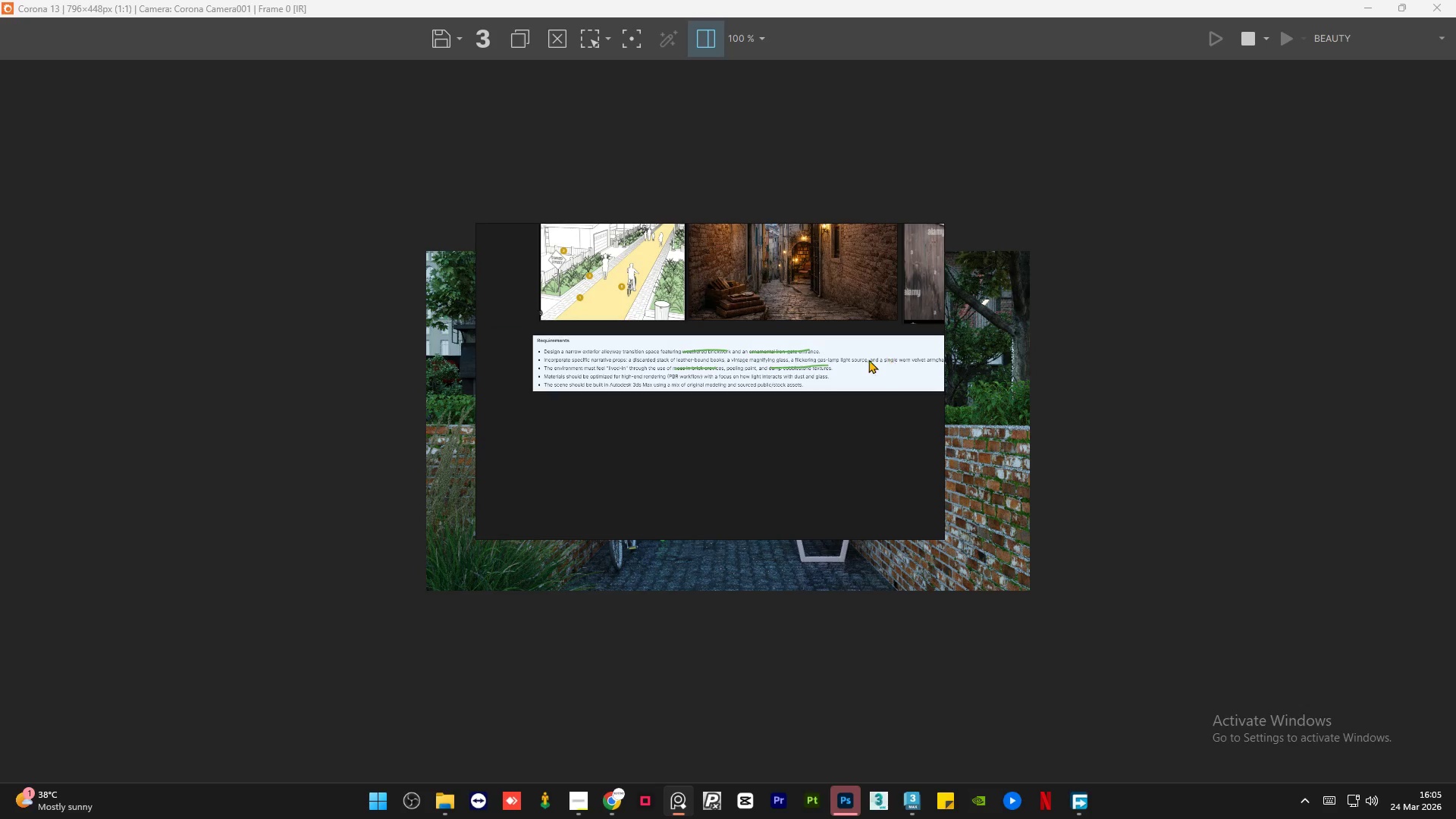 
scroll: coordinate [855, 365], scroll_direction: up, amount: 5.0
 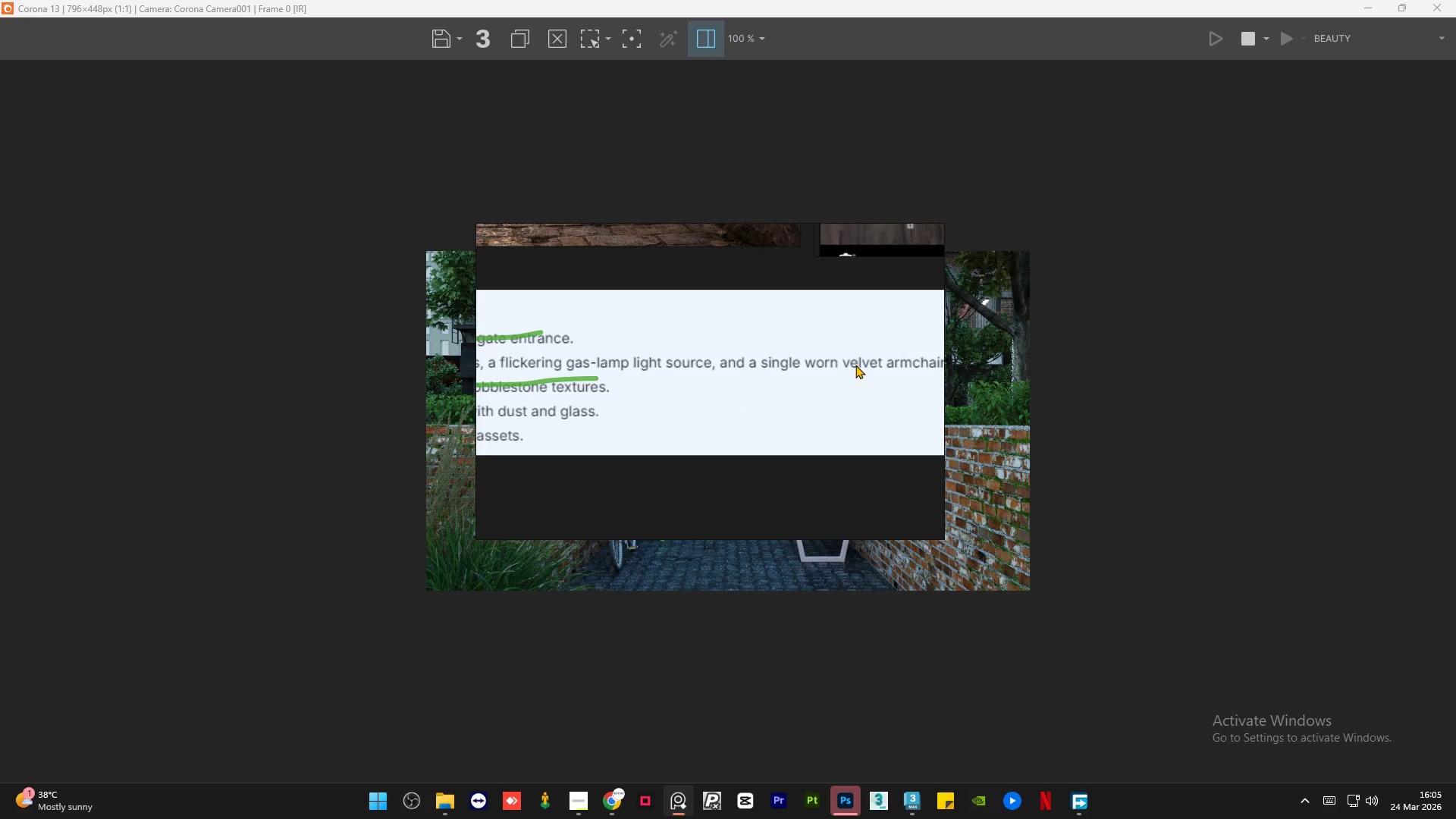 
wait(8.69)
 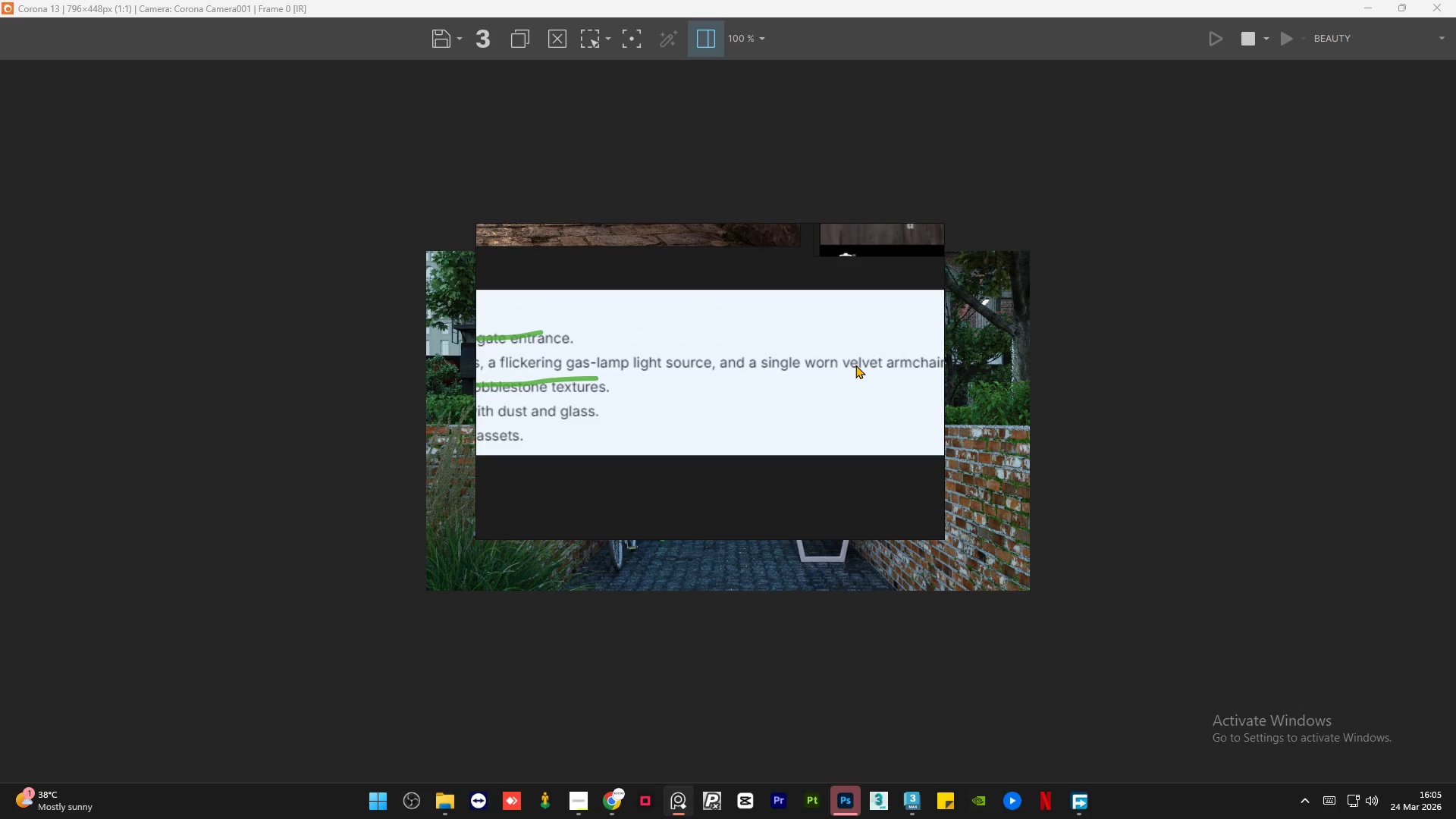 
scroll: coordinate [845, 369], scroll_direction: up, amount: 1.0
 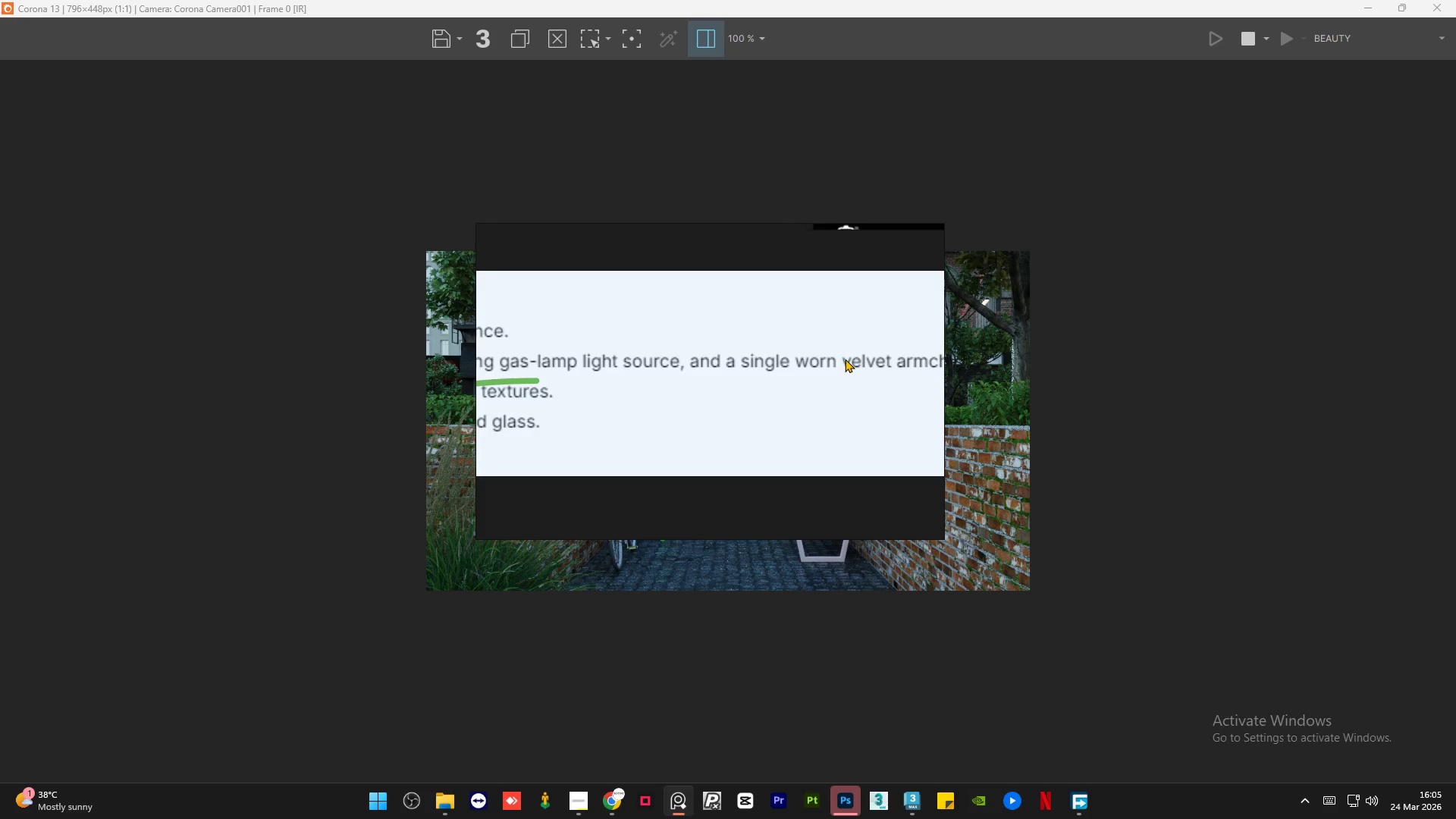 
scroll: coordinate [845, 359], scroll_direction: down, amount: 9.0
 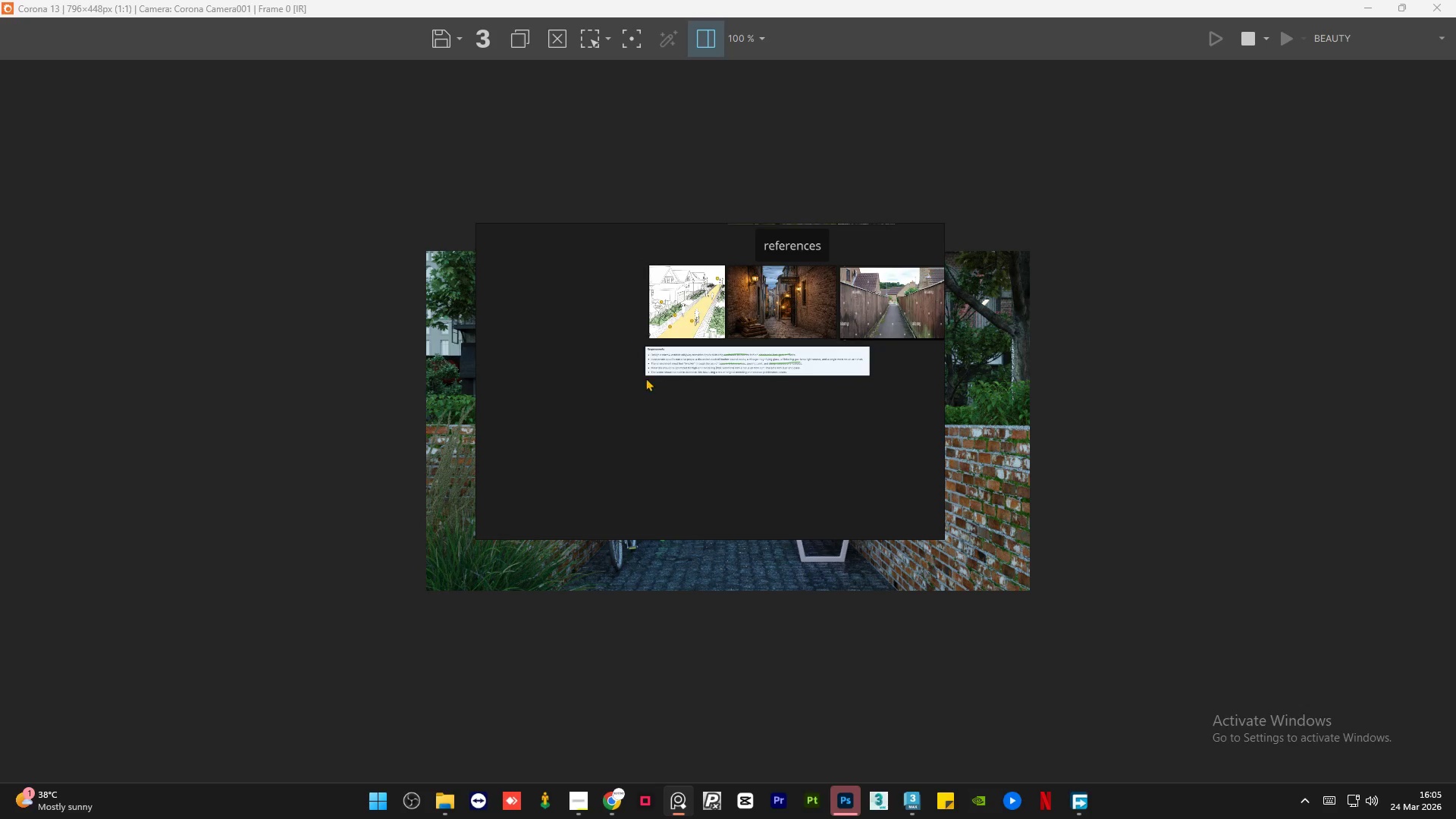 
scroll: coordinate [663, 362], scroll_direction: up, amount: 9.0
 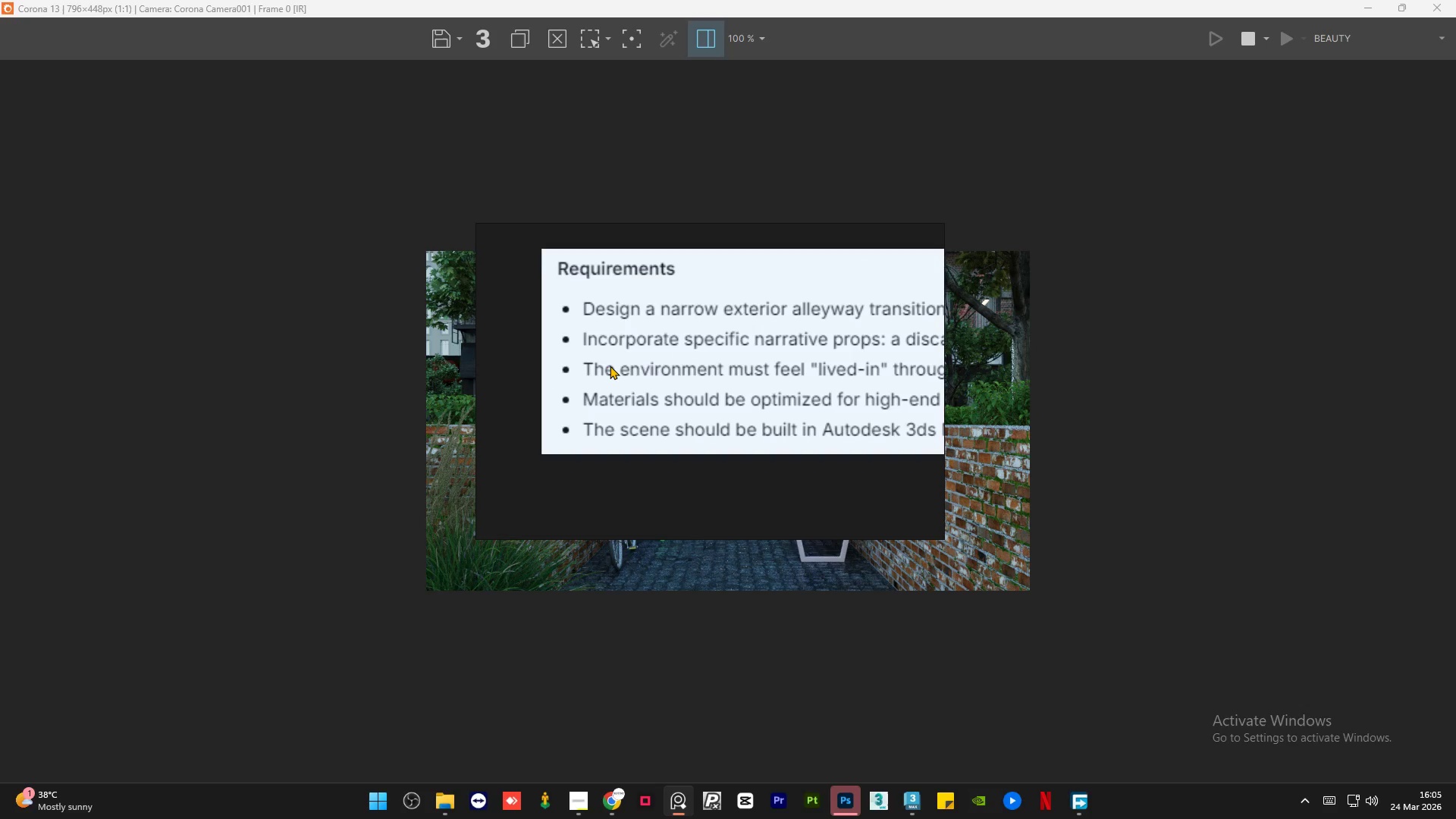 
scroll: coordinate [610, 366], scroll_direction: down, amount: 5.0
 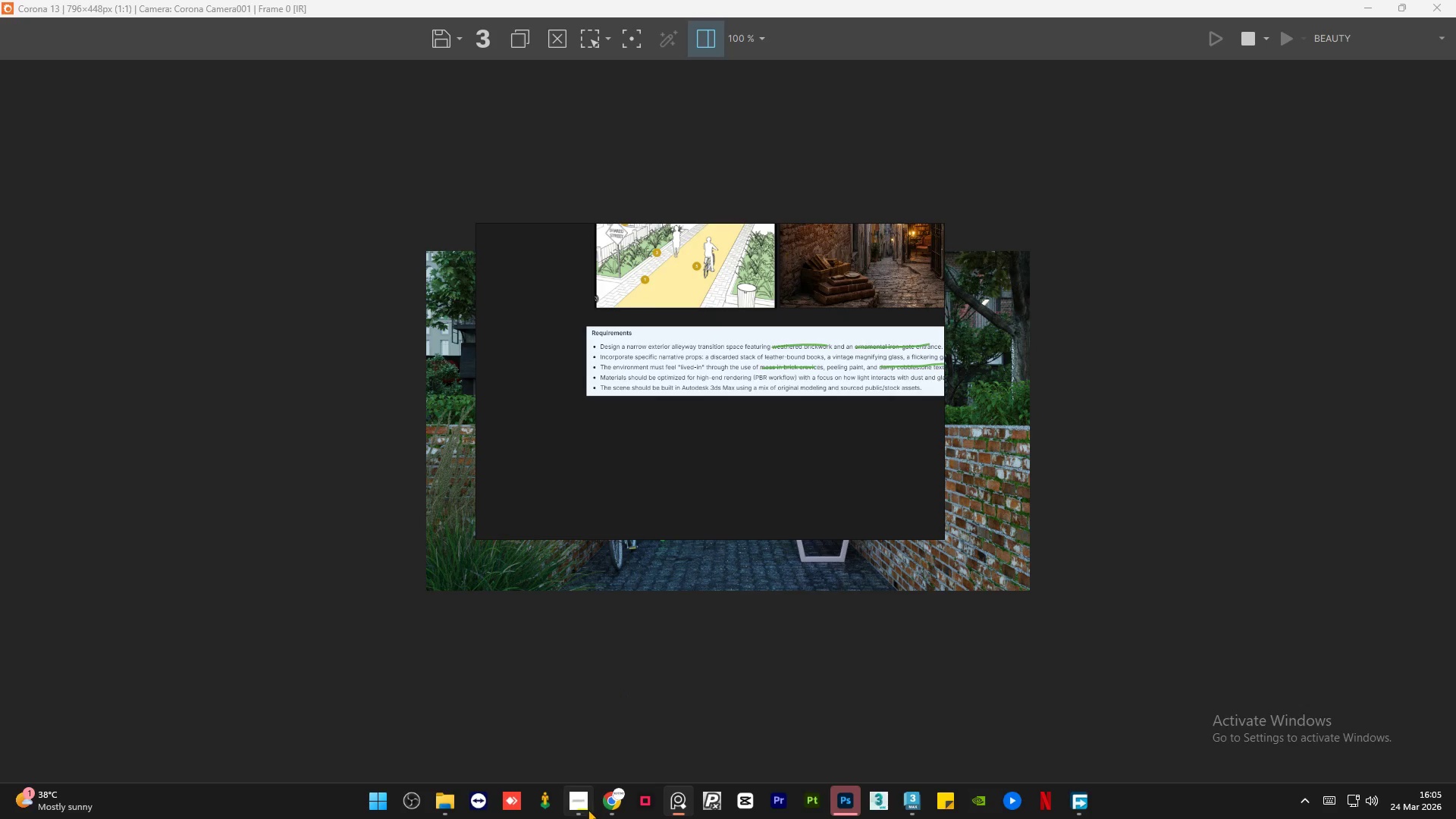 
left_click([587, 810])